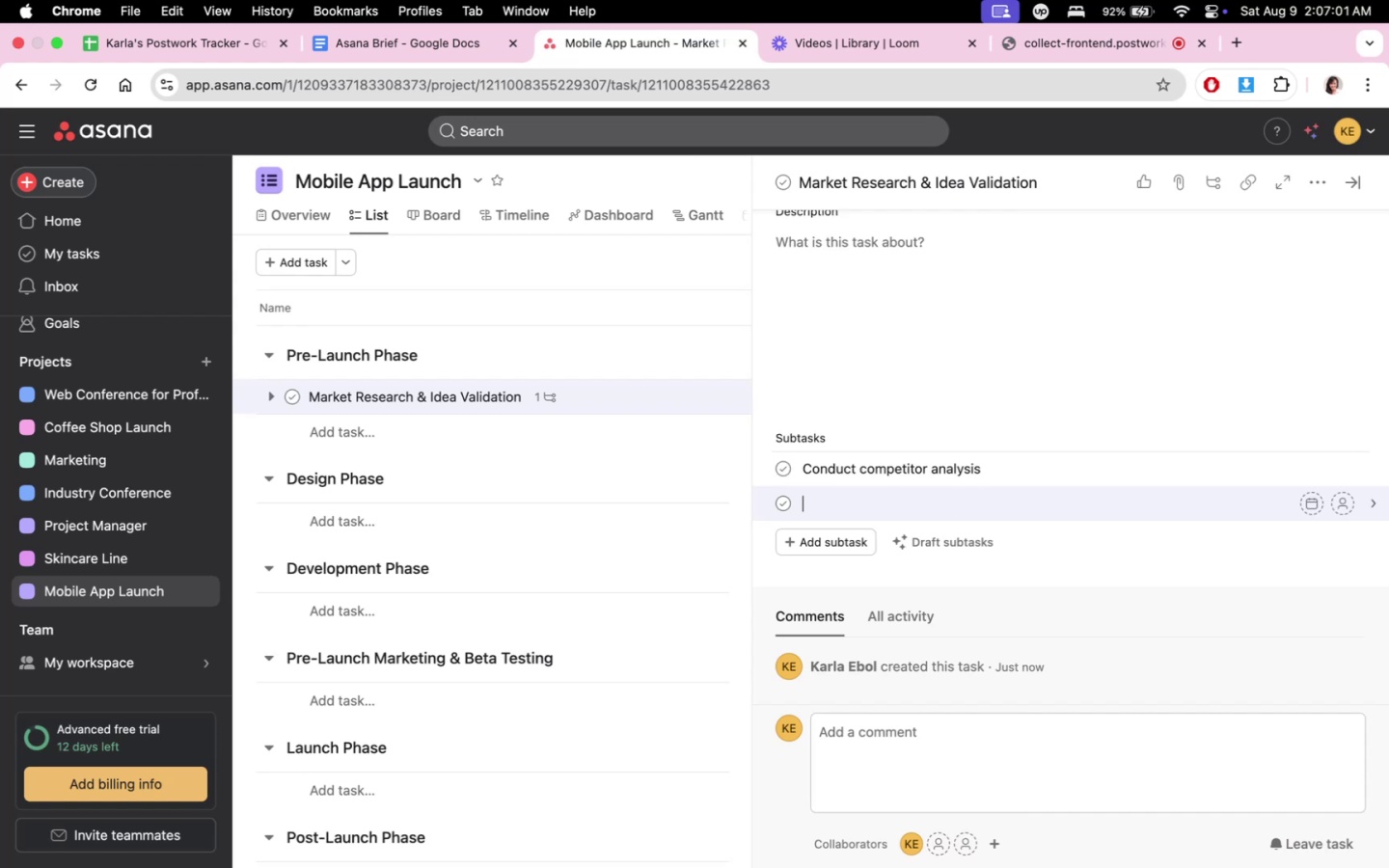 
type(Identify target audience and user persona)
 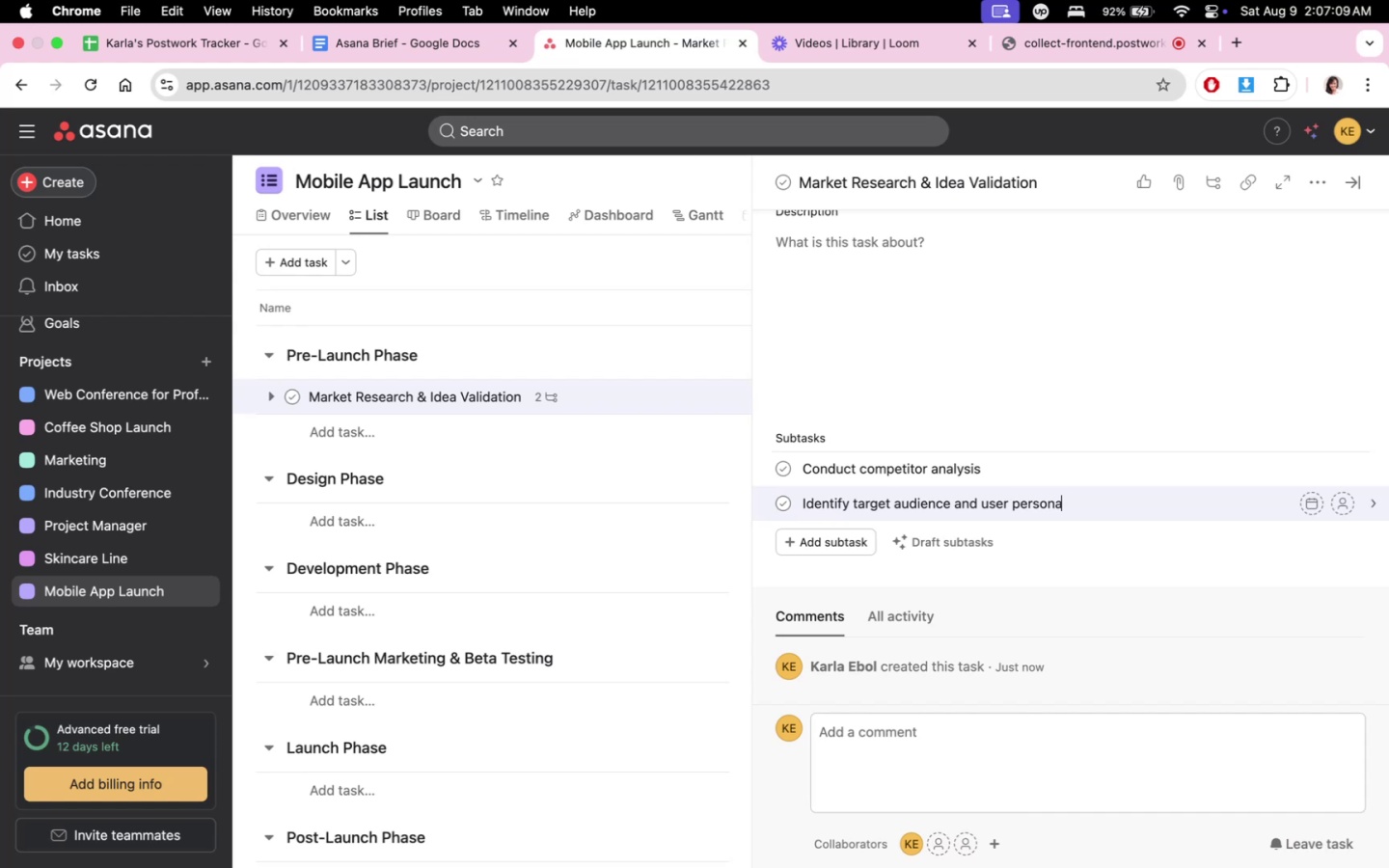 
key(Enter)
 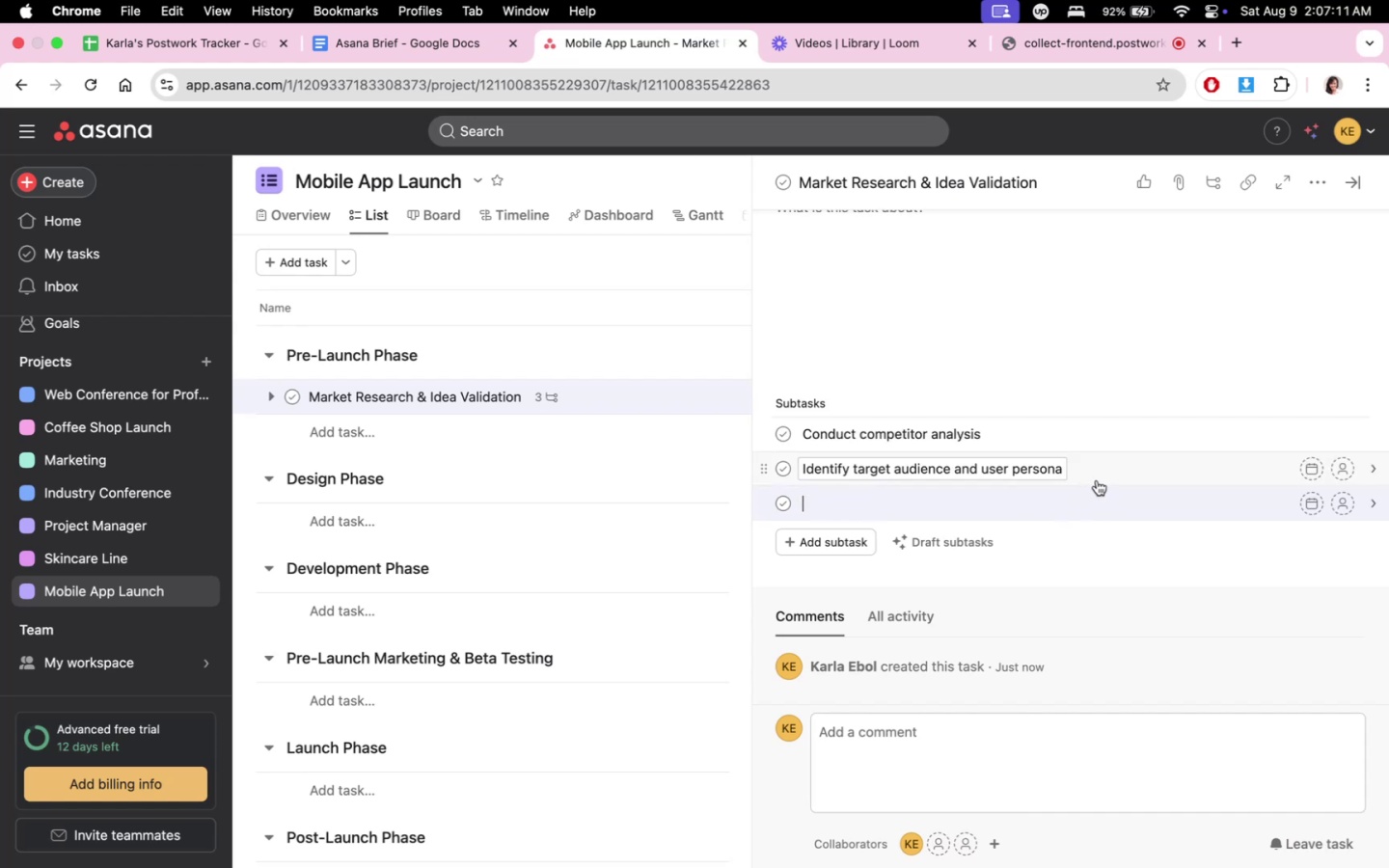 
key(S)
 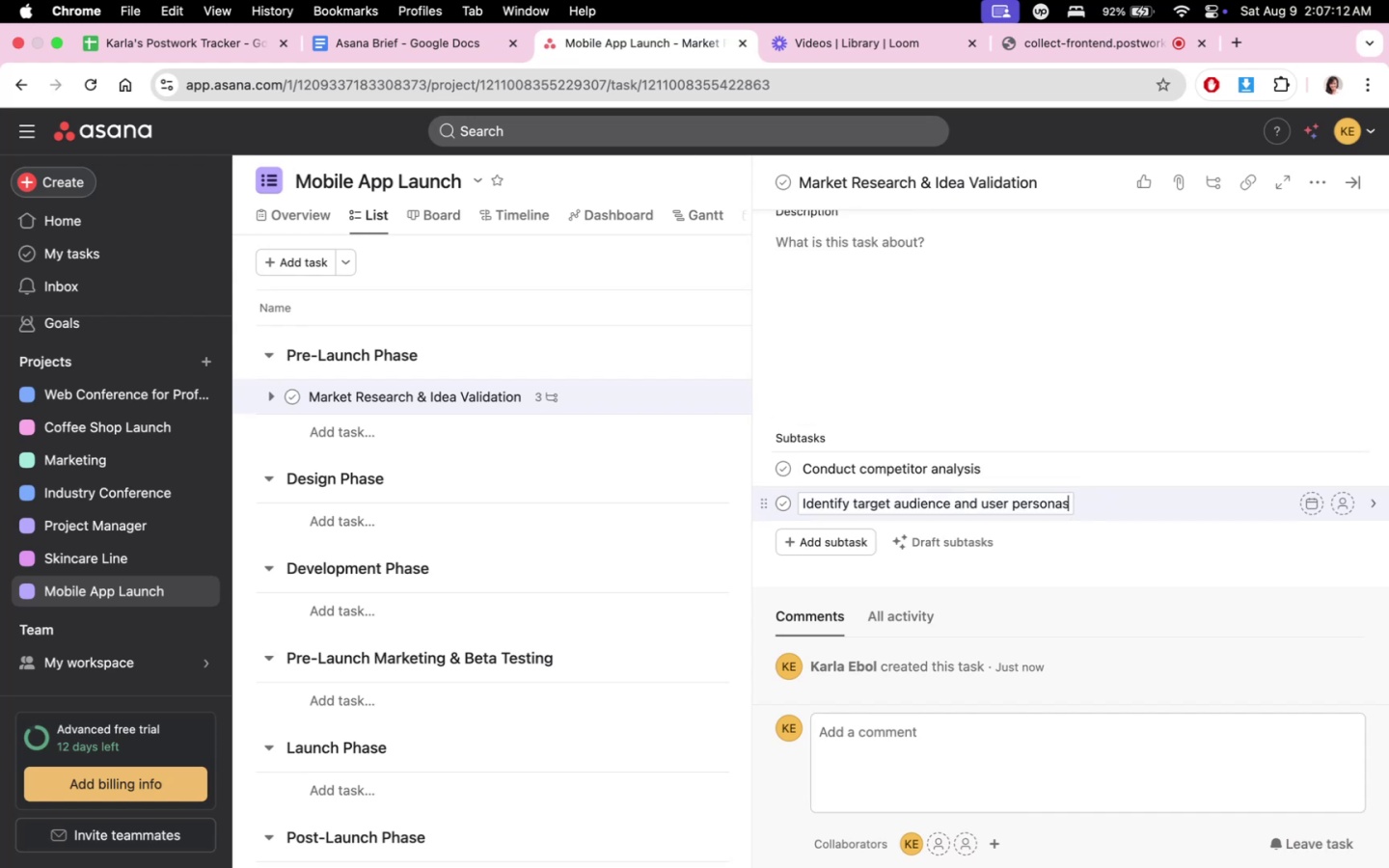 
key(Enter)
 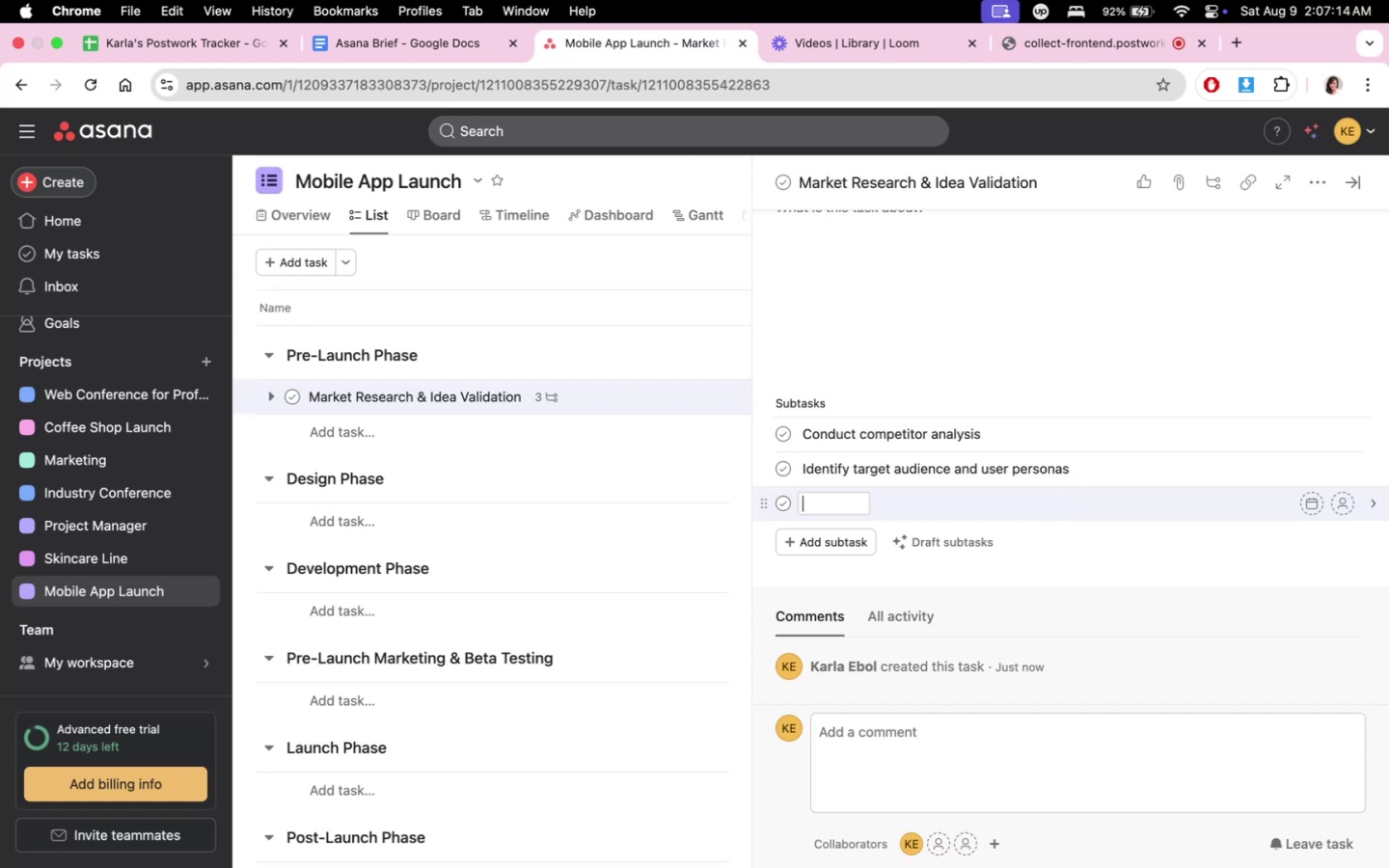 
type(Validate the app idea with surbvey)
key(Backspace)
key(Backspace)
key(Backspace)
key(Backspace)
type(veys an)
key(Backspace)
type(or )
key(Backspace)
key(Backspace)
key(Backspace)
key(Backspace)
type(or focus groups)
 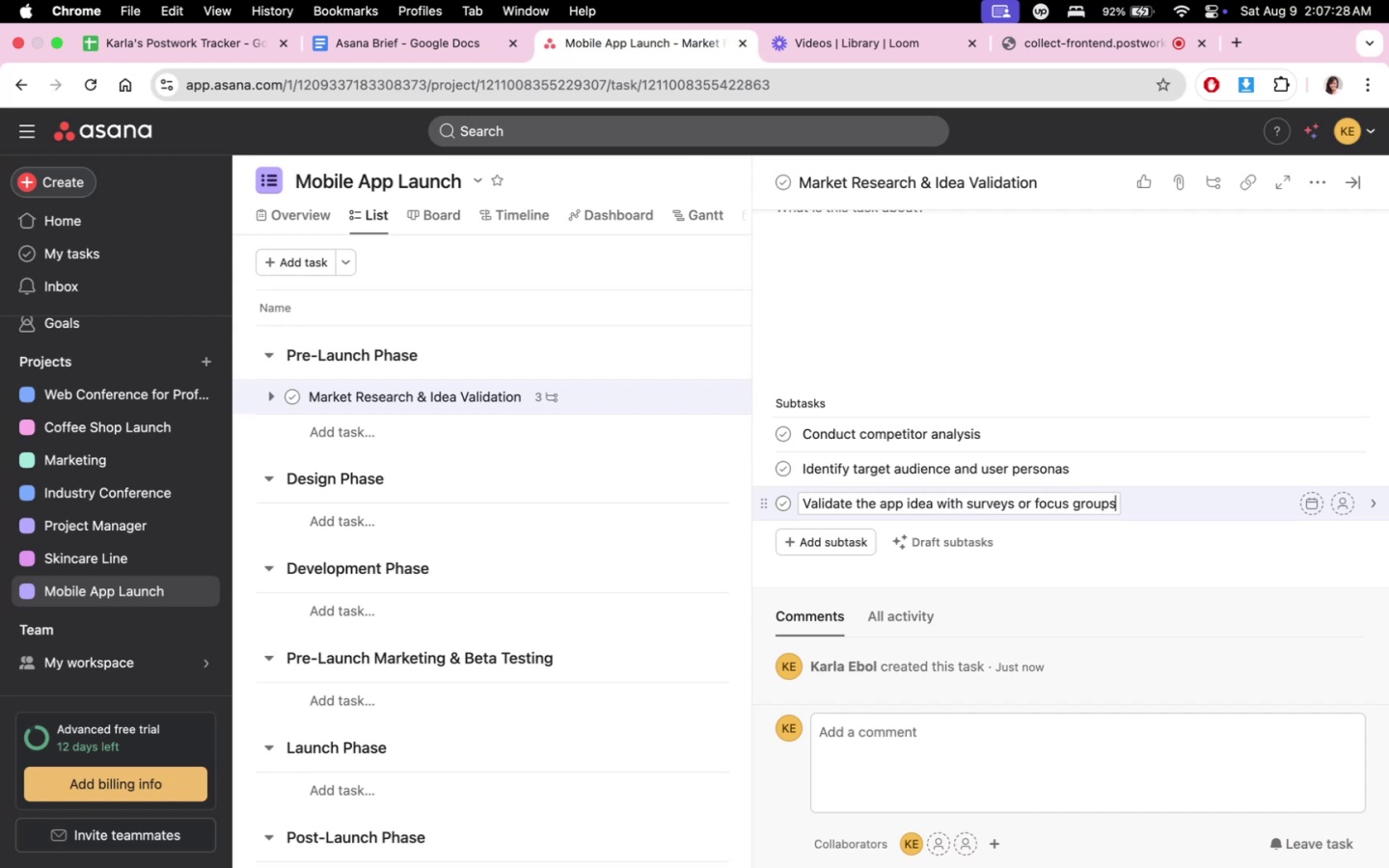 
key(Enter)
 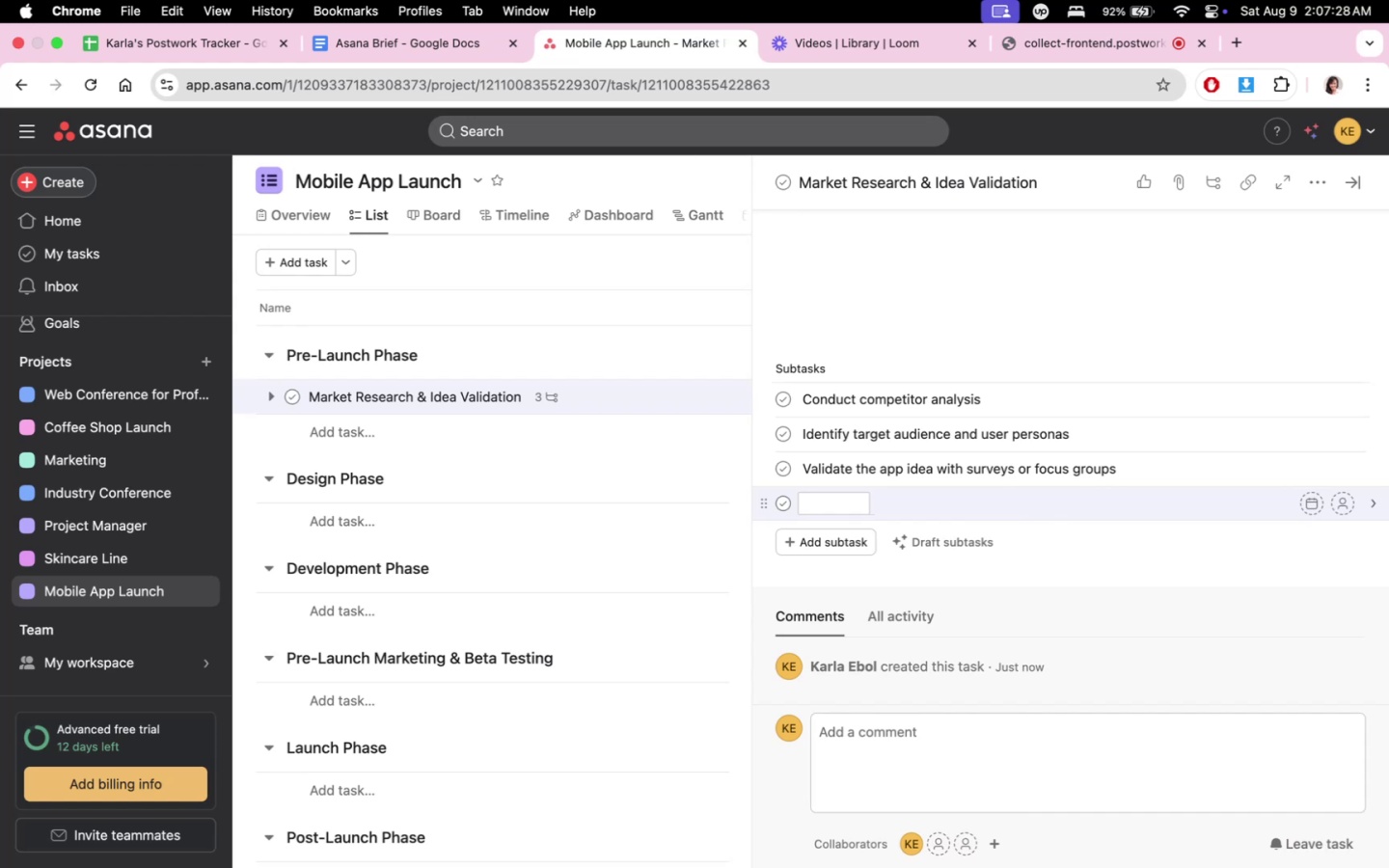 
type(Reser)
key(Backspace)
type(arch industry trend )
key(Backspace)
type(s and pain poiin)
key(Backspace)
key(Backspace)
type(nys)
key(Backspace)
key(Backspace)
type(ys])
key(Backspace)
key(Backspace)
type(t)
key(Backspace)
key(Backspace)
type(ts)
 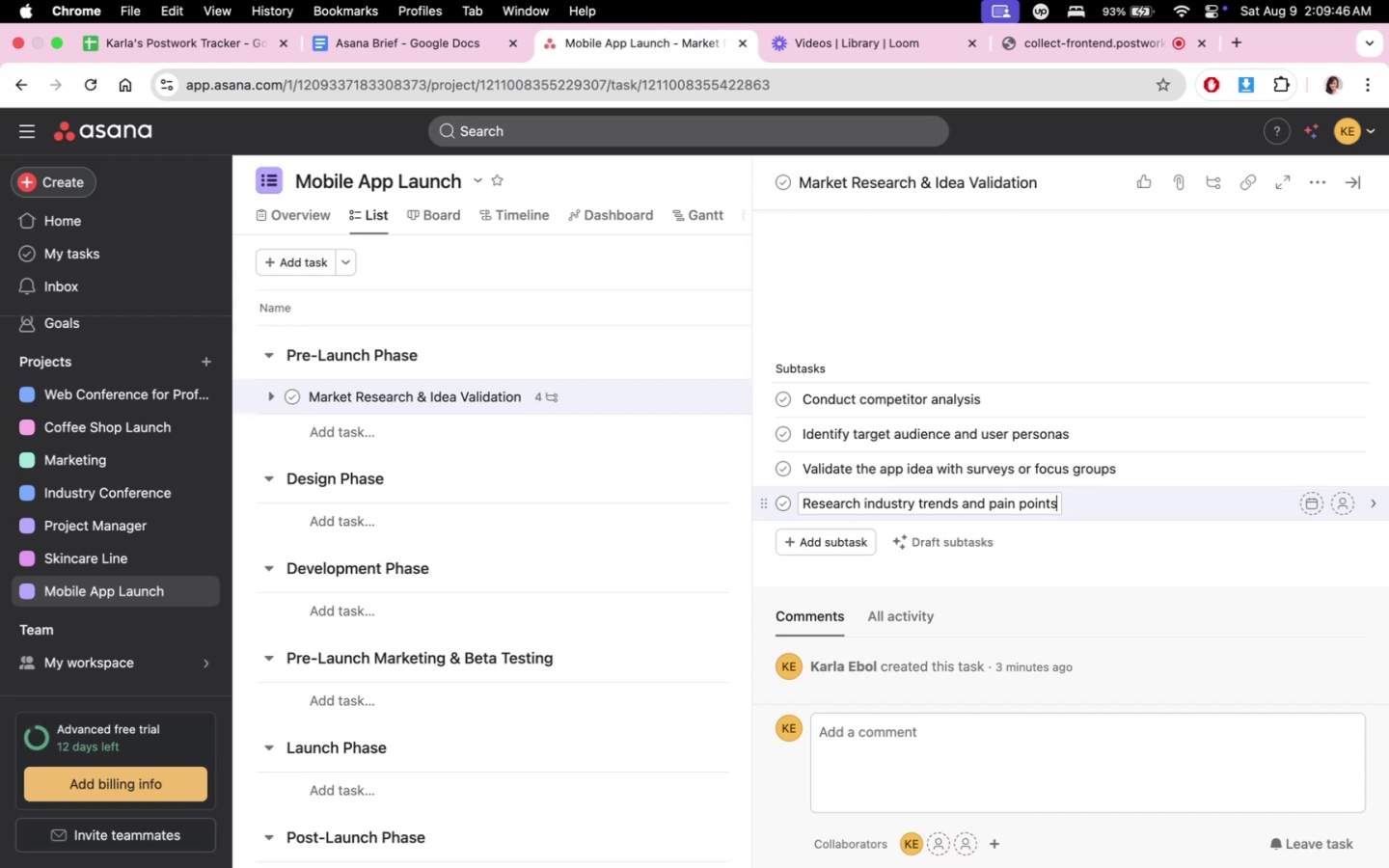 
wait(129.57)
 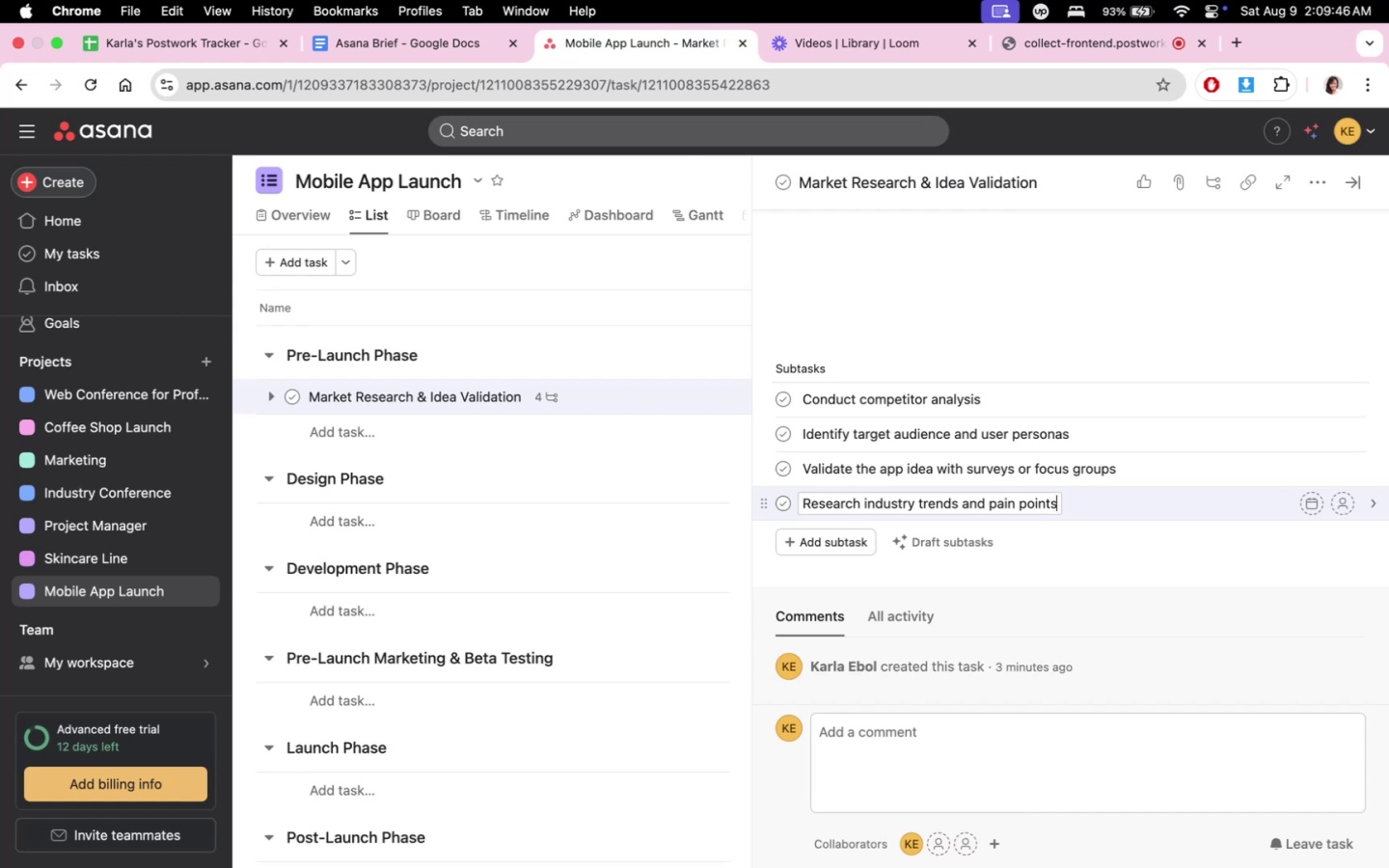 
left_click([759, 311])
 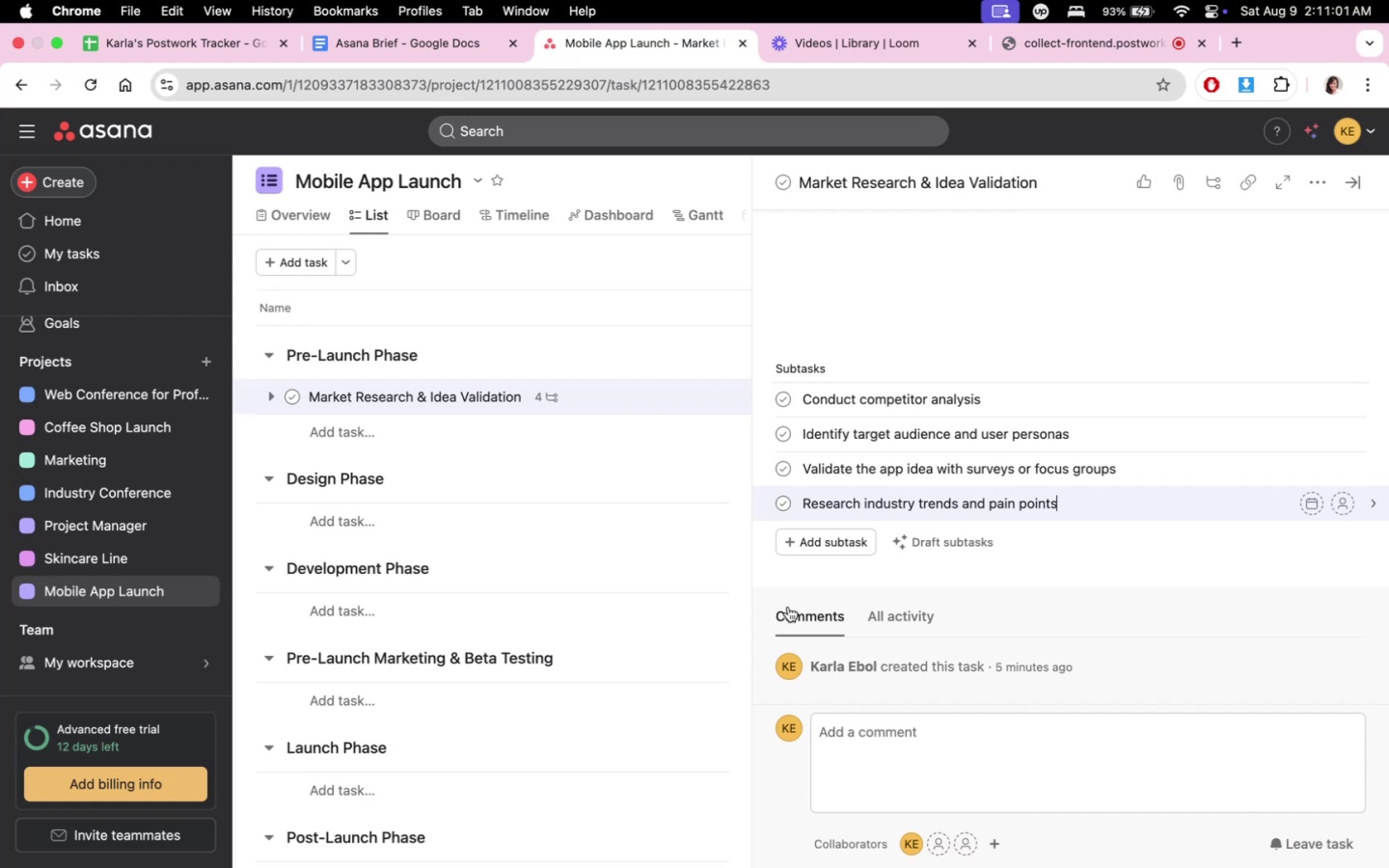 
wait(75.27)
 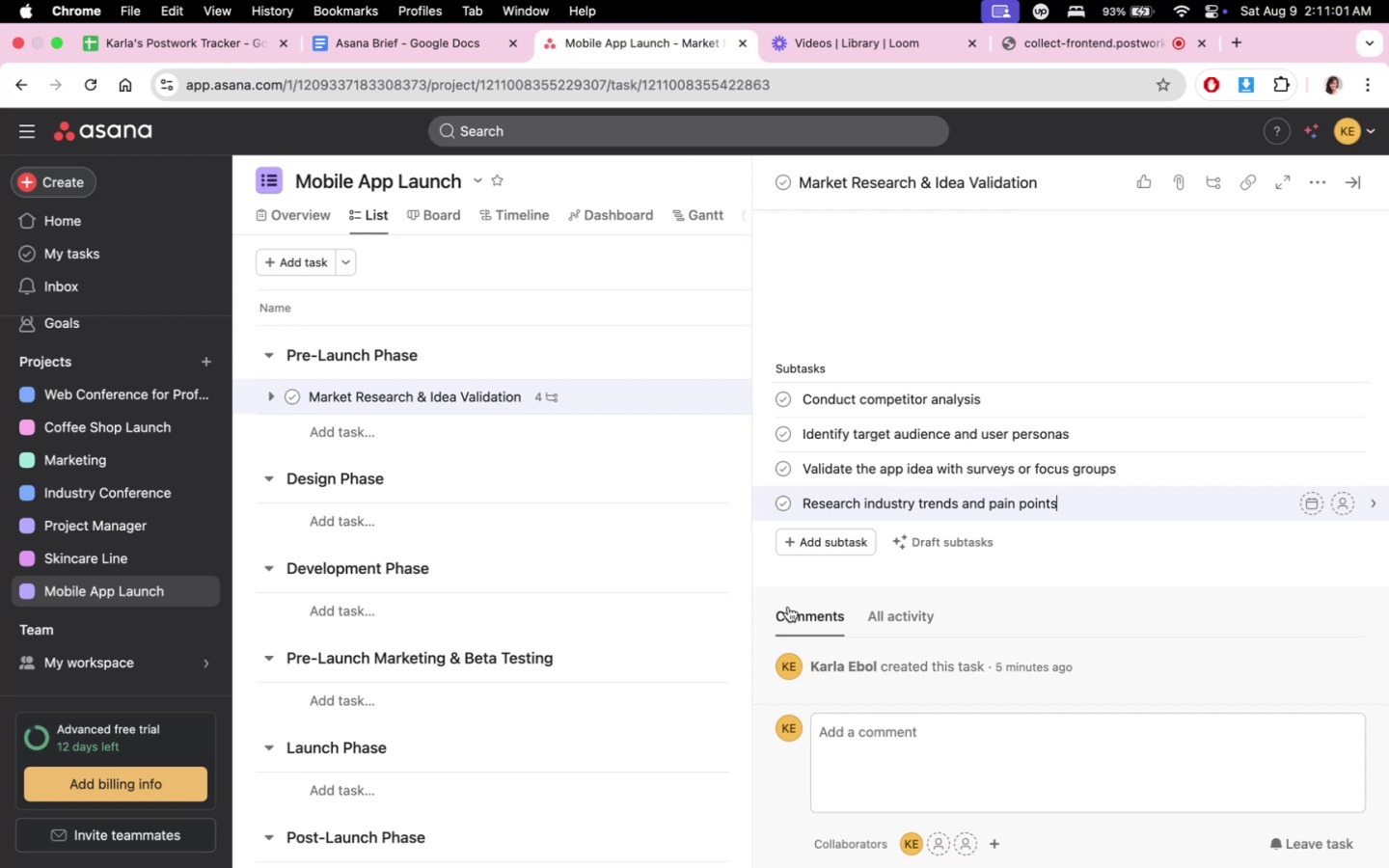 
left_click([427, 431])
 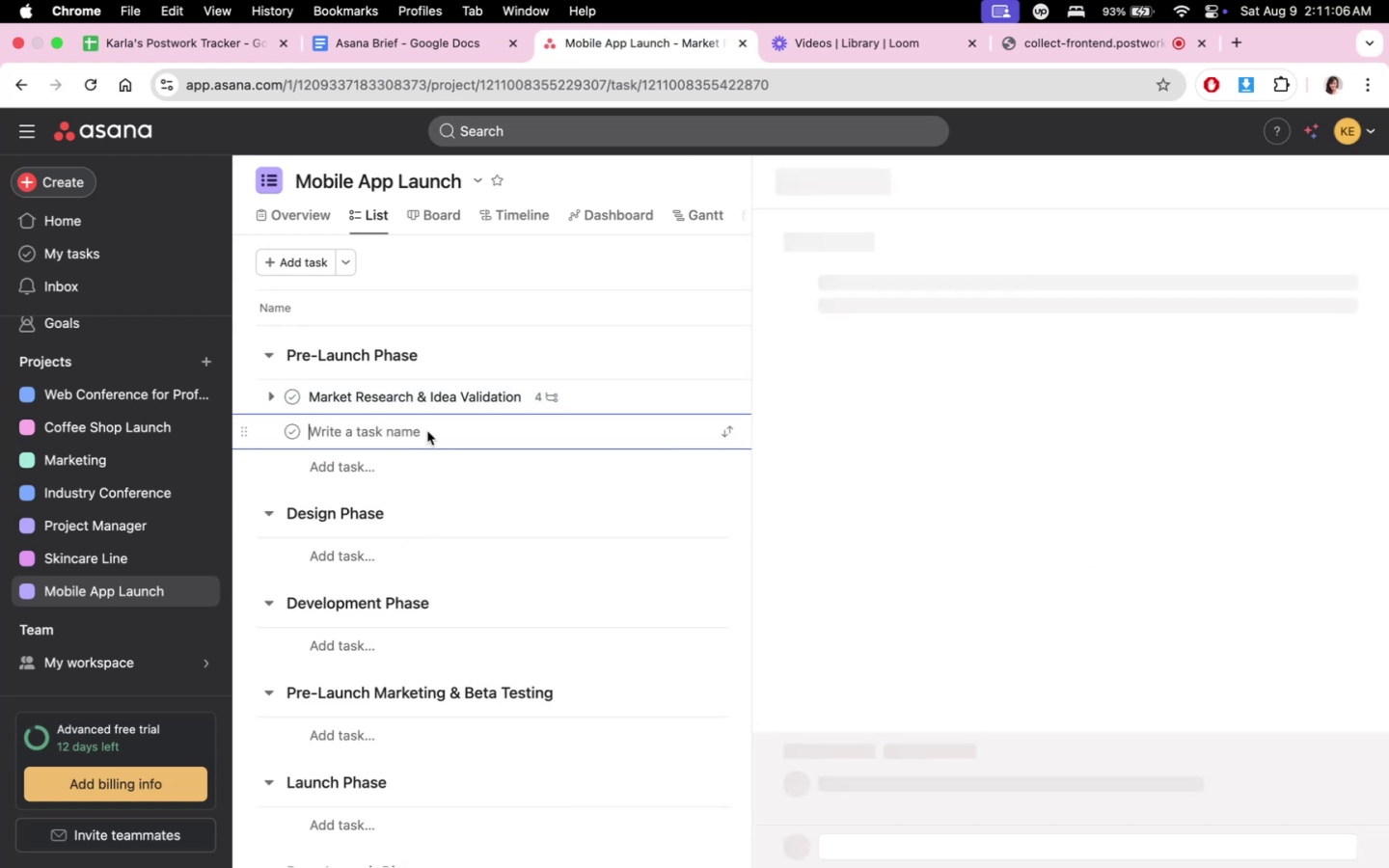 
type(Define )
 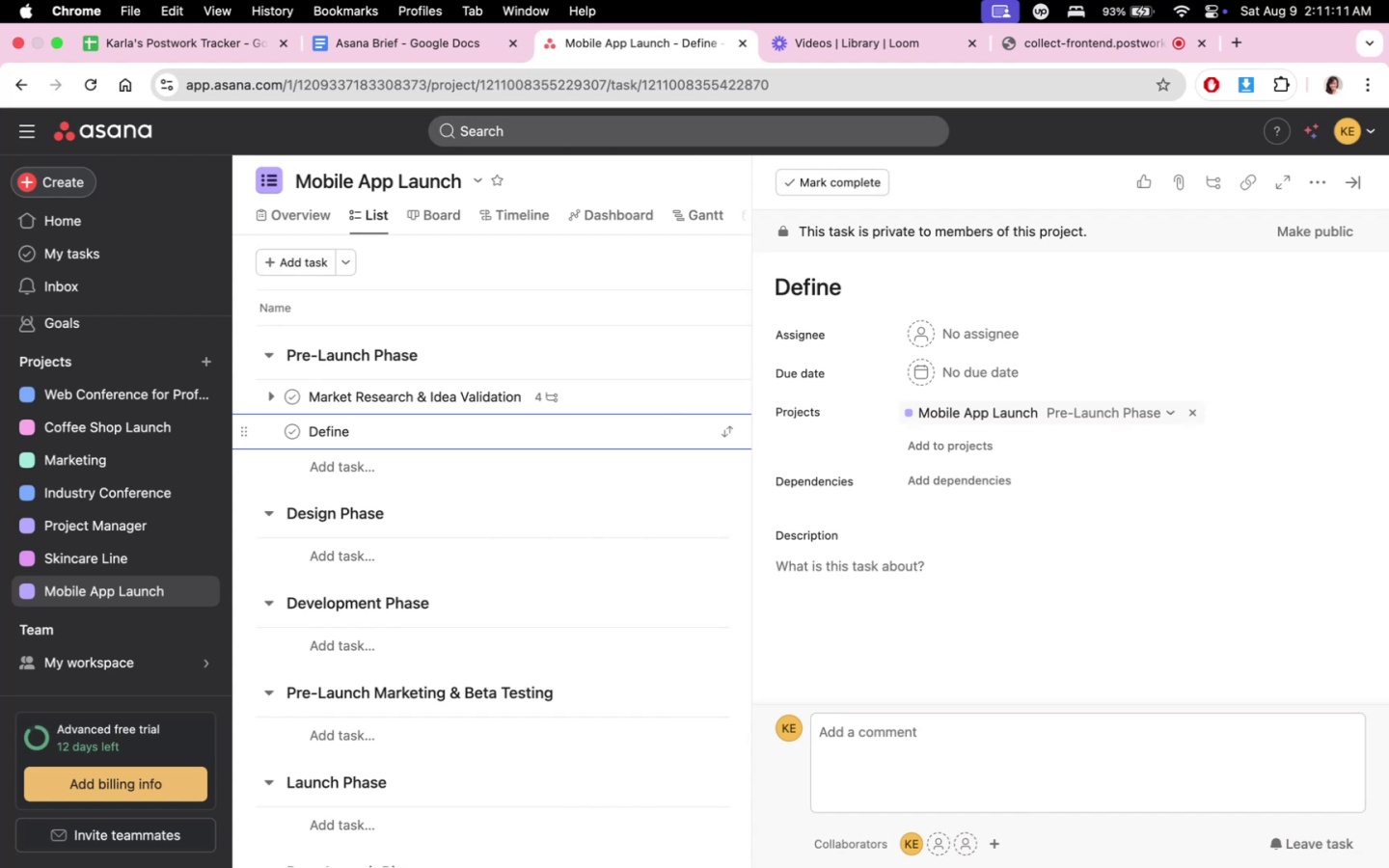 
type(App Objectives & Featire)
key(Backspace)
key(Backspace)
key(Backspace)
type(ures)
 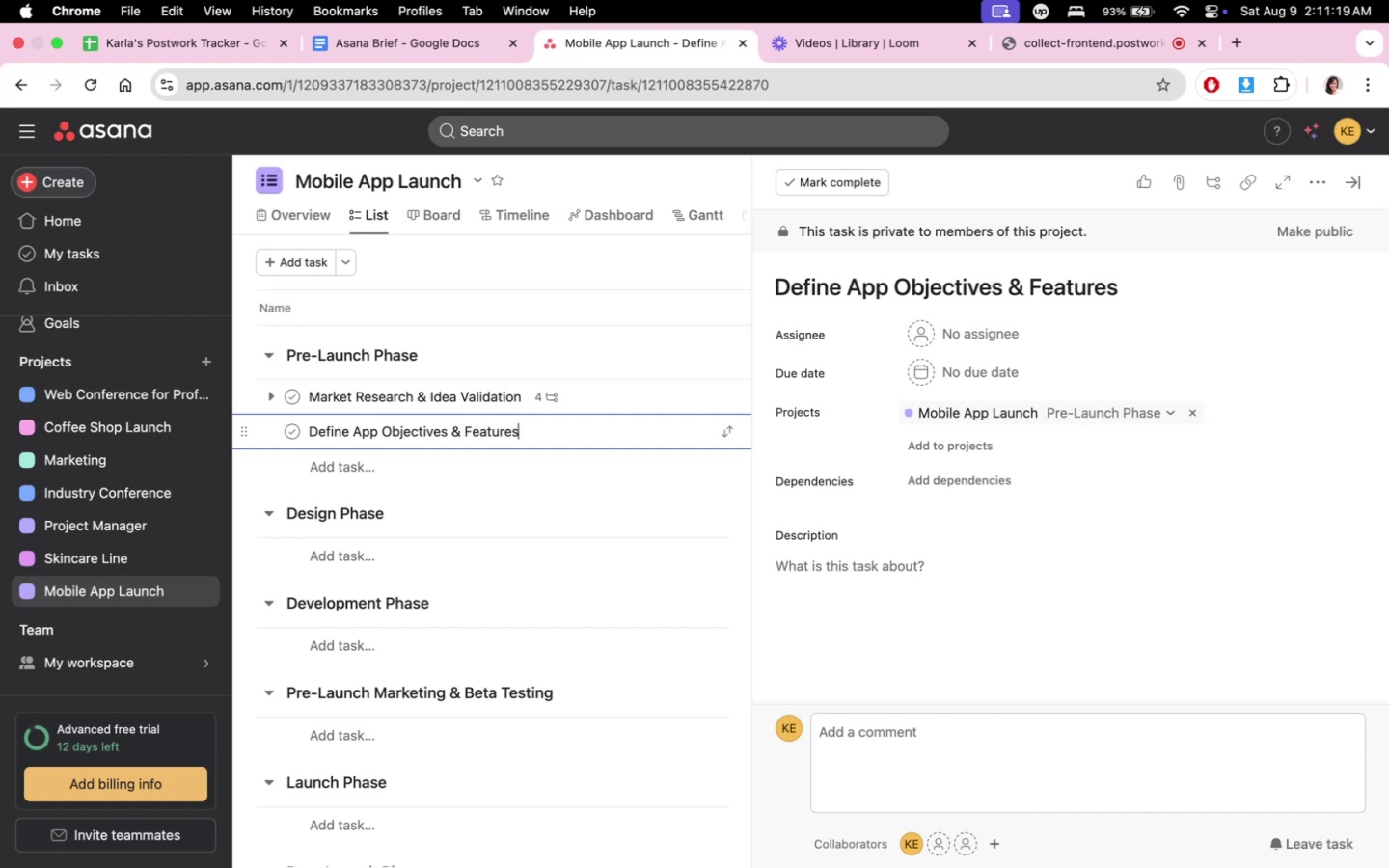 
 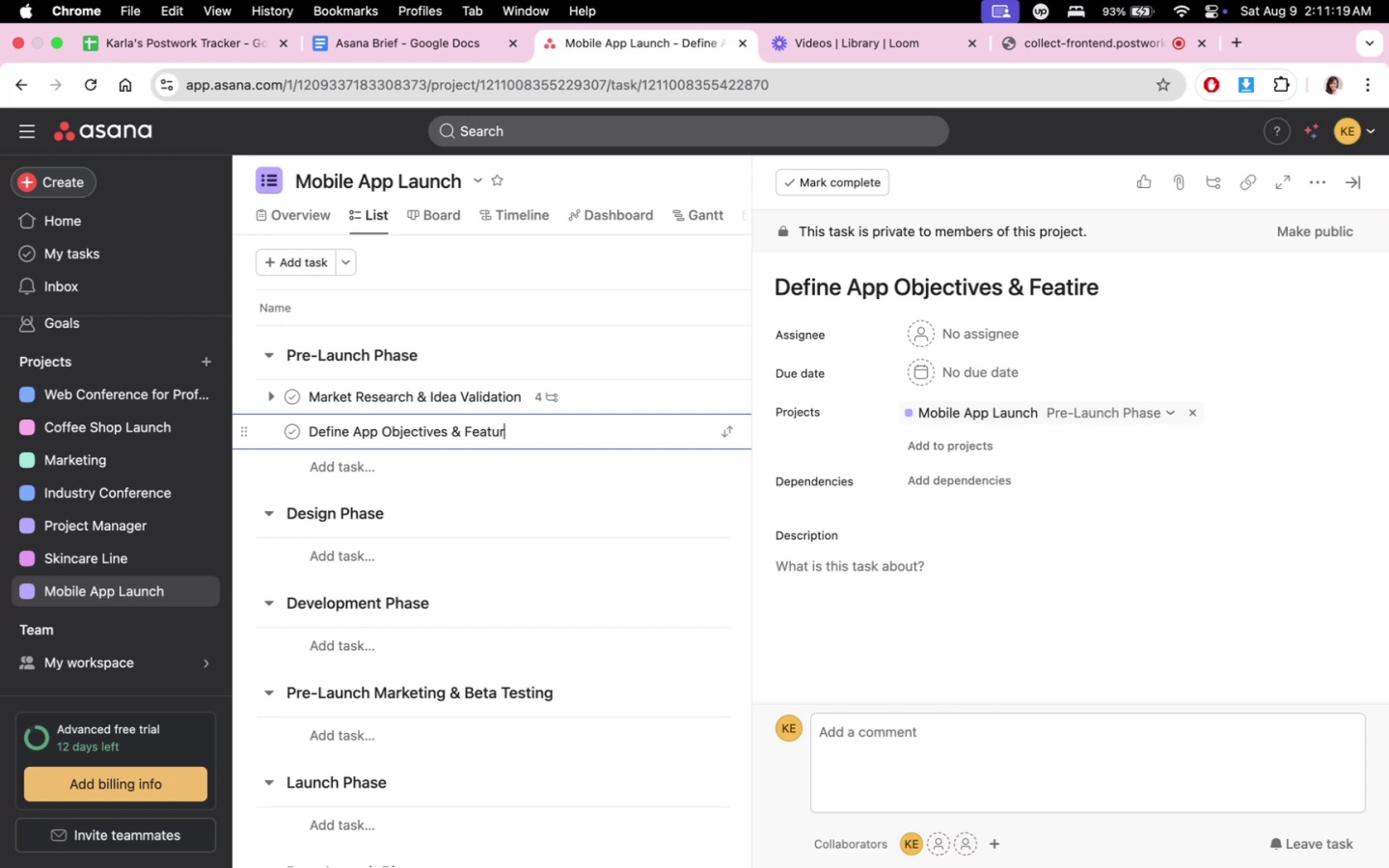 
key(Enter)
 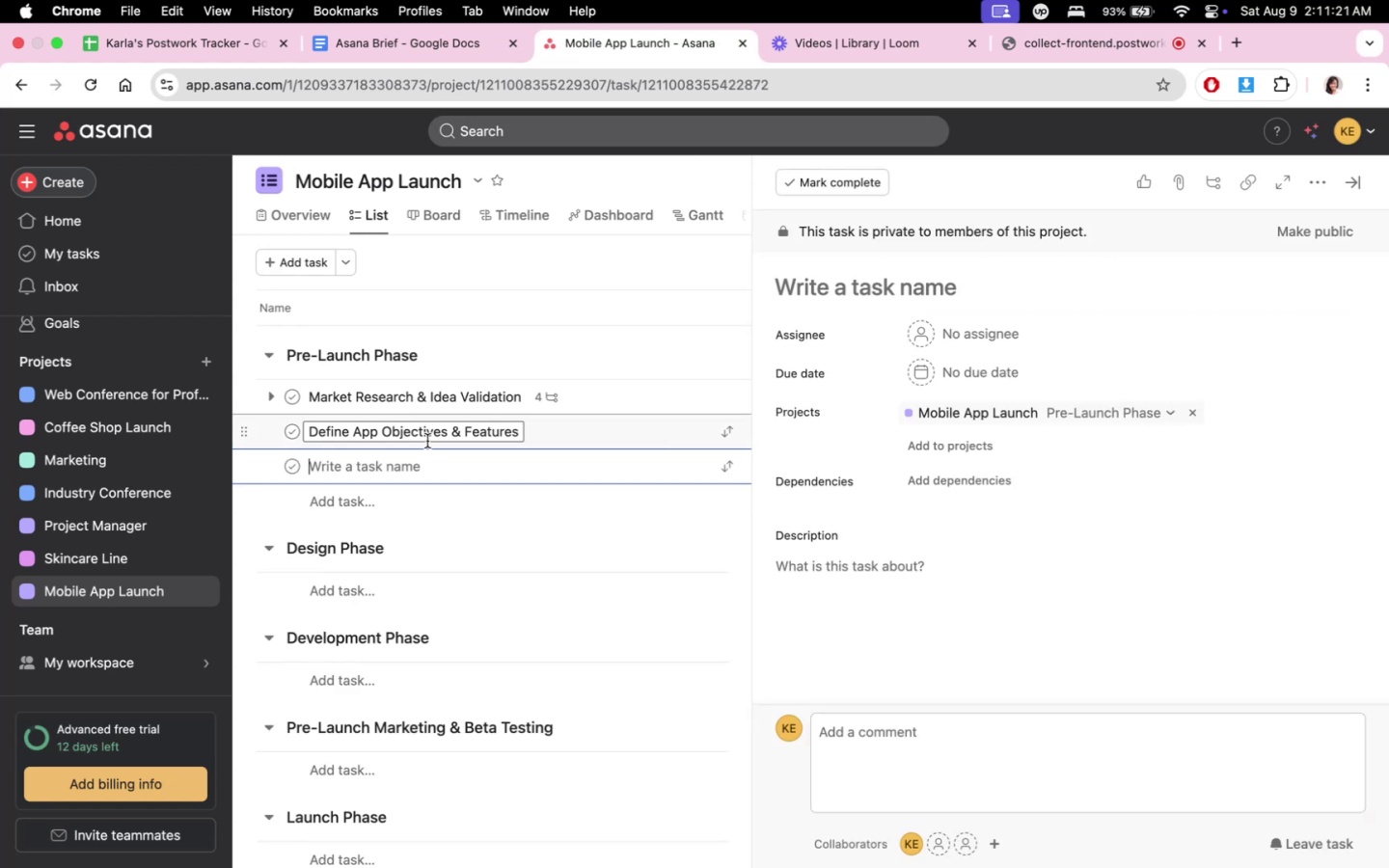 
left_click([648, 433])
 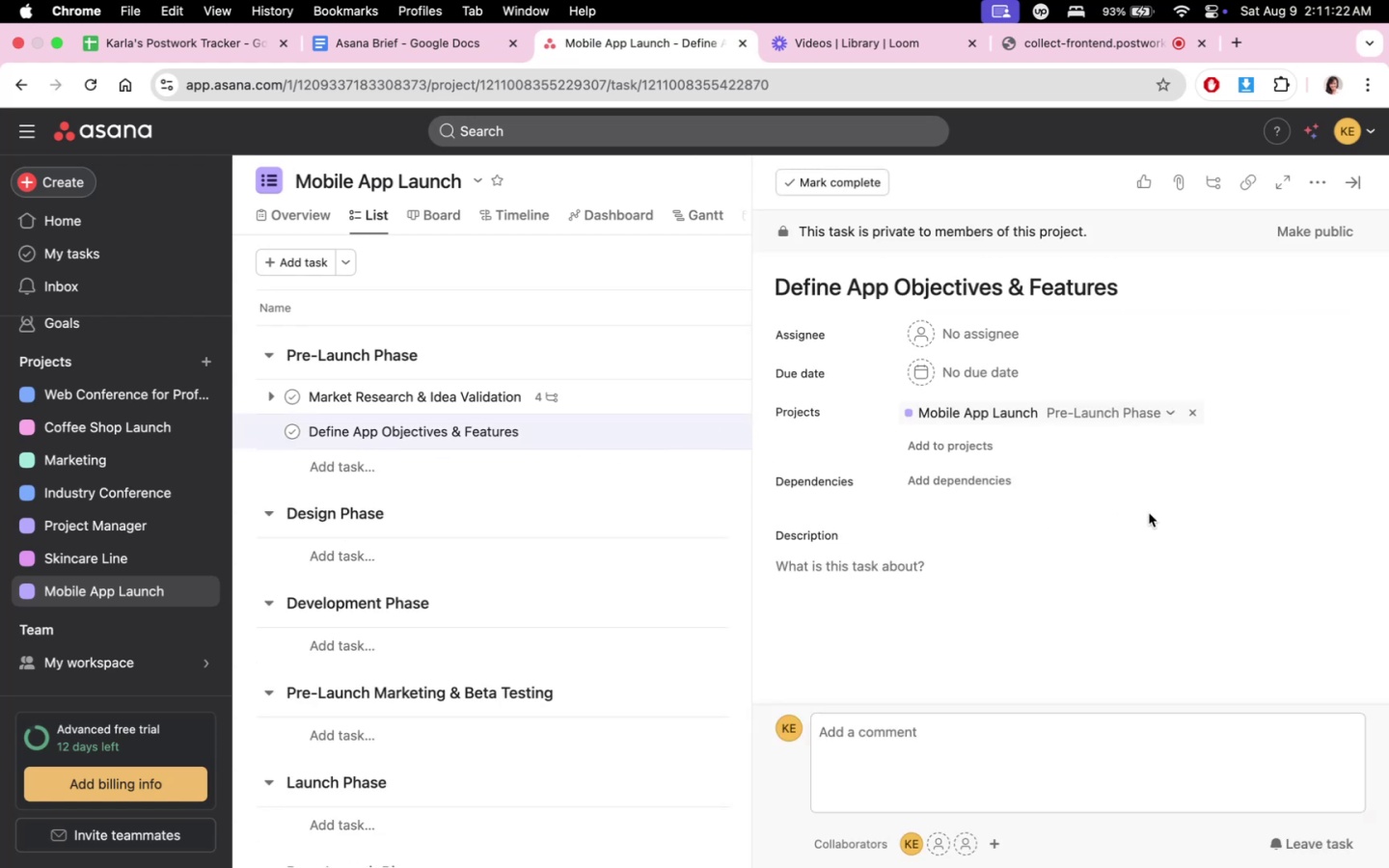 
scroll: coordinate [924, 592], scroll_direction: down, amount: 8.0
 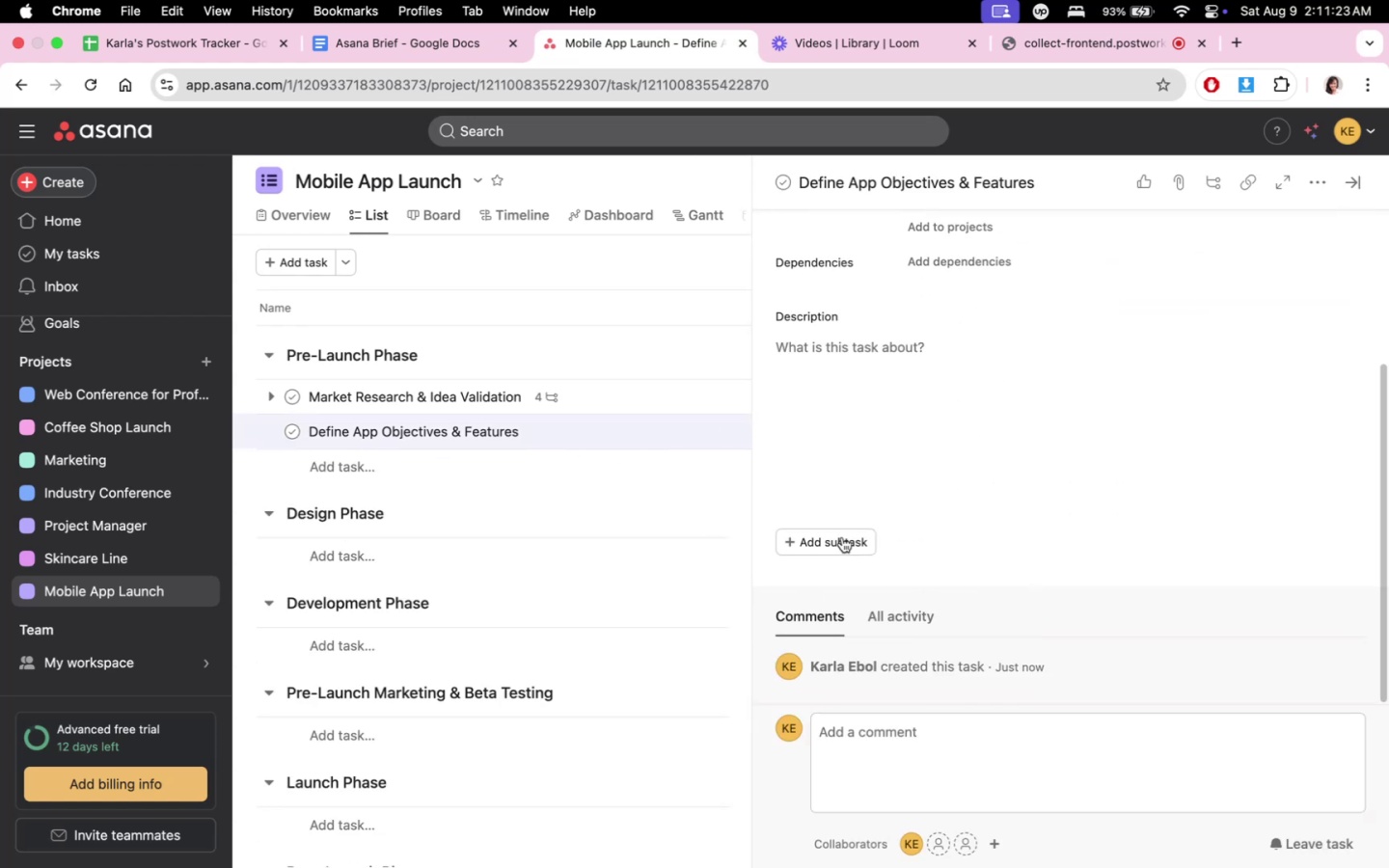 
left_click([842, 536])
 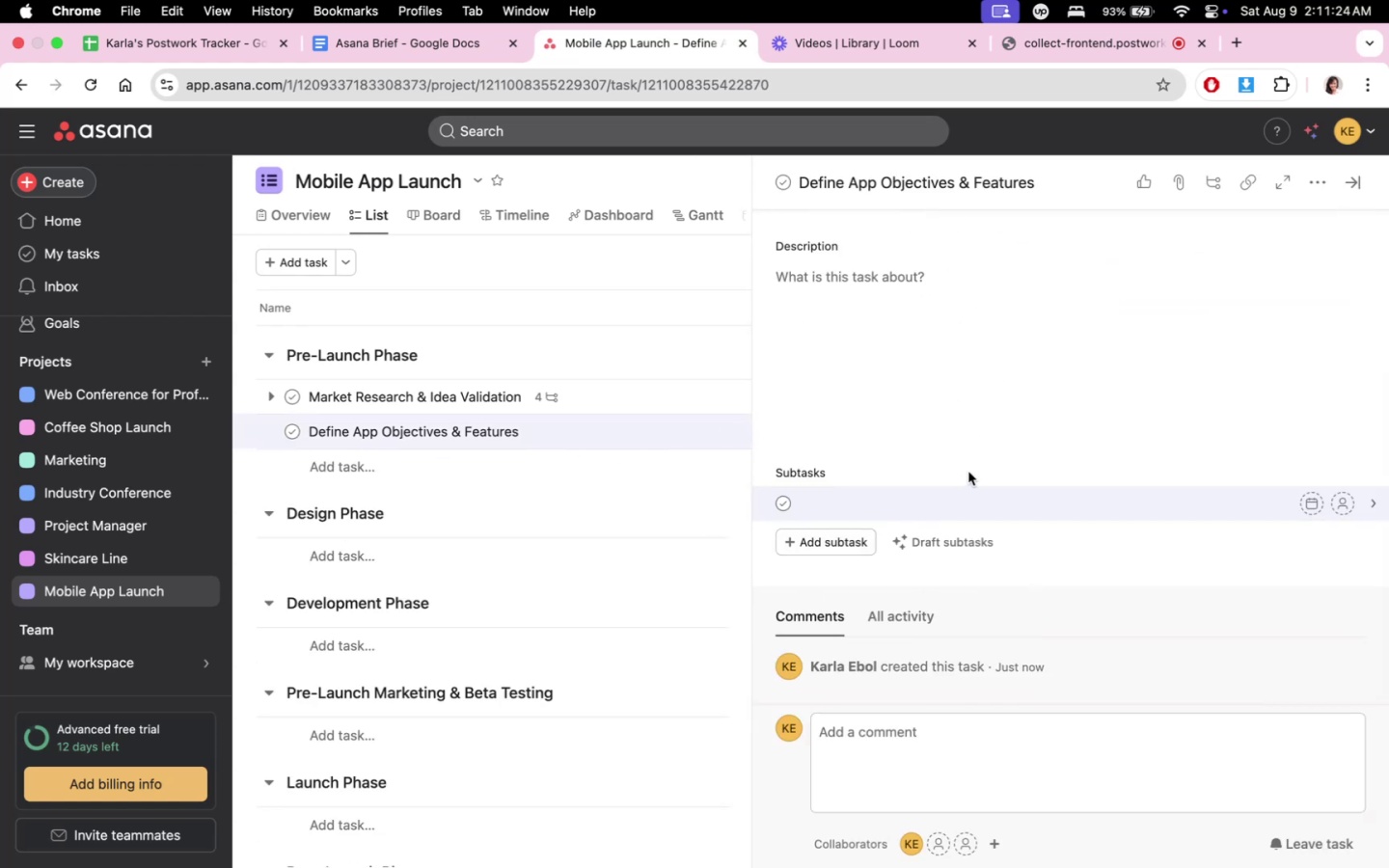 
type(Establish clear business mo)
key(Backspace)
key(Backspace)
type(goals (eg: customer engagement, sales))
 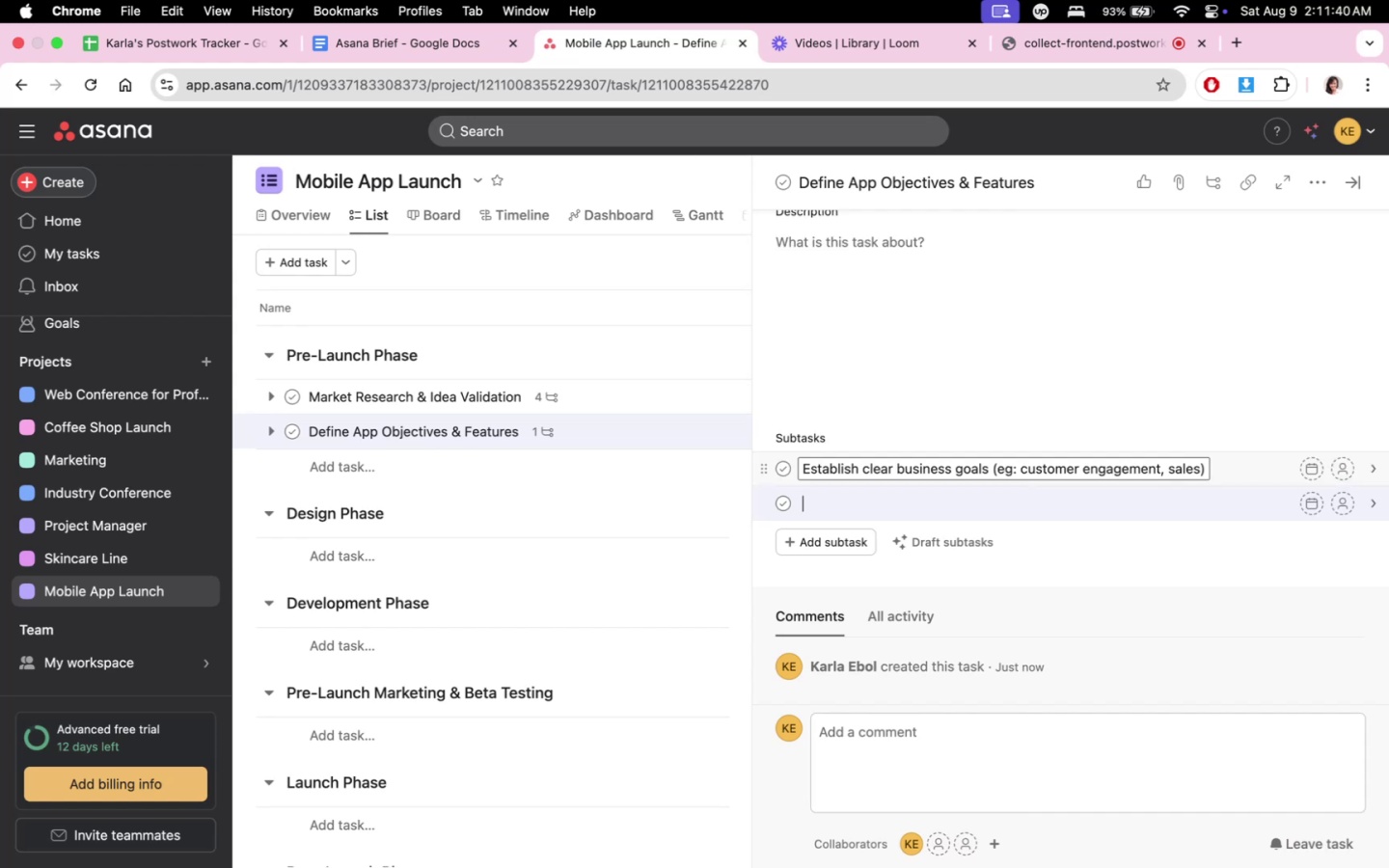 
 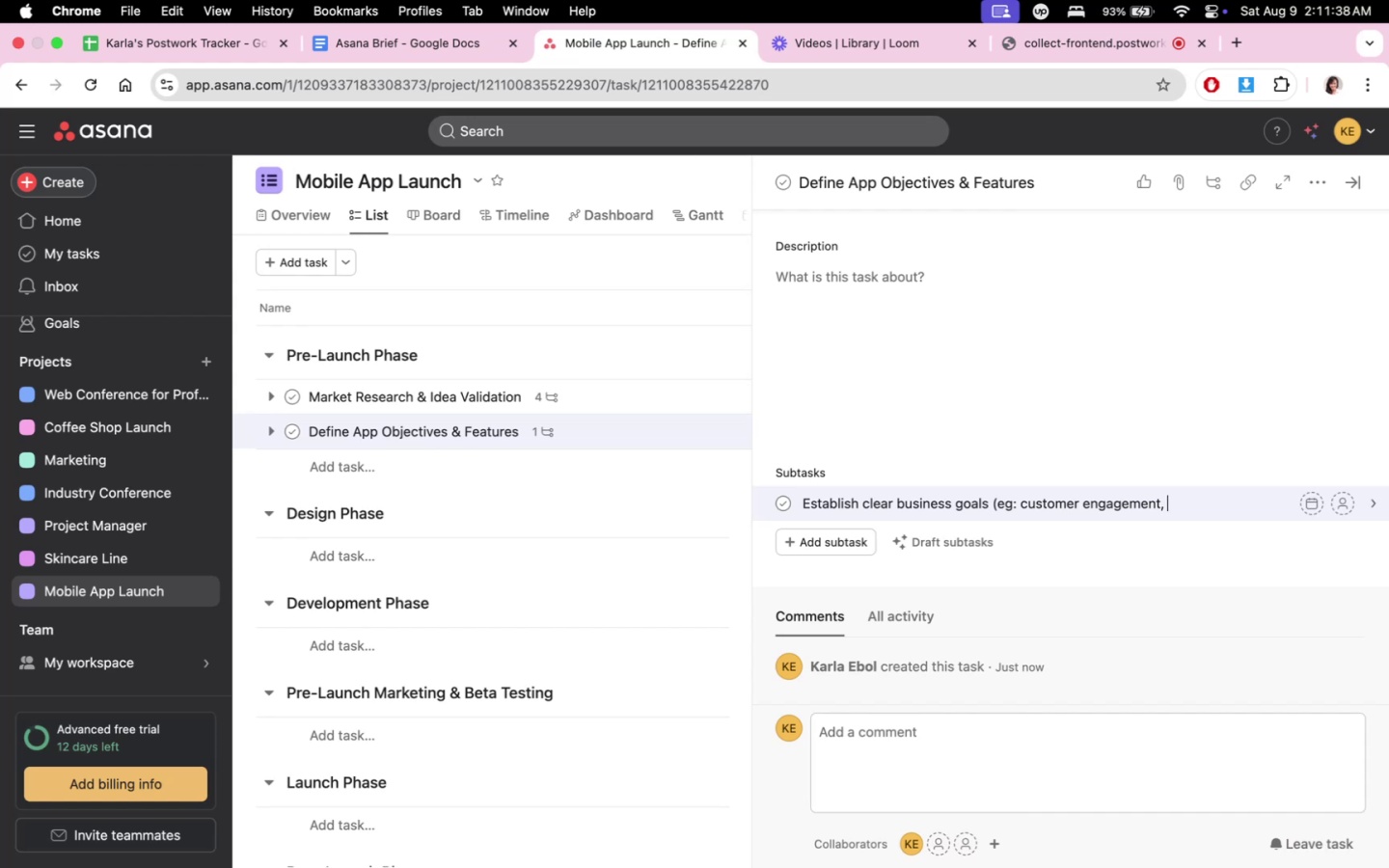 
key(Enter)
 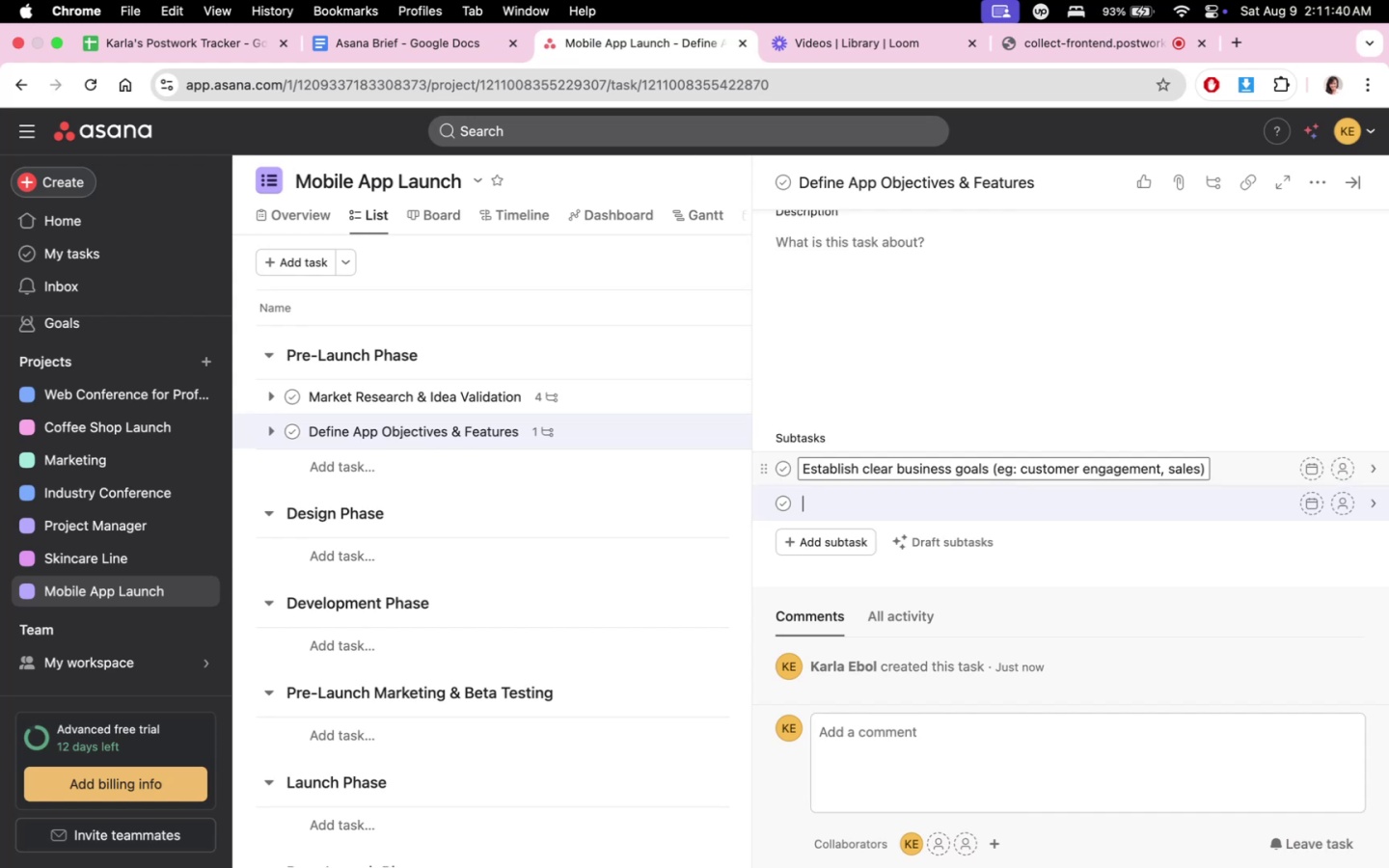 
type(Cerat)
key(Backspace)
key(Backspace)
key(Backspace)
key(Backspace)
type(reate a list of essential features and fucn)
key(Backspace)
key(Backspace)
type(nctionalities (eg:)
key(Backspace)
type(L)
key(Backspace)
type(: user g)
key(Backspace)
type(registration, )
 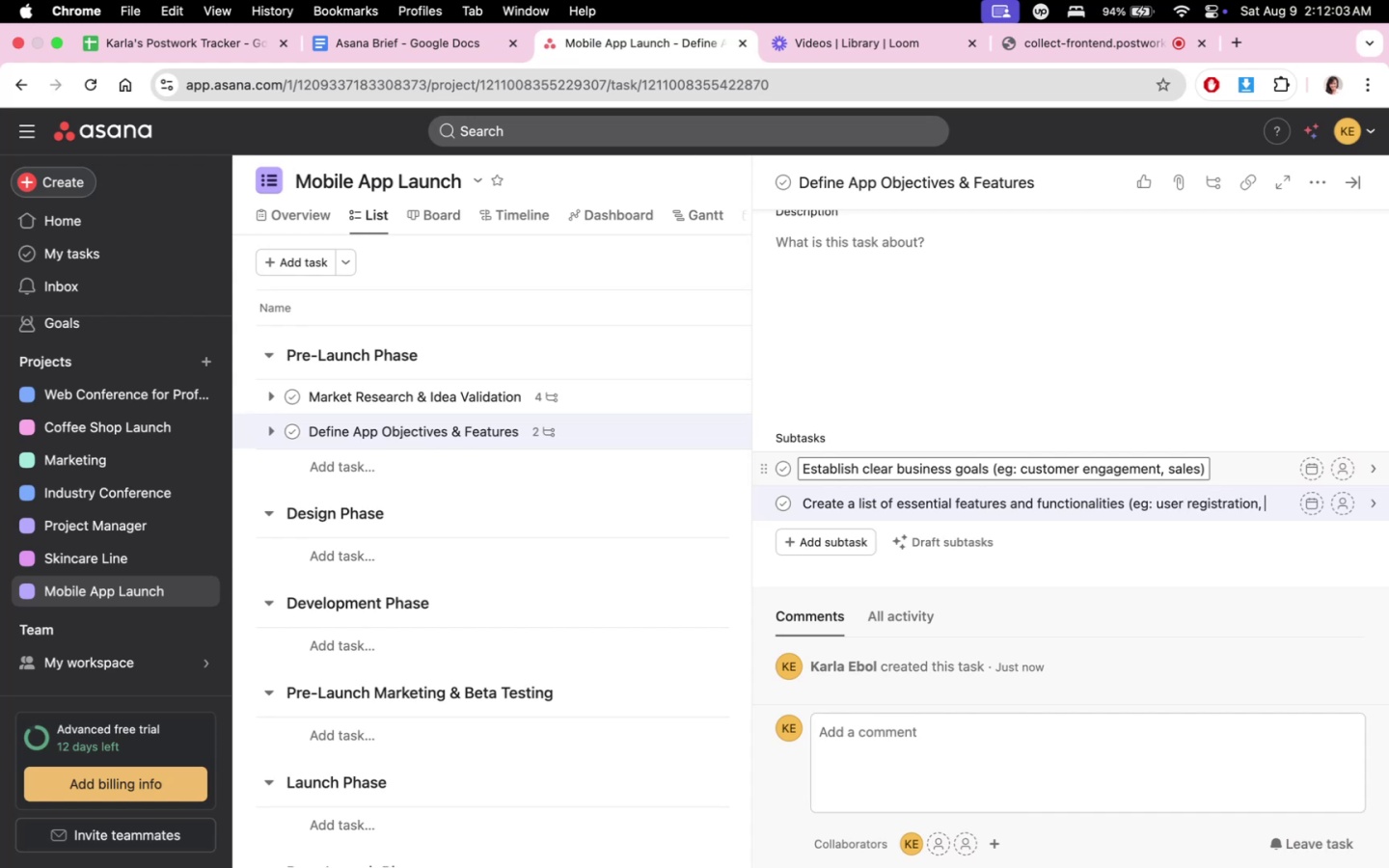 
type(push notii)
key(Backspace)
type(fications, payment gateway)
 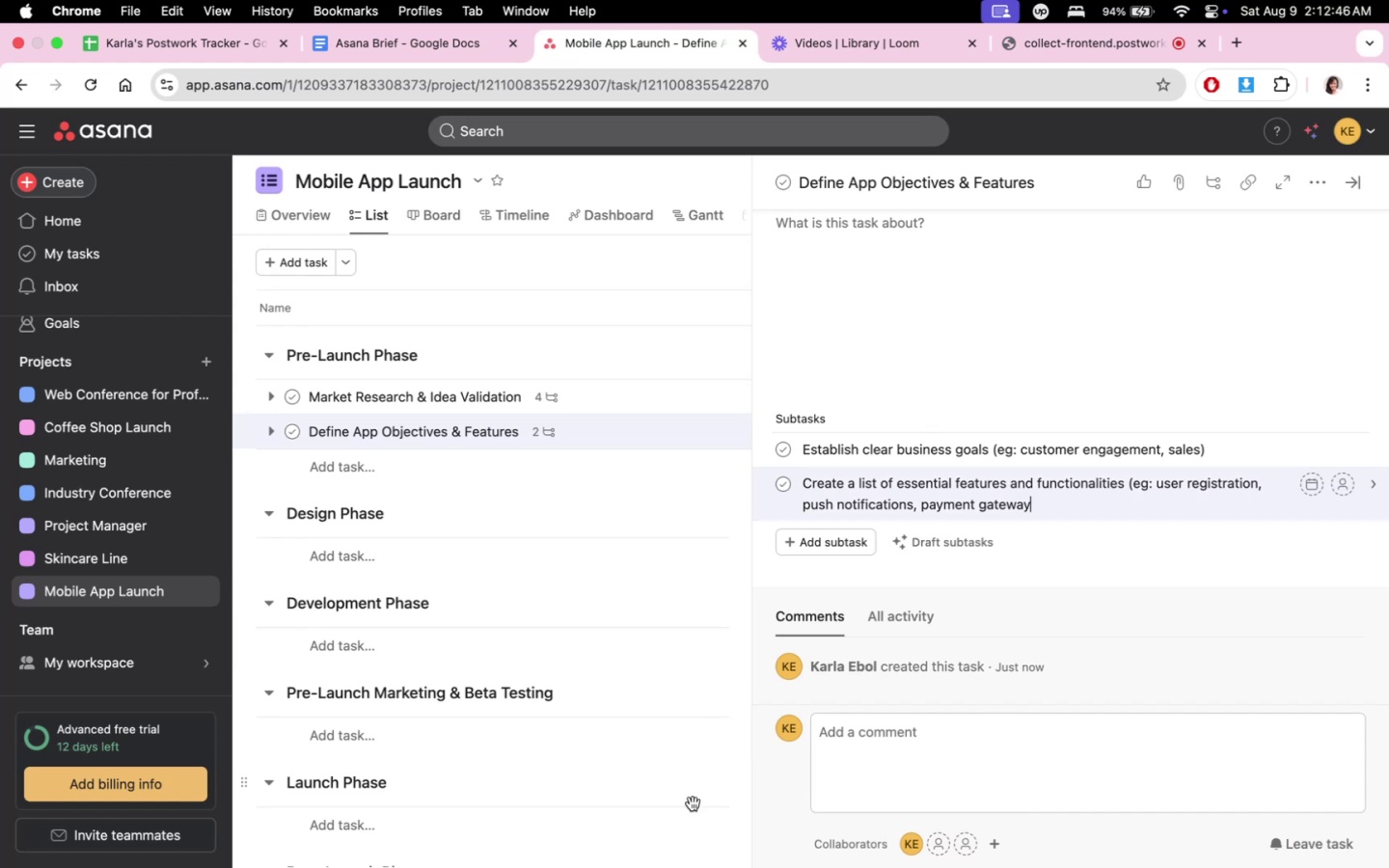 
wait(37.81)
 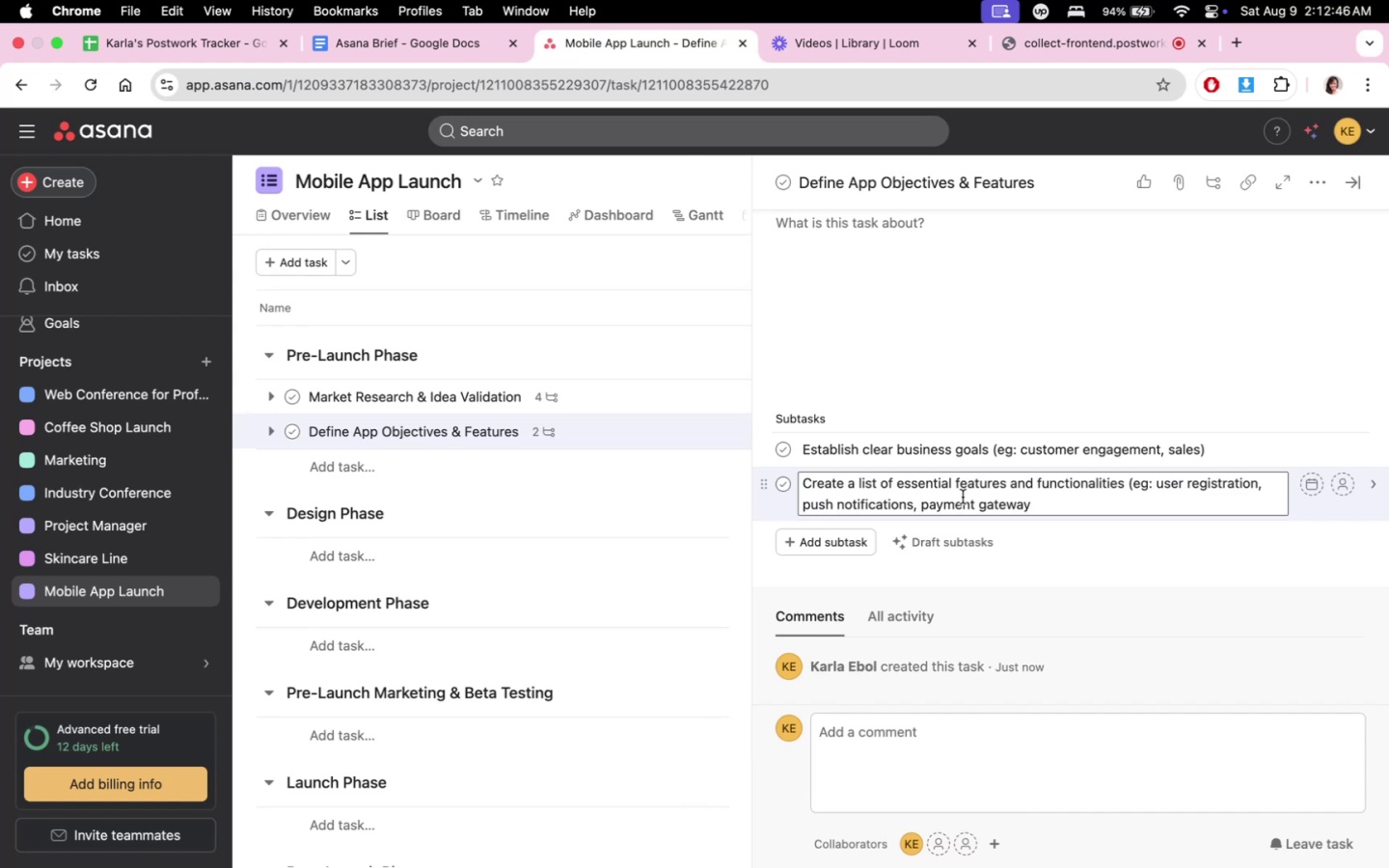 
key(Shift+0)
 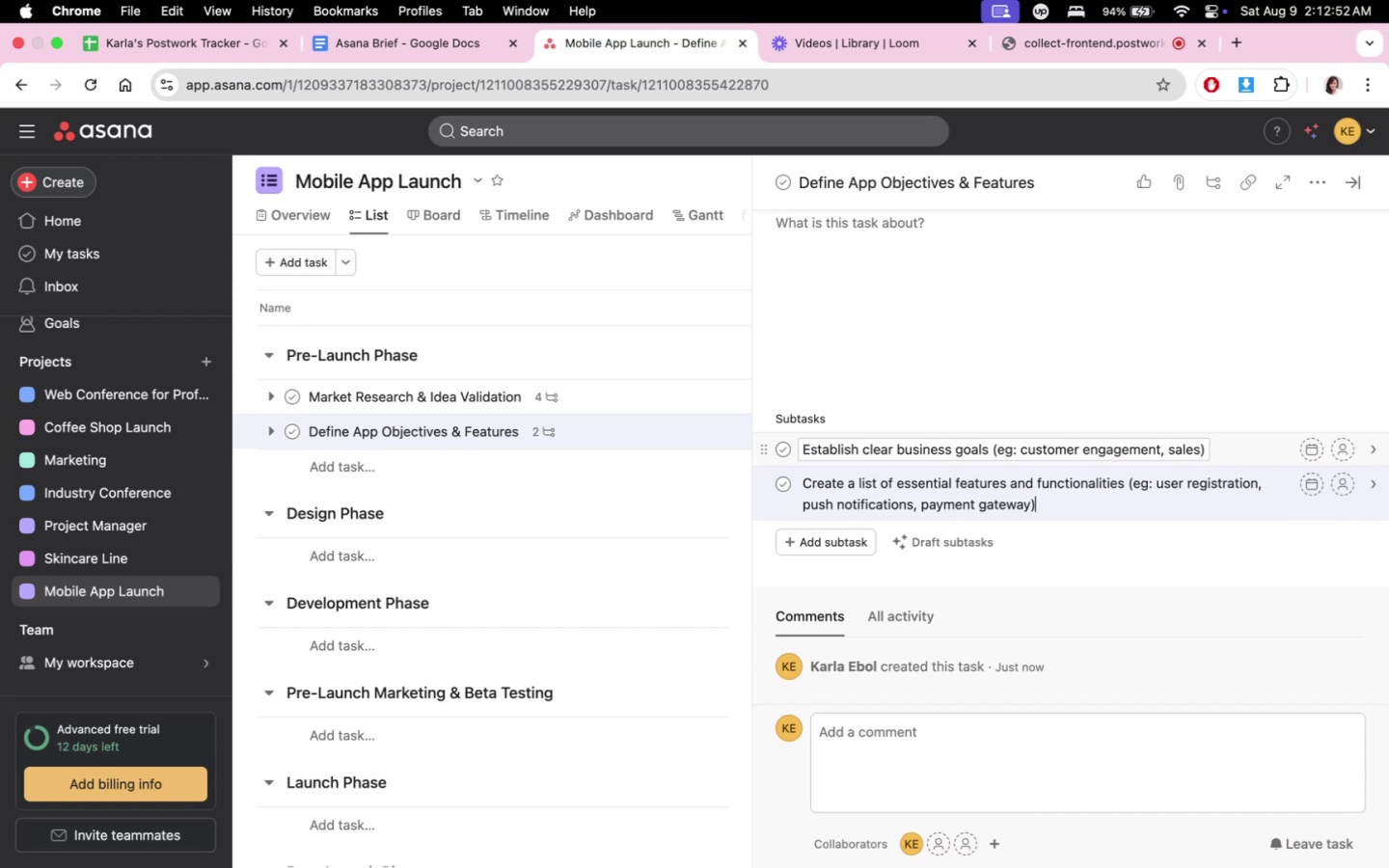 
key(Enter)
 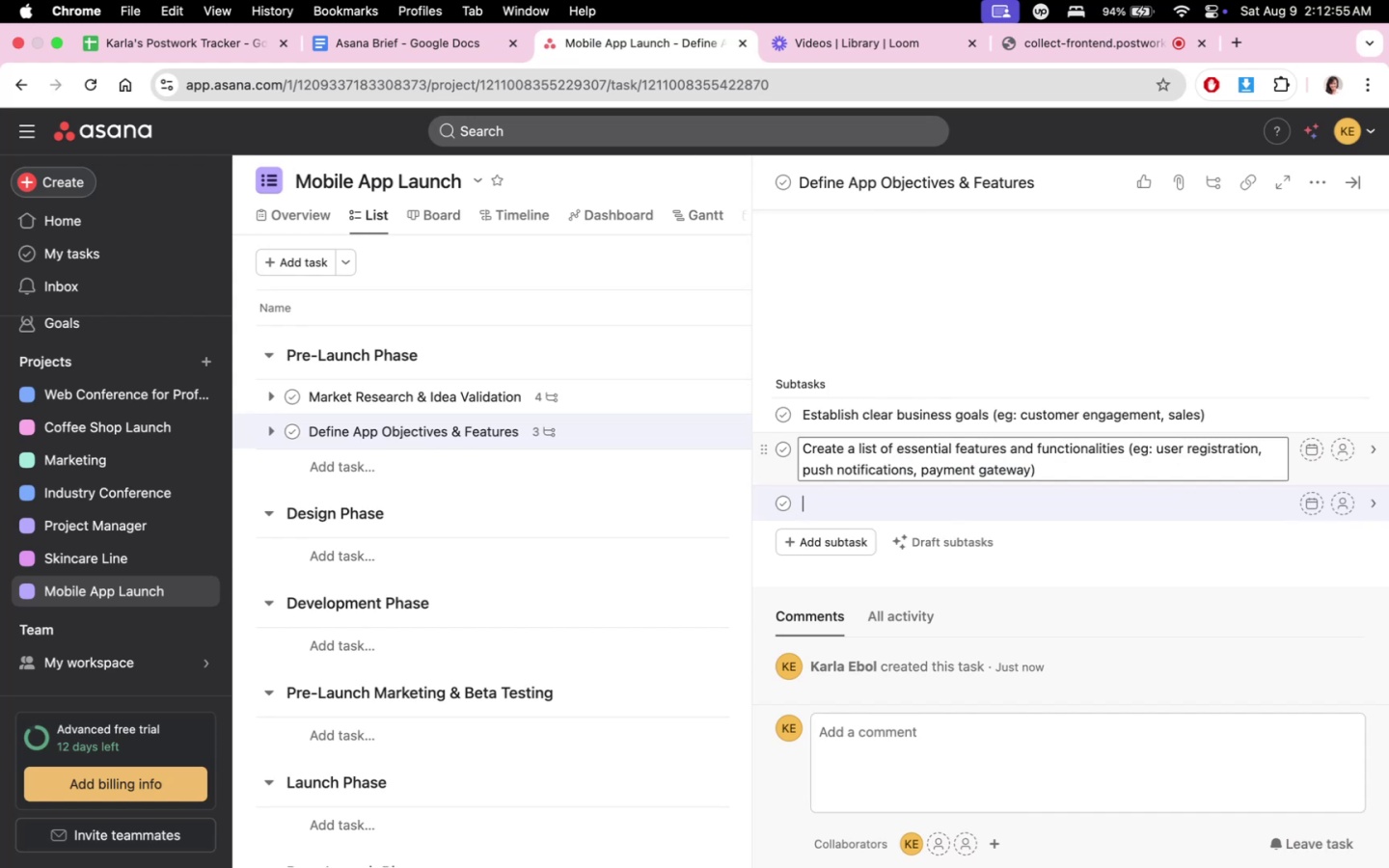 
type(Dfeine the )
key(Backspace)
key(Backspace)
key(Backspace)
key(Backspace)
key(Backspace)
key(Backspace)
key(Backspace)
key(Backspace)
key(Backspace)
key(Backspace)
type(efine the technical requirement )
key(Backspace)
type(s (eg: platform choise)
key(Backspace)
key(Backspace)
type(ve, se)
key(Backspace)
key(Backspace)
key(Backspace)
key(Backspace)
key(Backspace)
key(Backspace)
type(ve, )
key(Backspace)
key(Backspace)
key(Backspace)
key(Backspace)
type(ce )
key(Backspace)
type(, ser)
key(Backspace)
type(curity))
 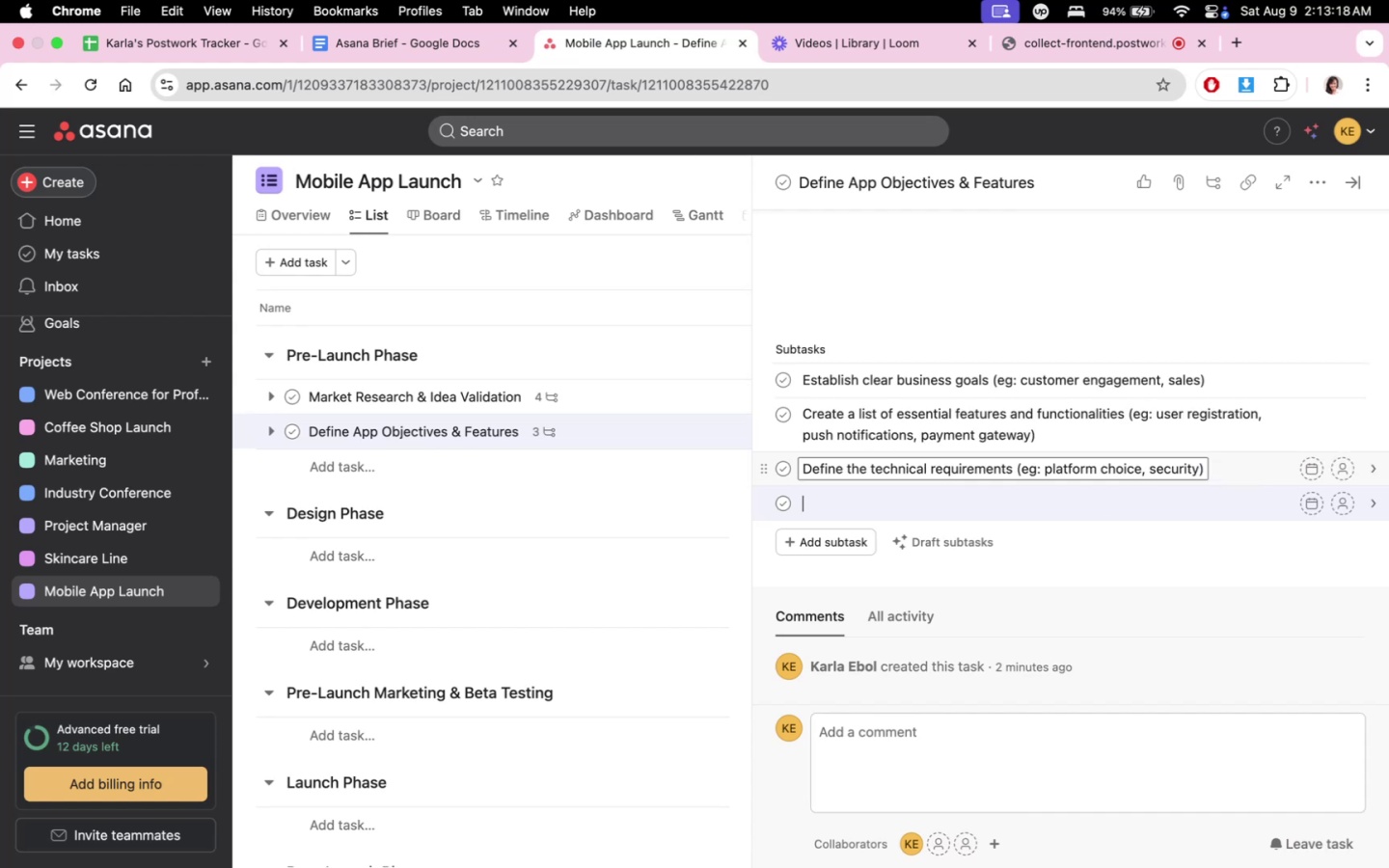 
 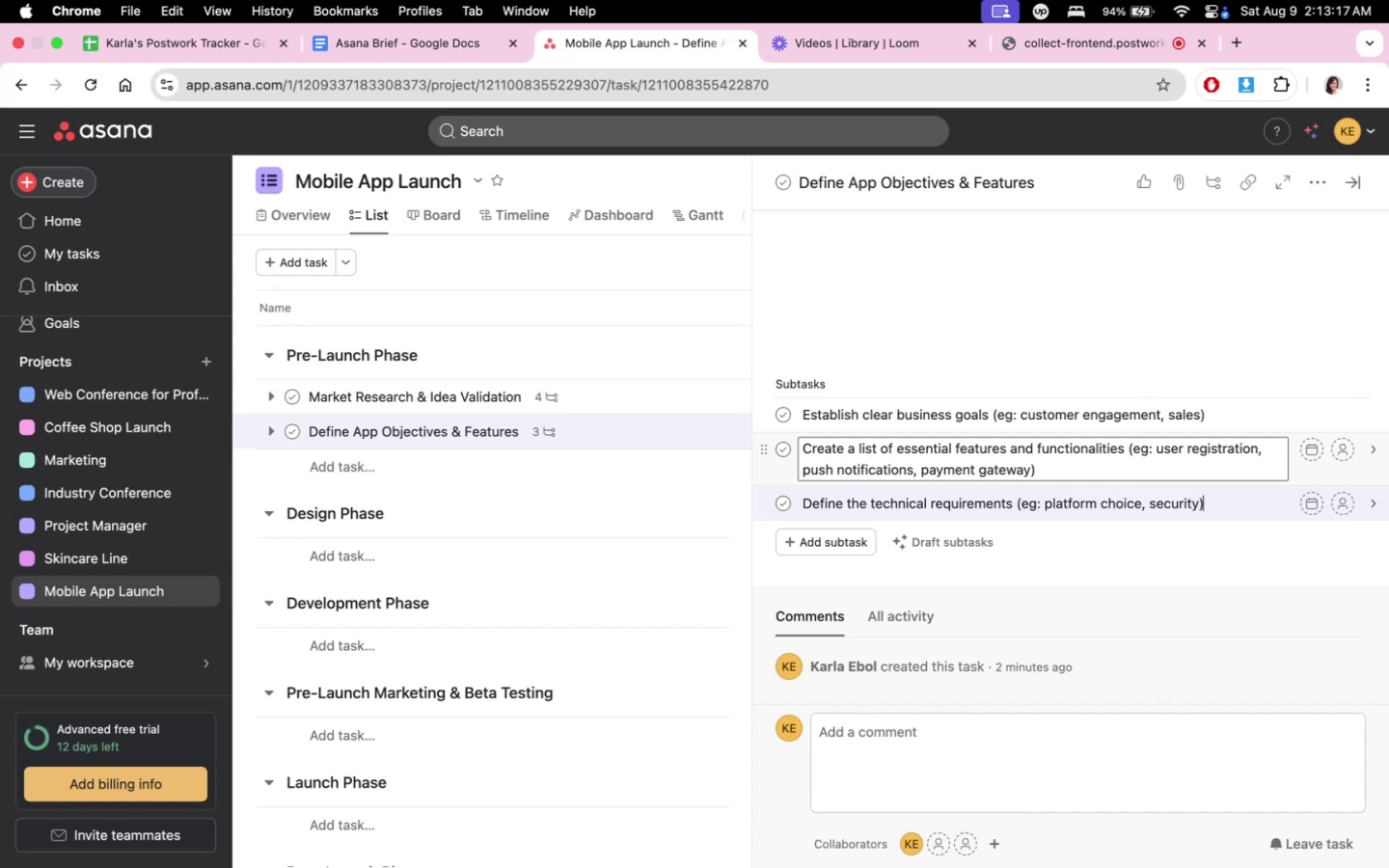 
key(Enter)
 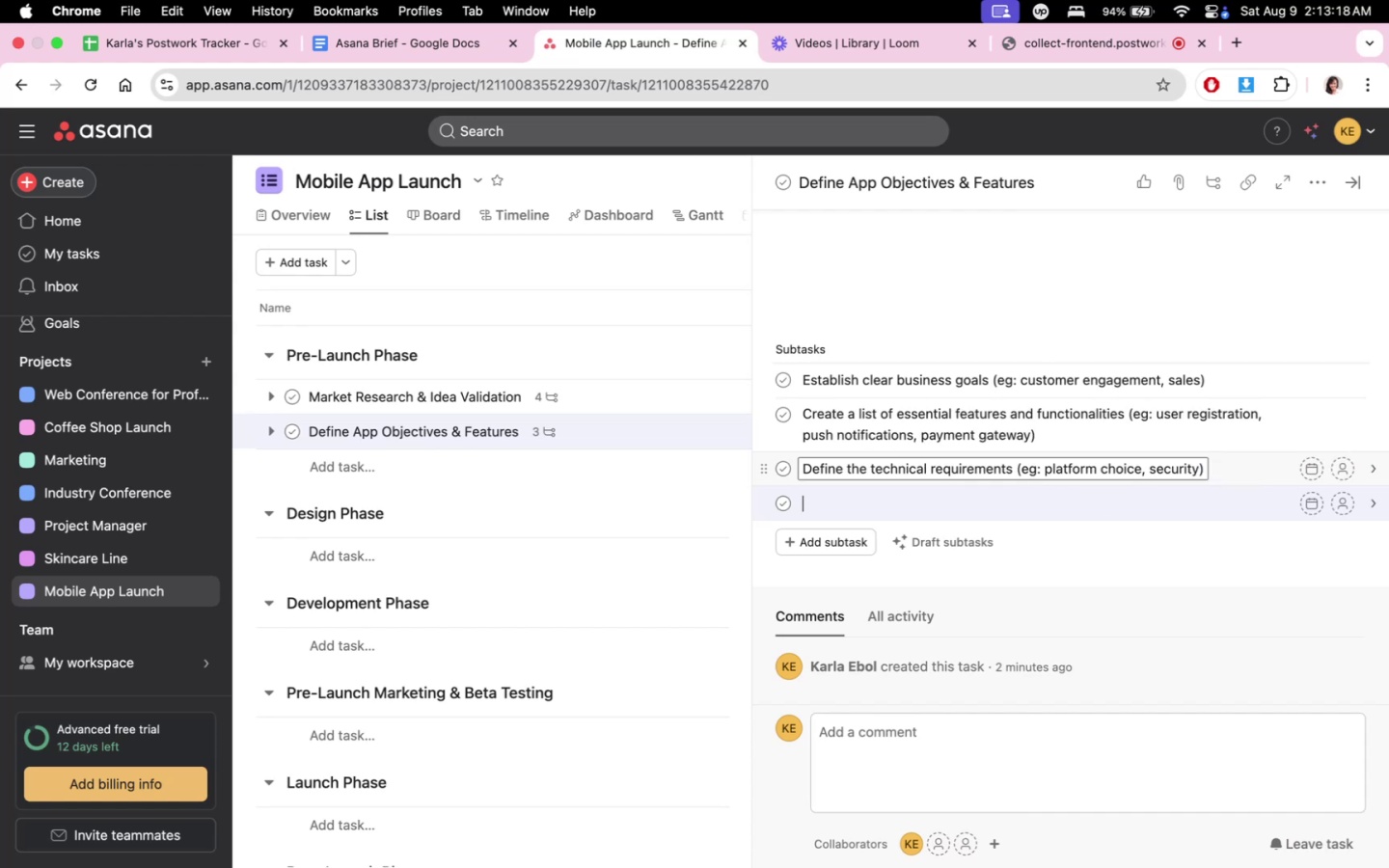 
key(Backspace)
 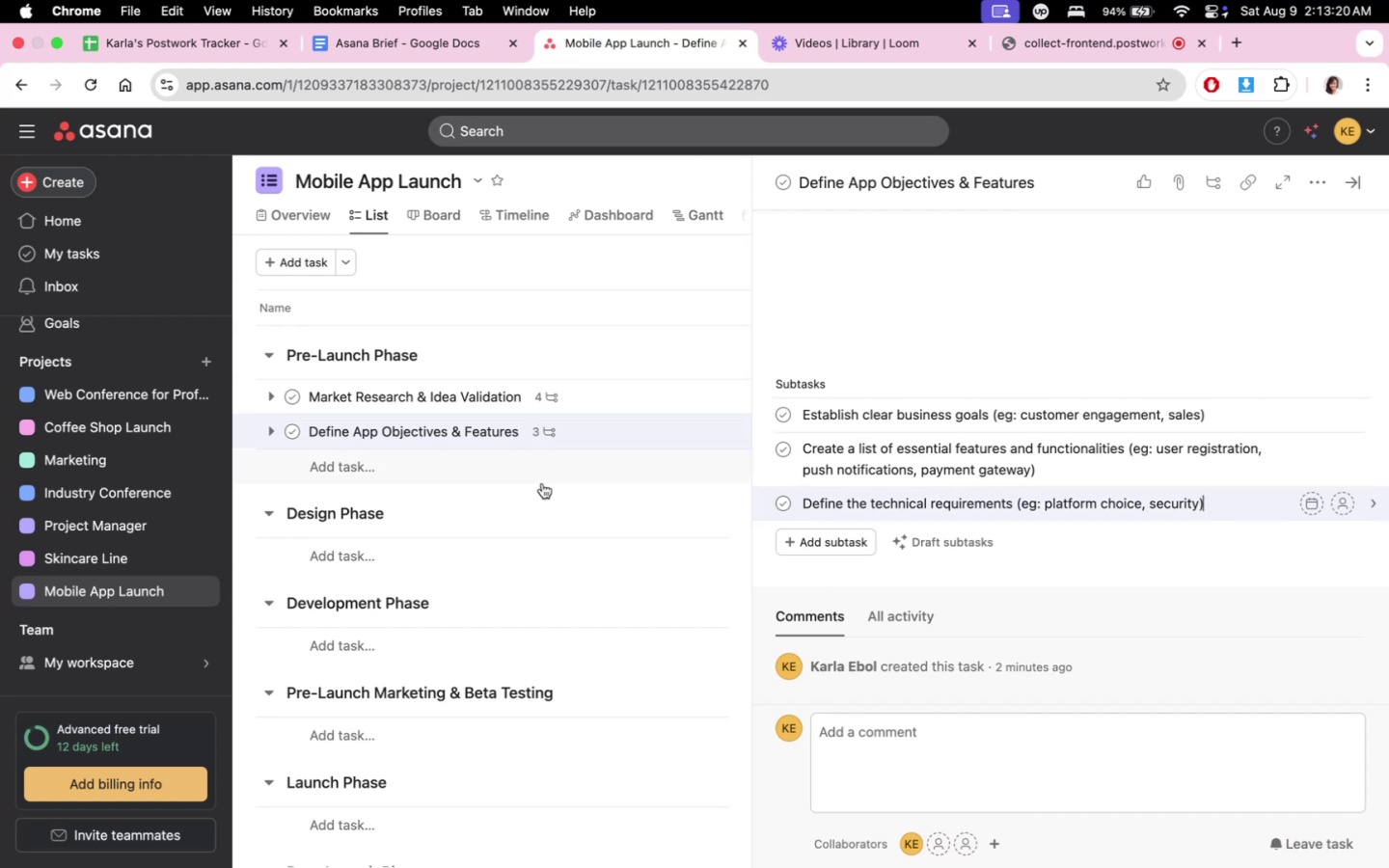 
left_click([544, 473])
 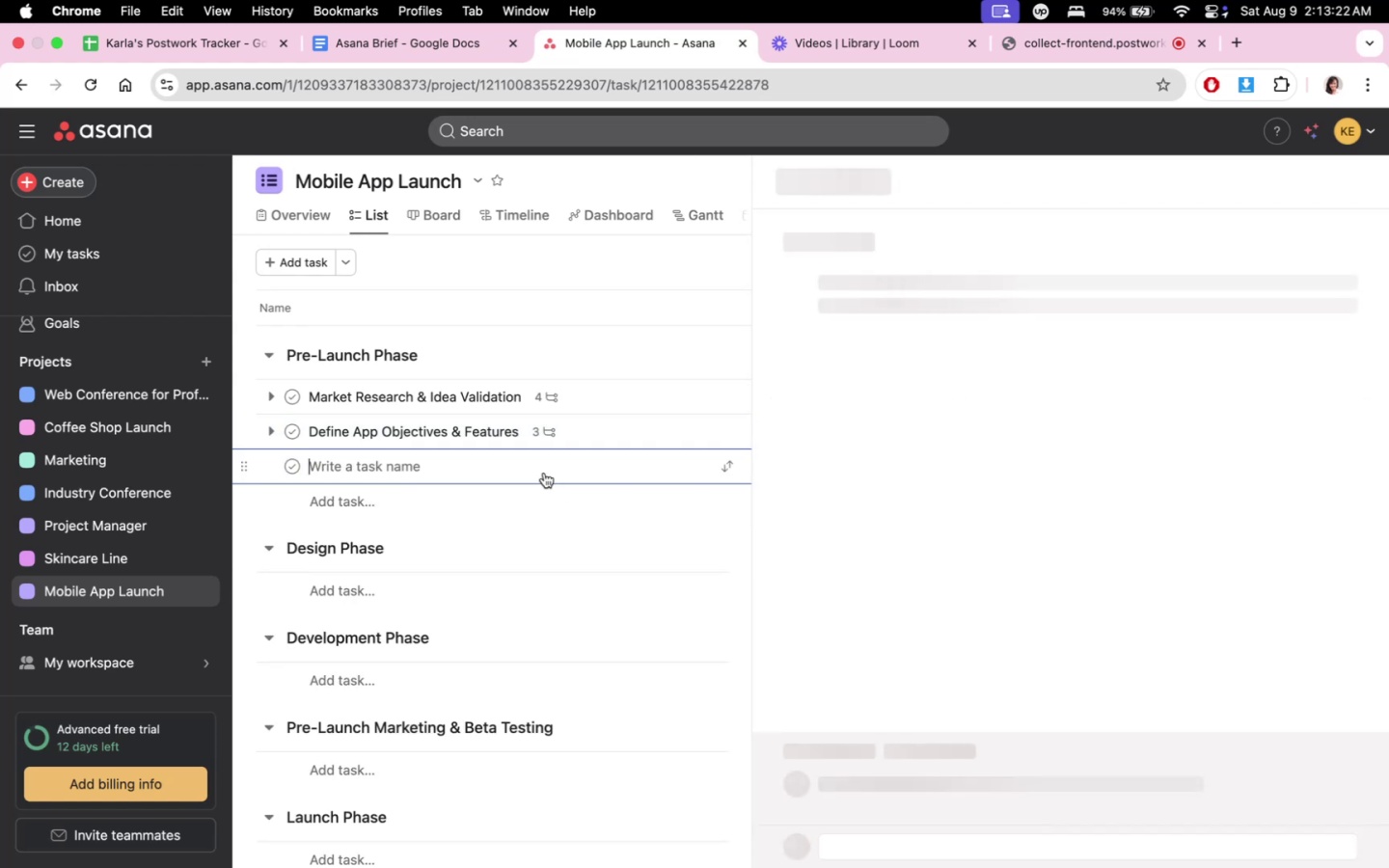 
type(Select pla)
key(Backspace)
key(Backspace)
key(Backspace)
type(Platform)
 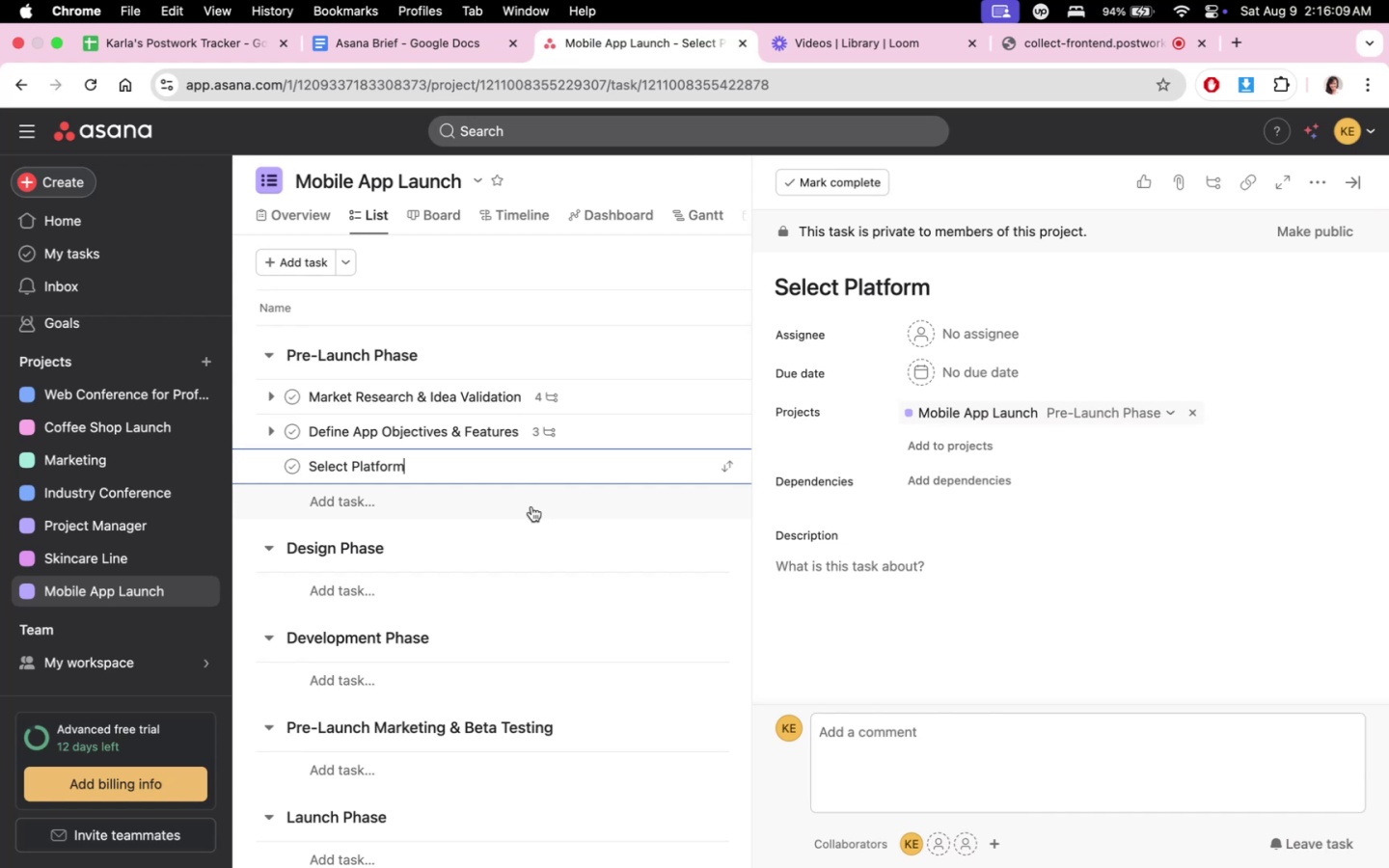 
wait(168.18)
 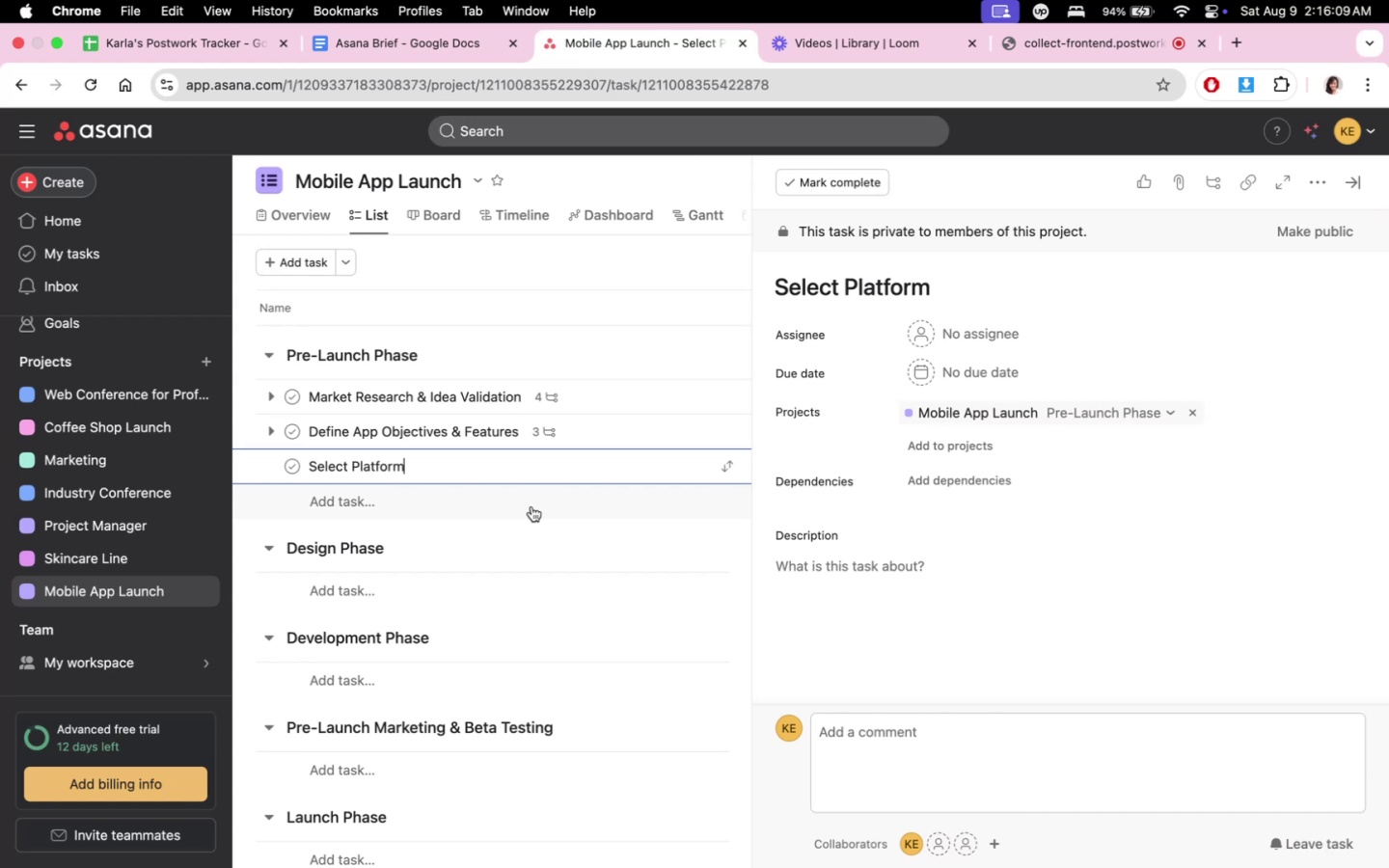 
left_click([597, 421])
 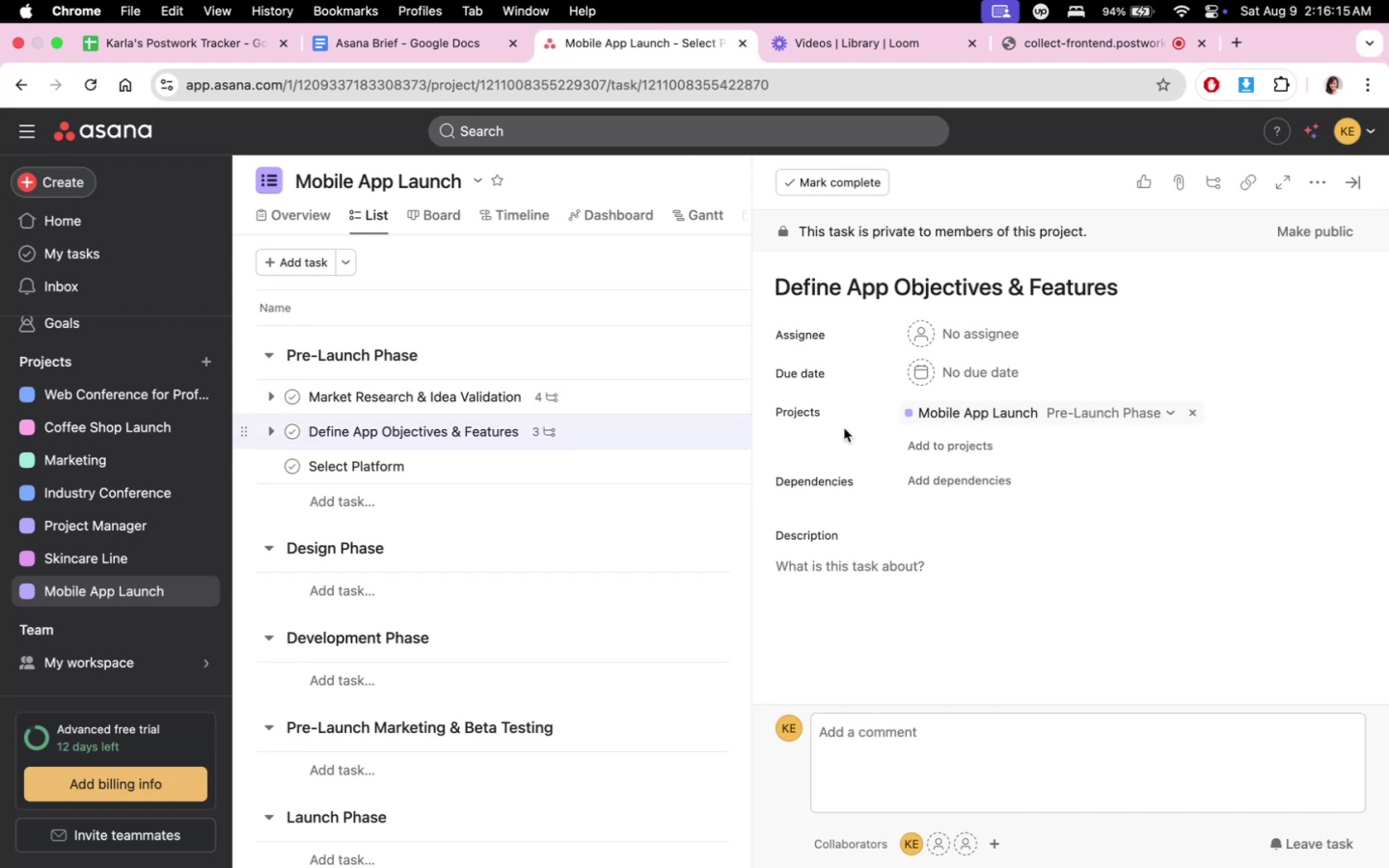 
scroll: coordinate [1160, 557], scroll_direction: down, amount: 12.0
 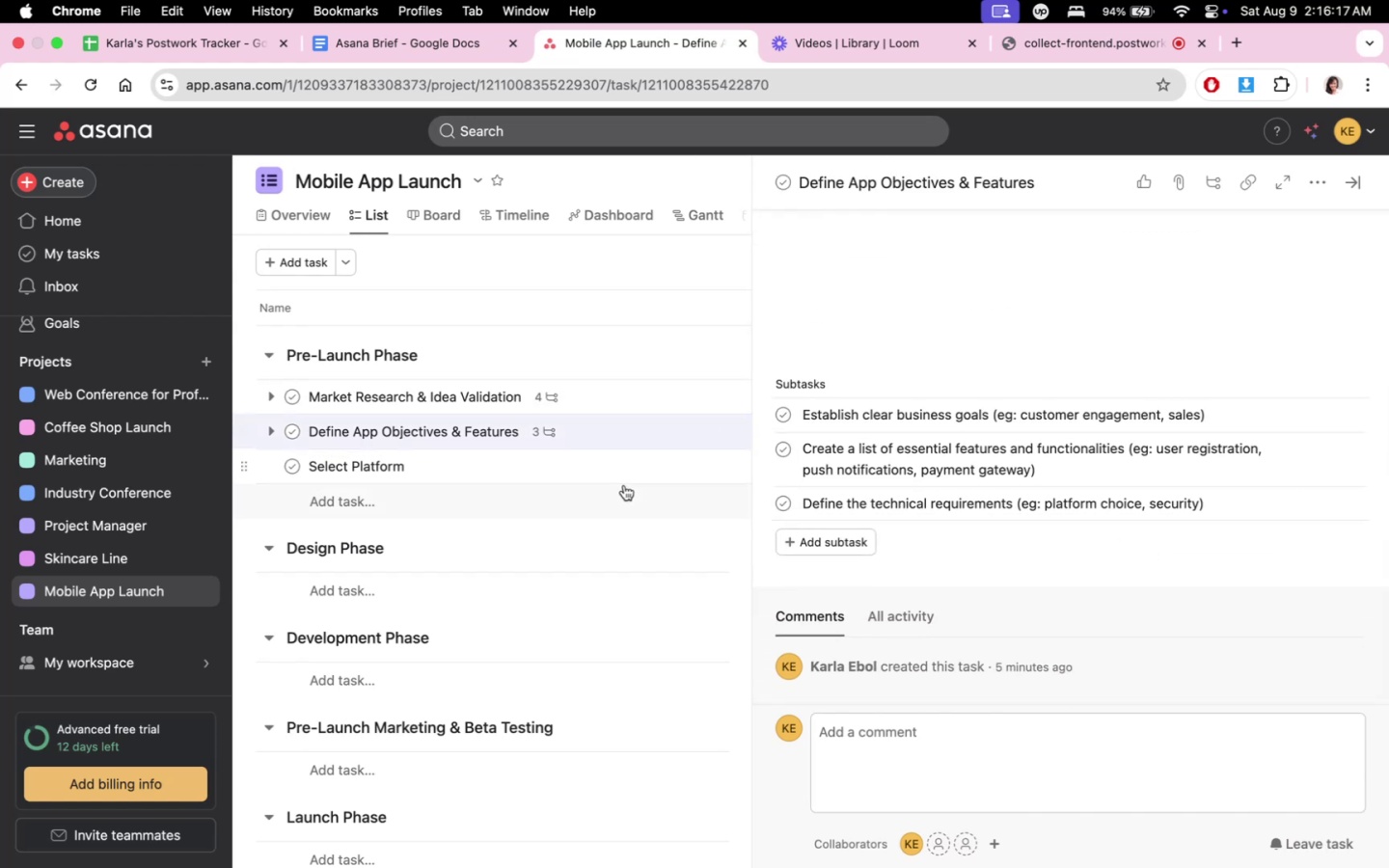 
left_click([588, 467])
 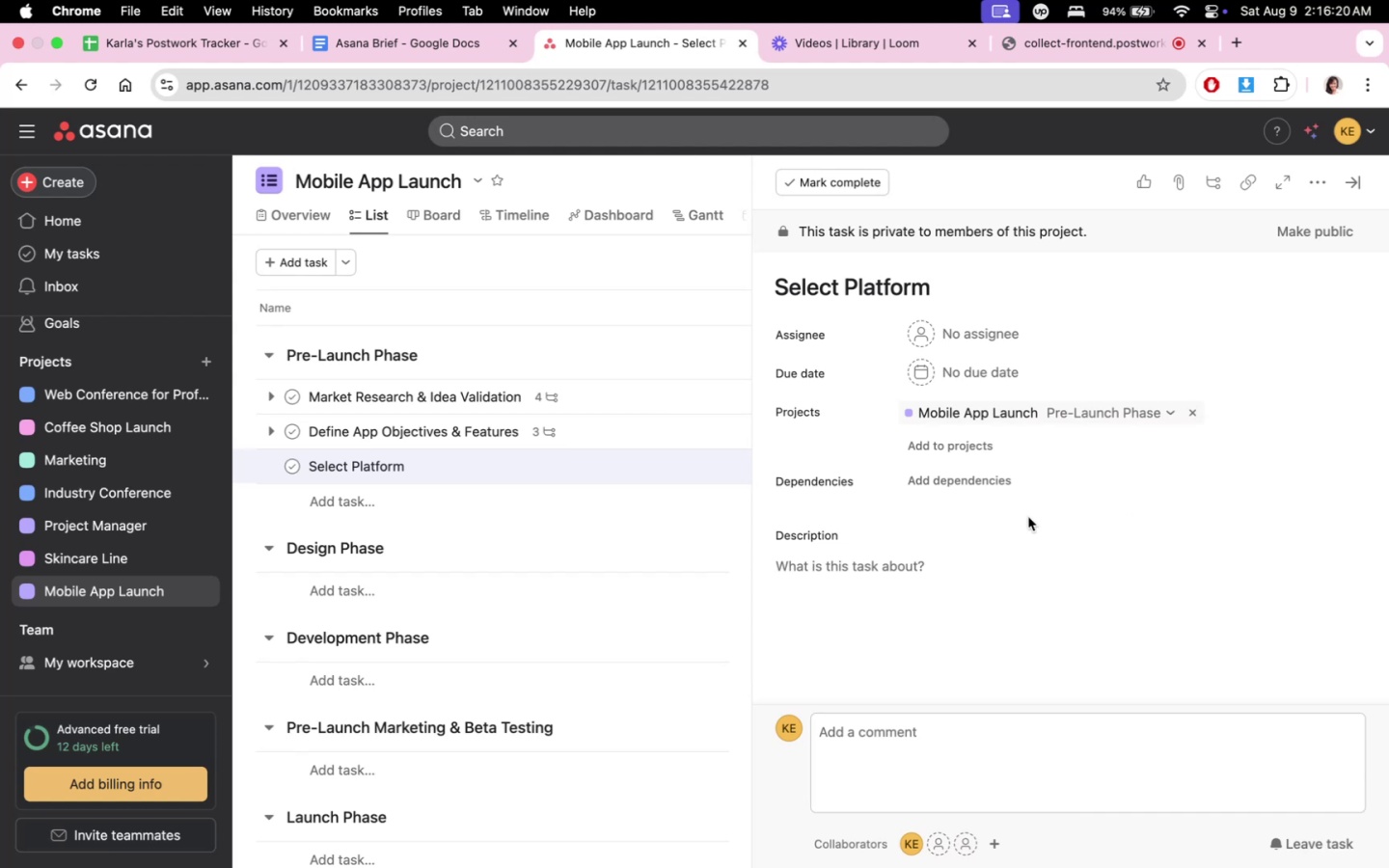 
scroll: coordinate [977, 538], scroll_direction: down, amount: 7.0
 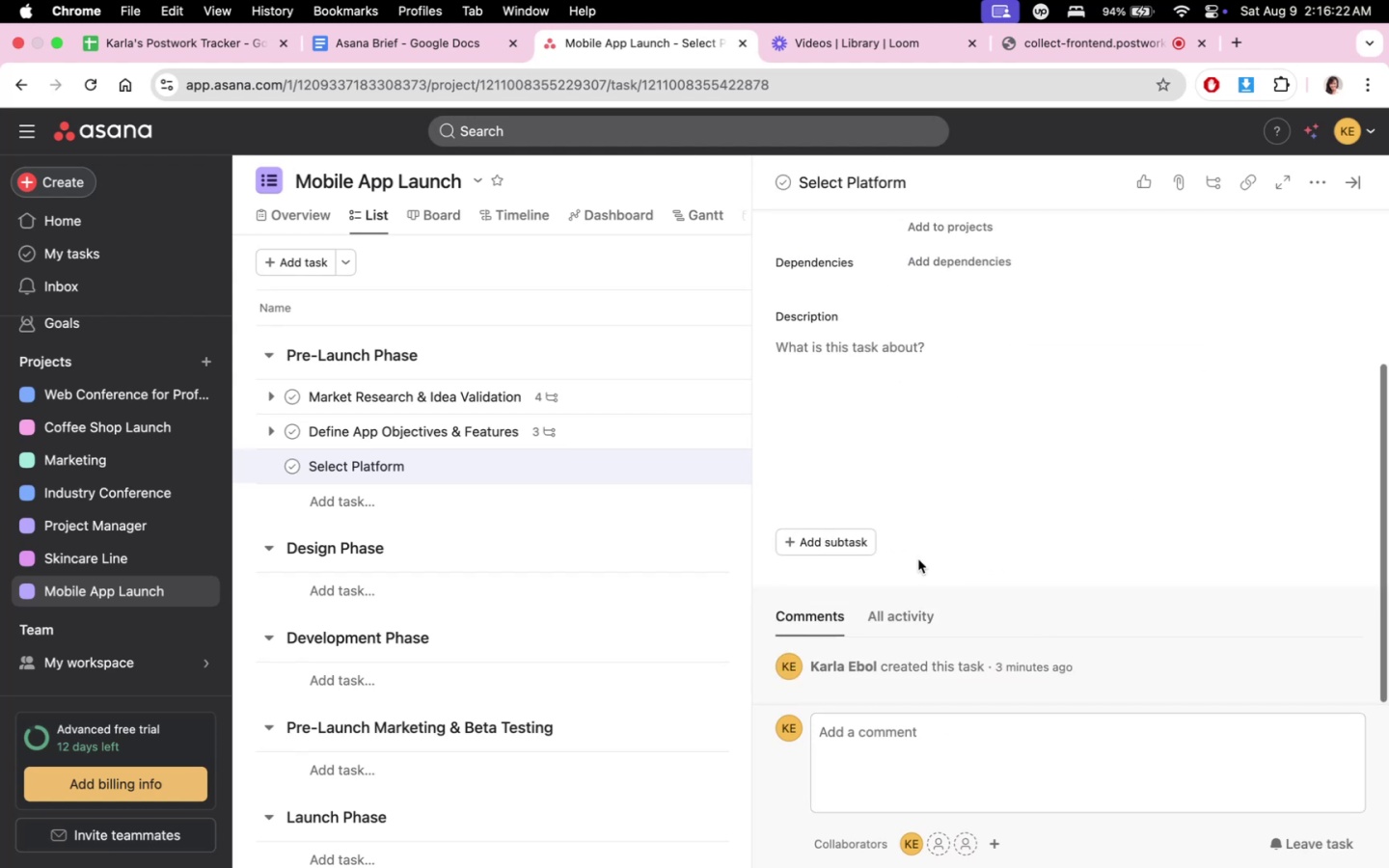 
left_click([854, 545])
 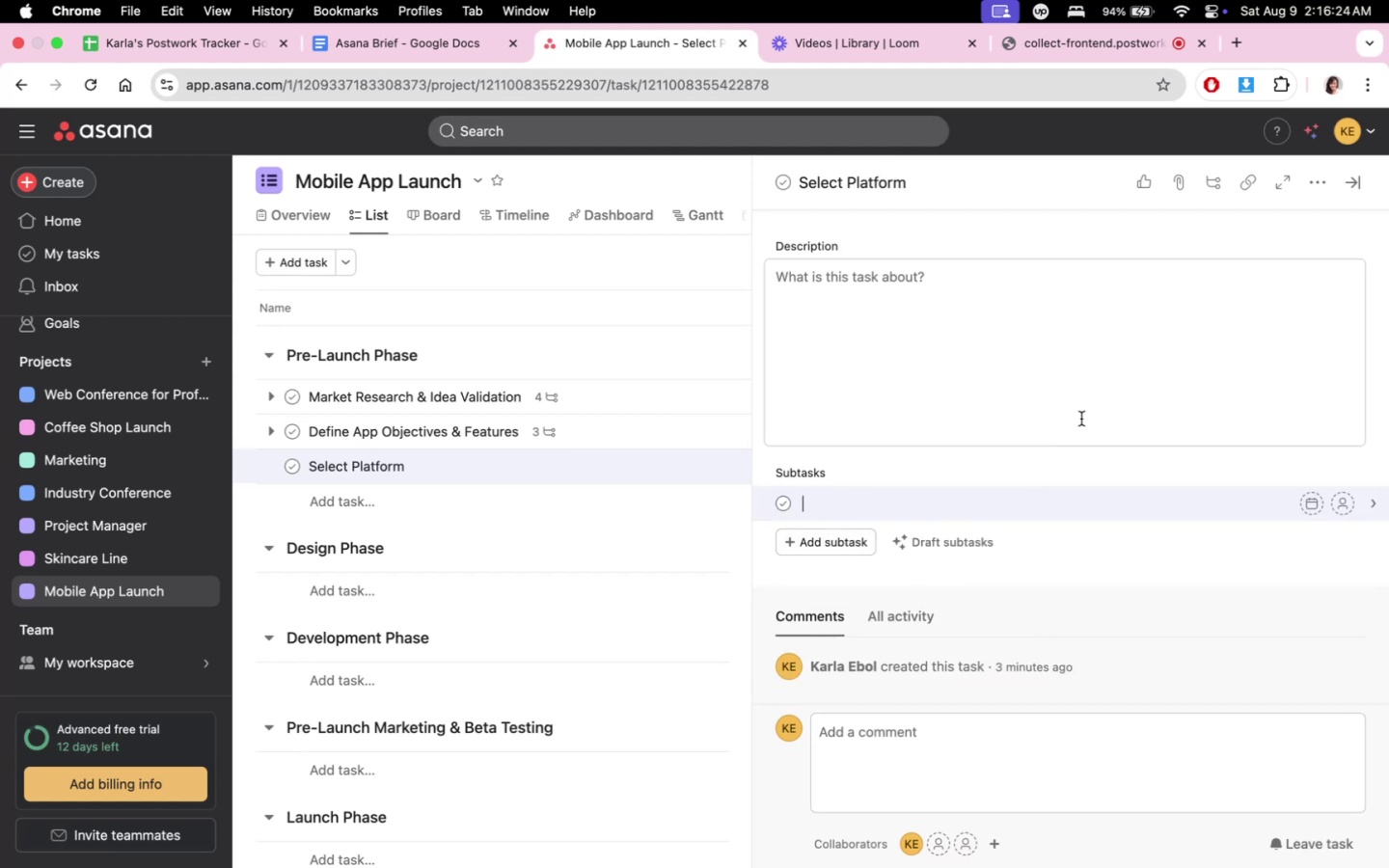 
type(Deced)
key(Backspace)
key(Backspace)
type(ide on the platforms)
key(Backspace)
type((s): iOS, Android, or botj)
key(Backspace)
type(h)
 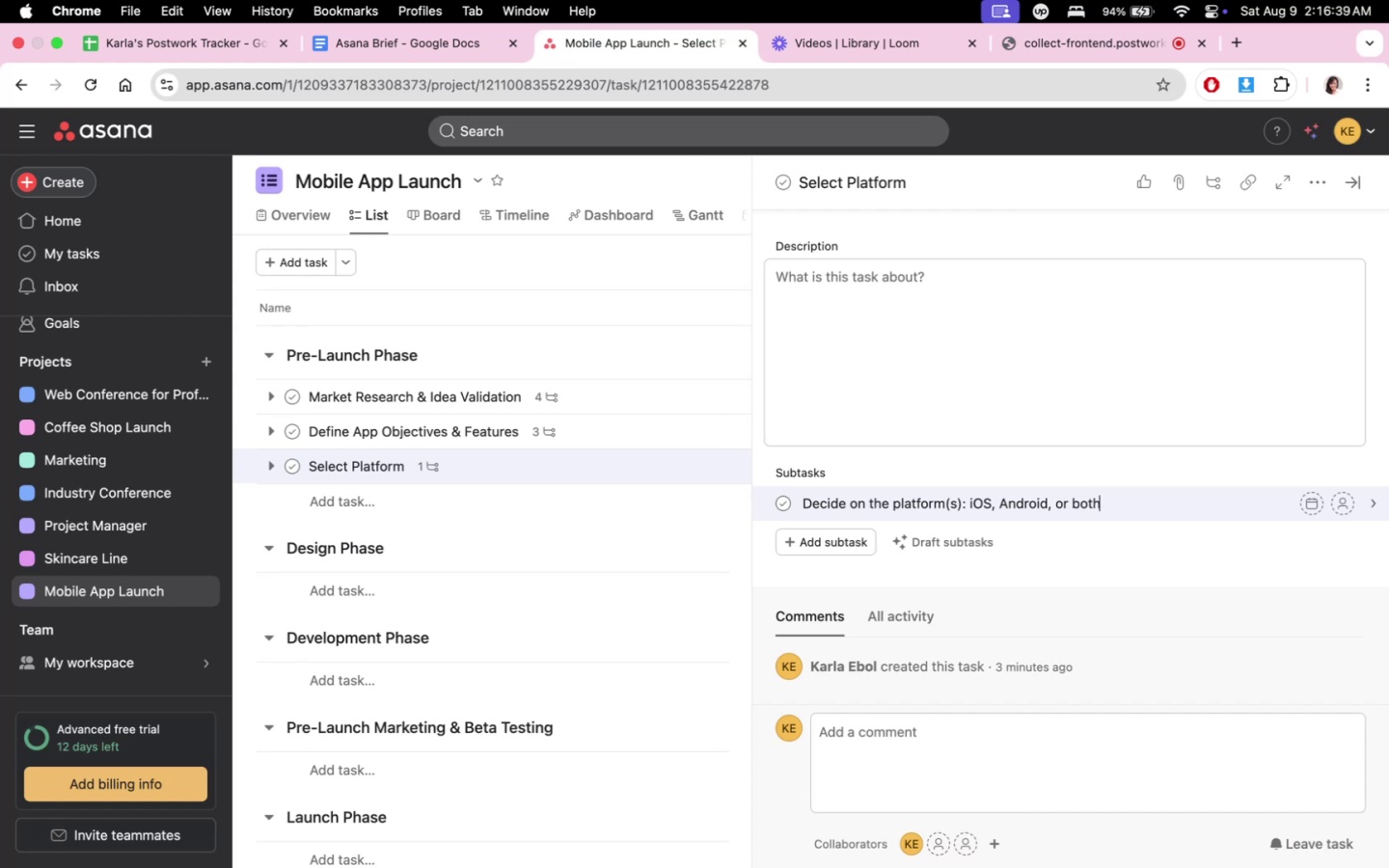 
 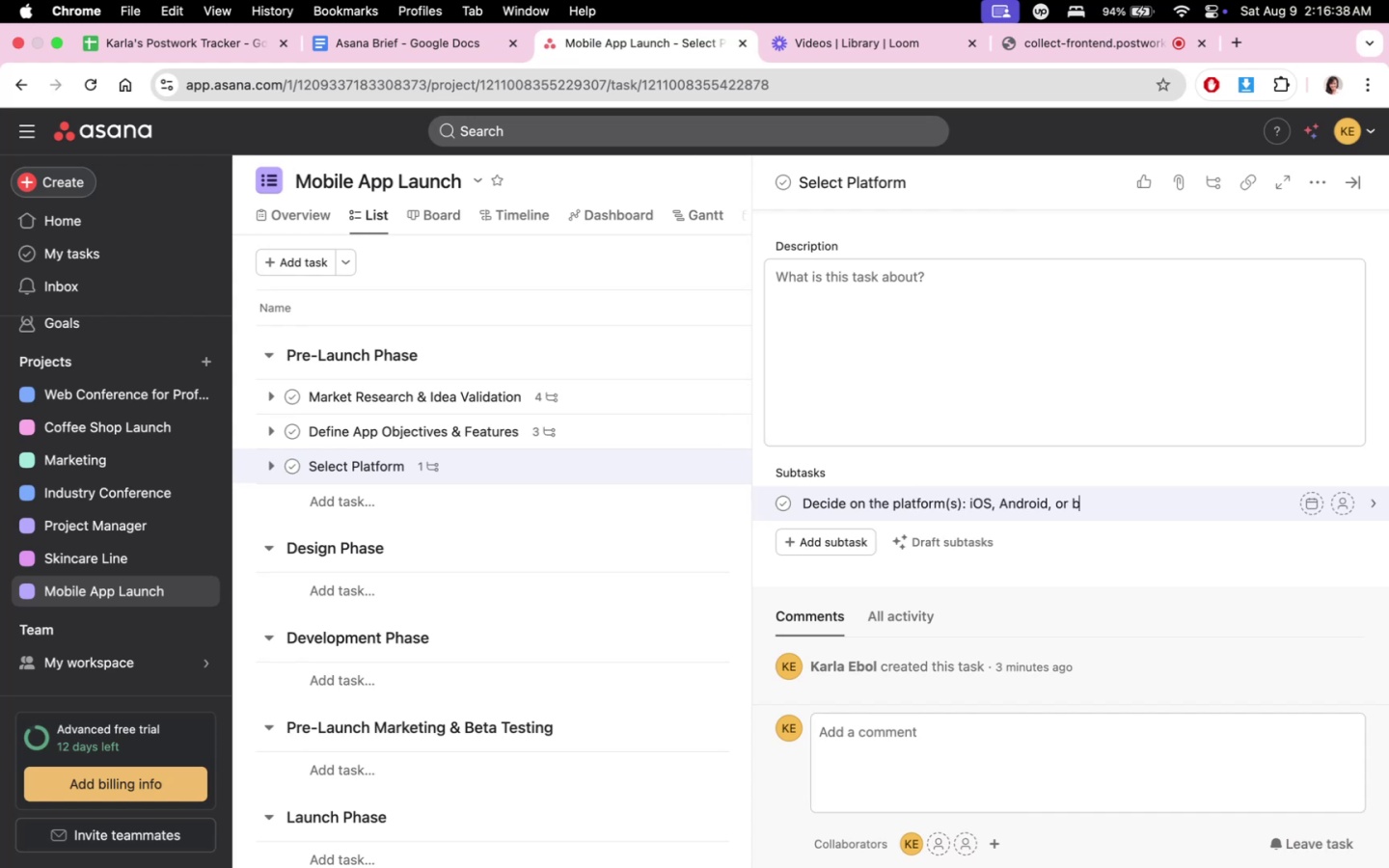 
key(Enter)
 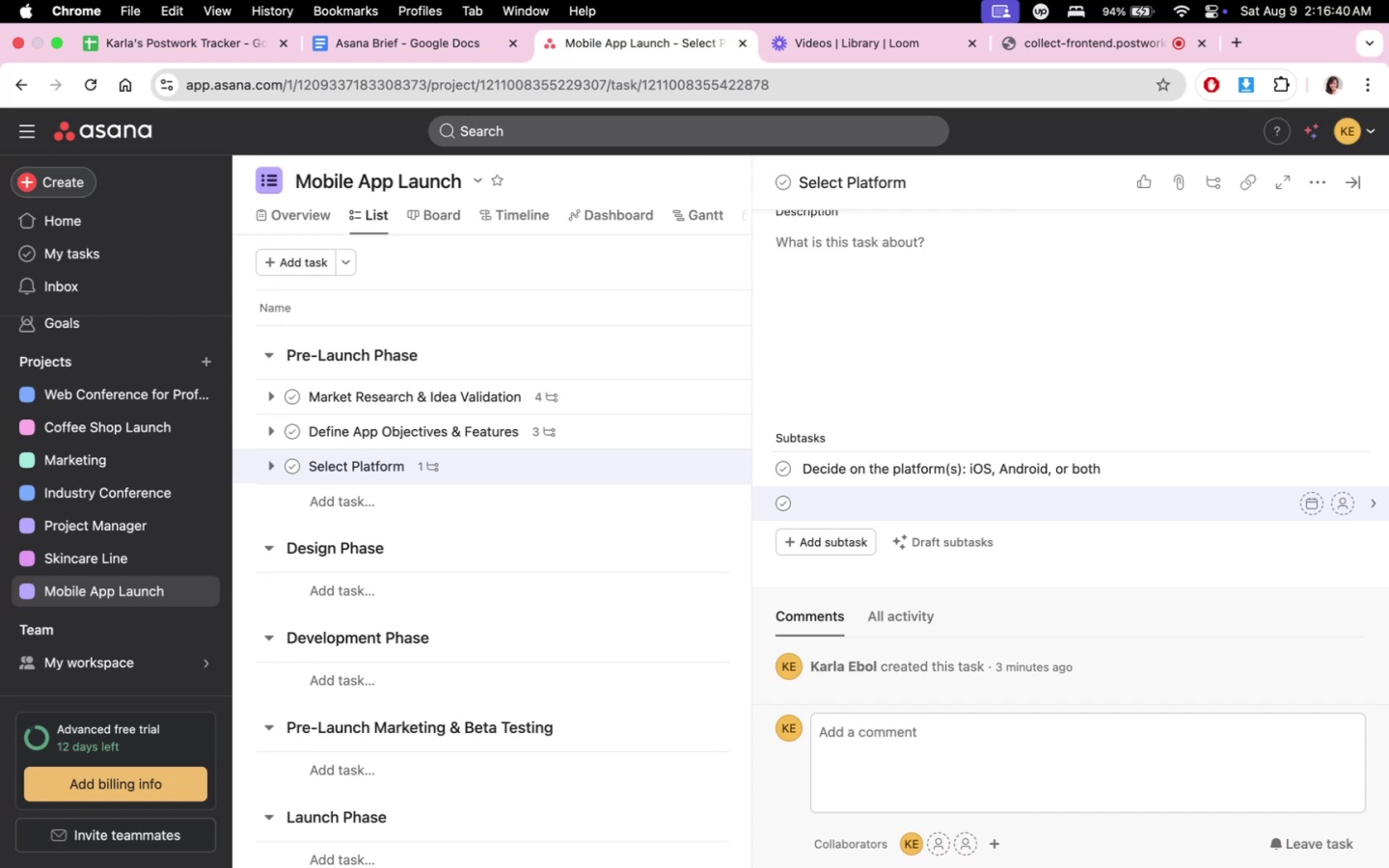 
type(Evaluate )
 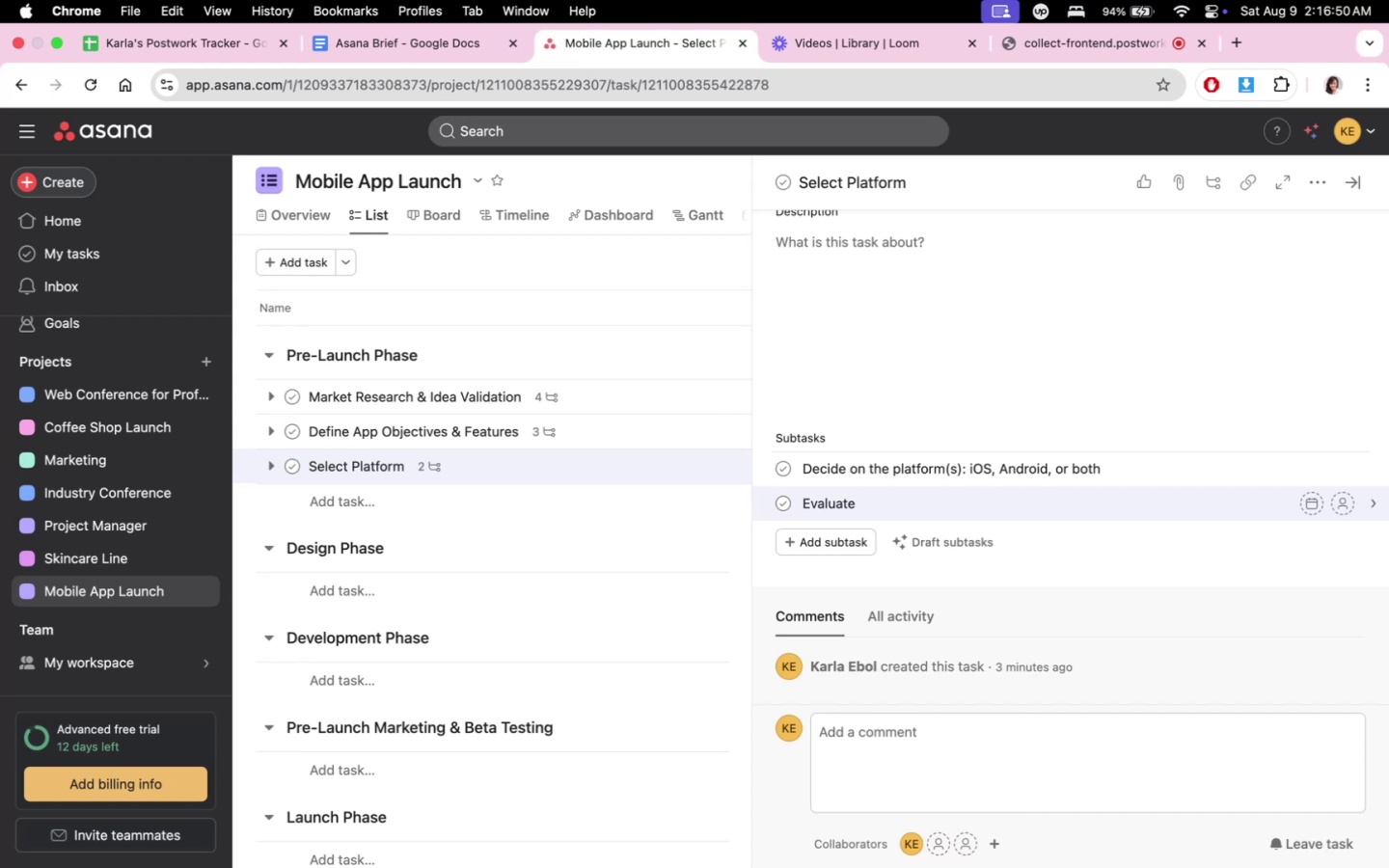 
wait(12.92)
 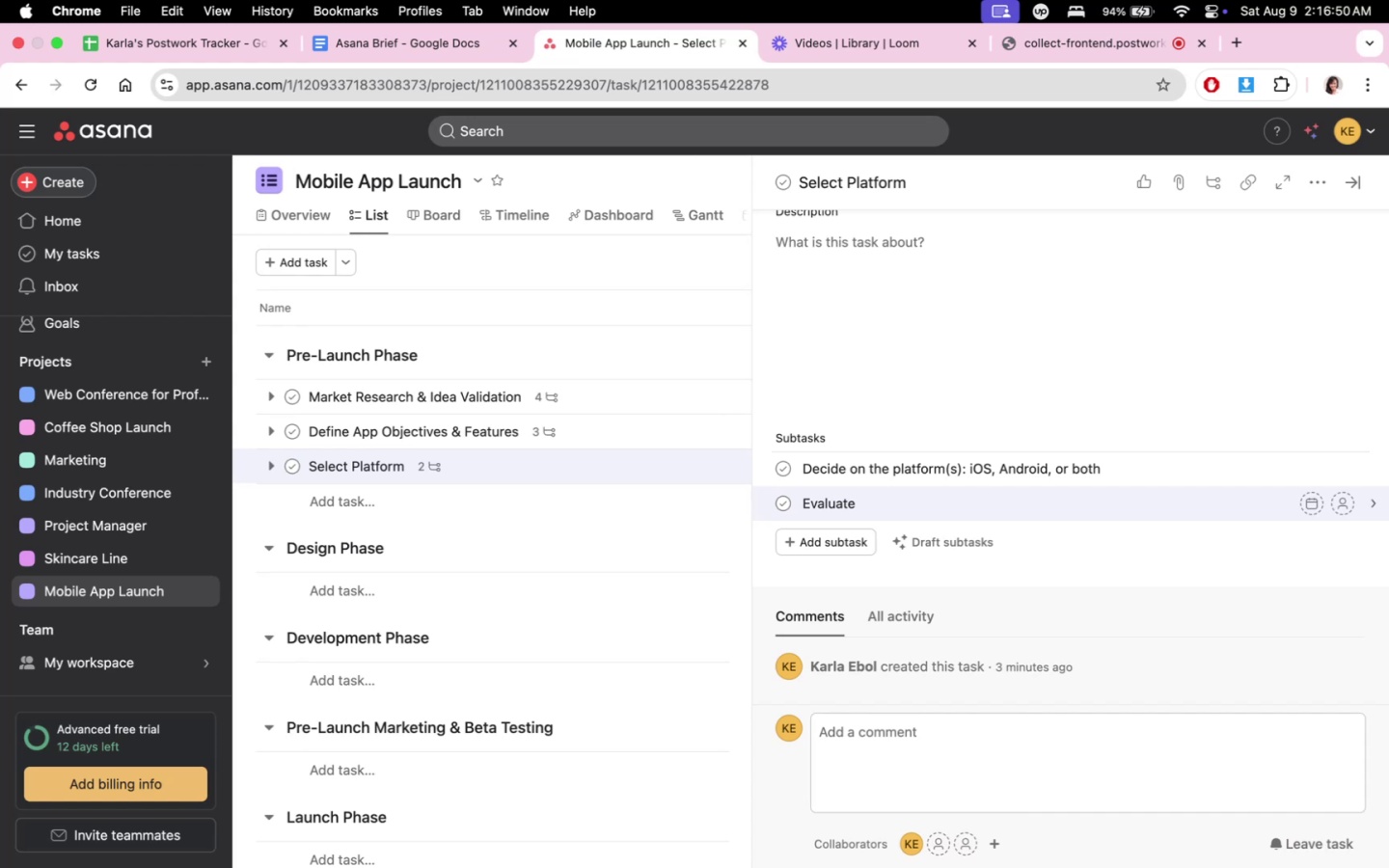 
type(cross-platofr)
key(Backspace)
key(Backspace)
key(Backspace)
type(form vs. native developemtn)
key(Backspace)
key(Backspace)
key(Backspace)
key(Backspace)
type(ment)
 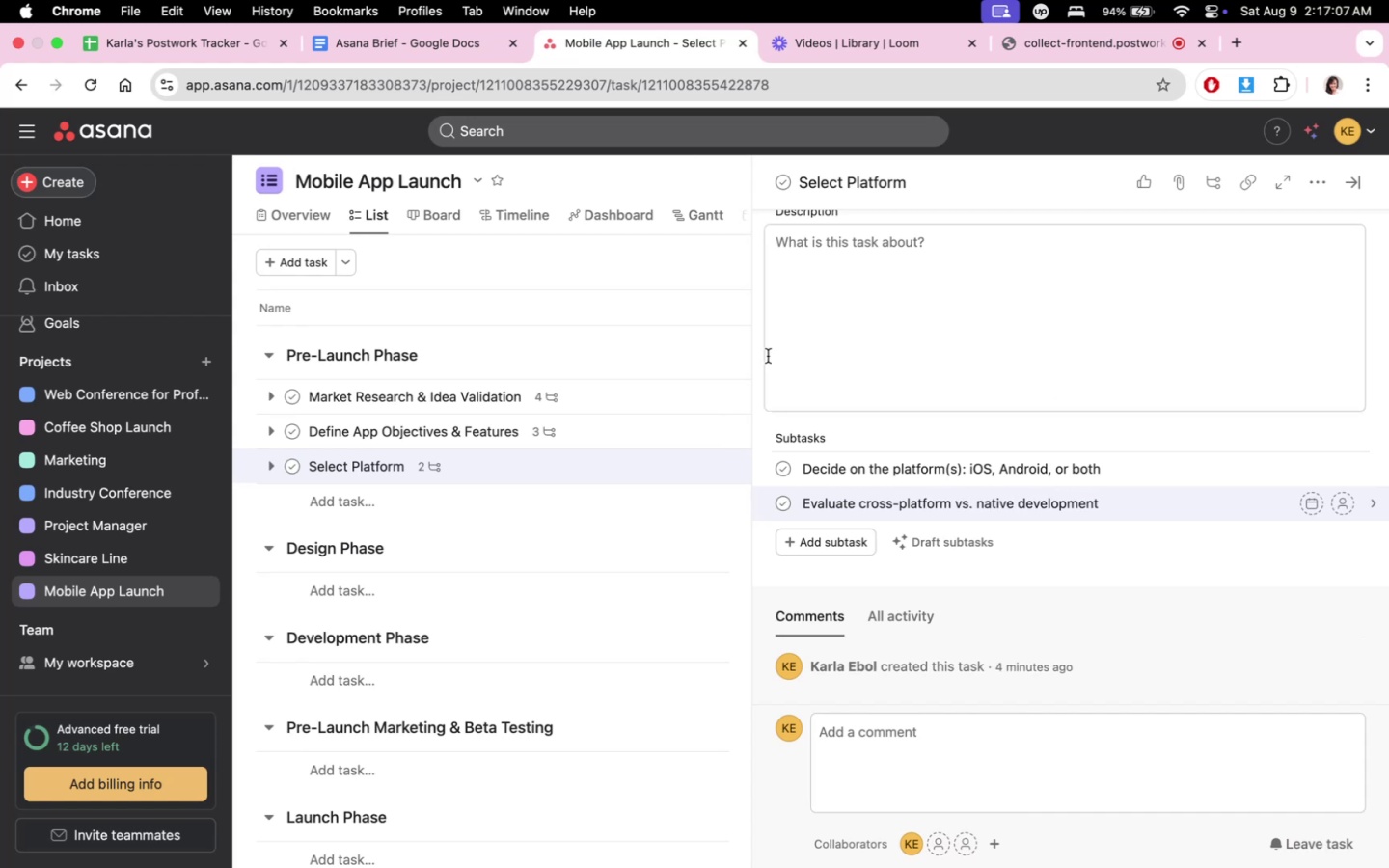 
left_click([387, 491])
 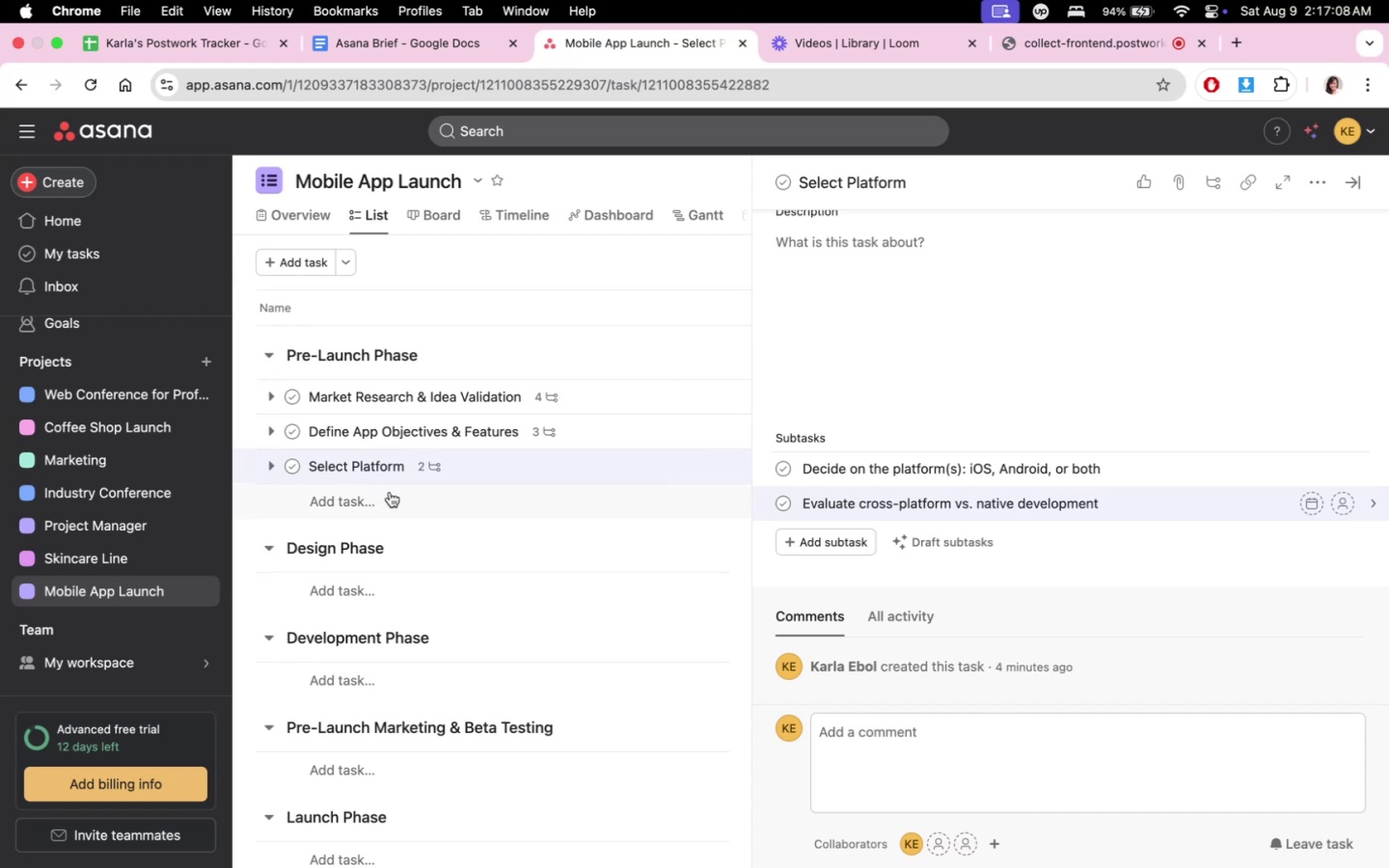 
type(Wireframing )
 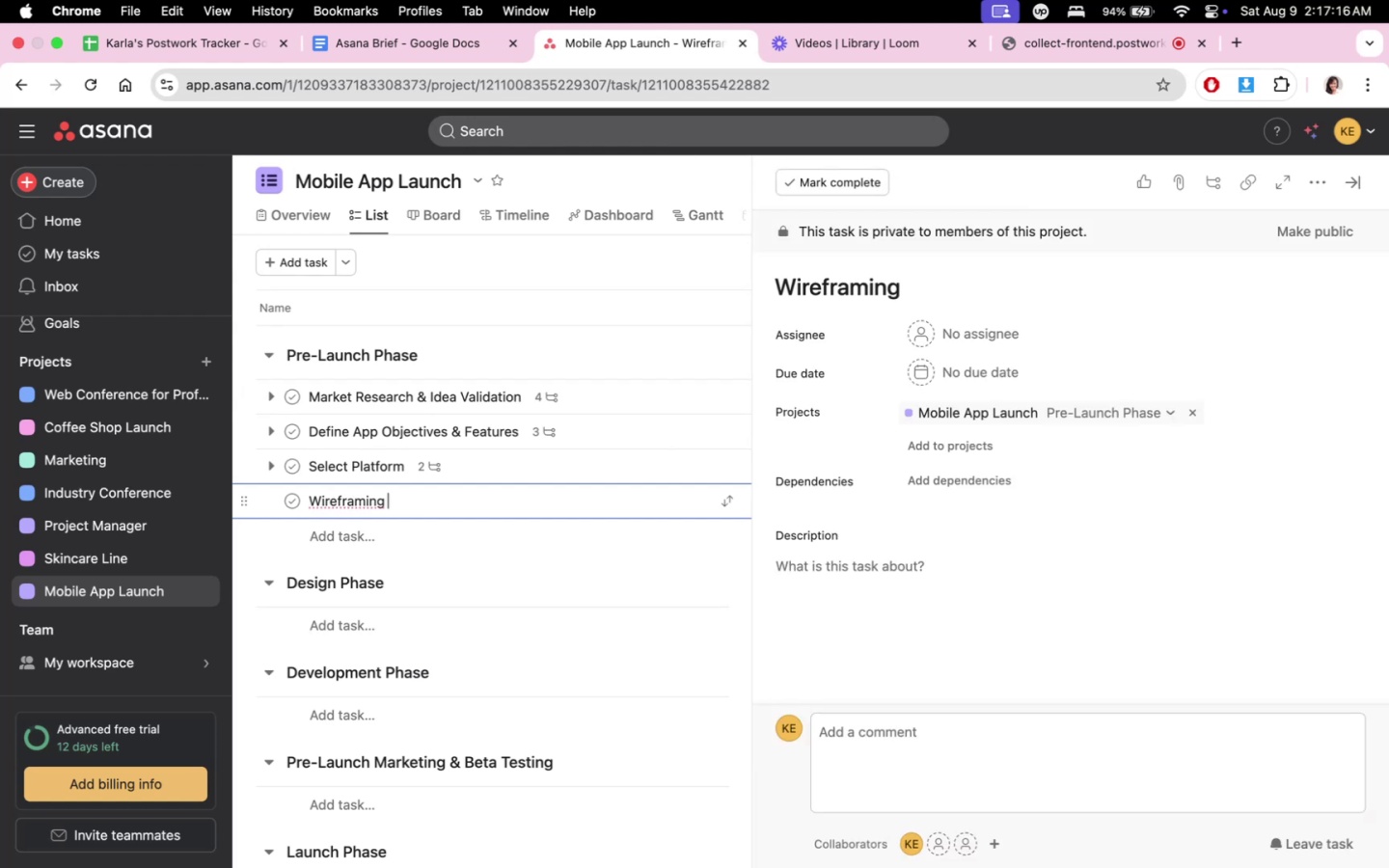 
wait(8.56)
 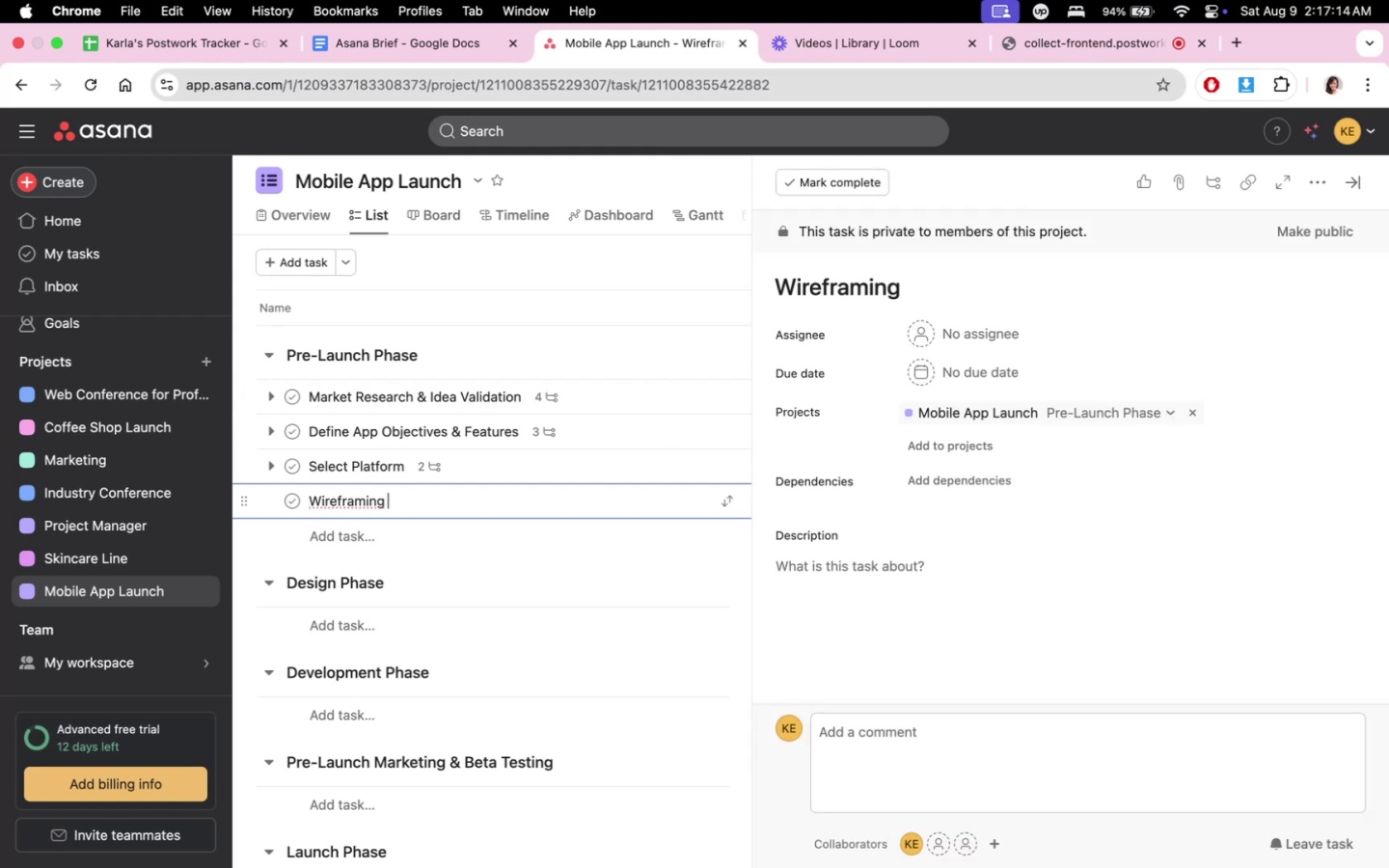 
type(& Prototyping)
 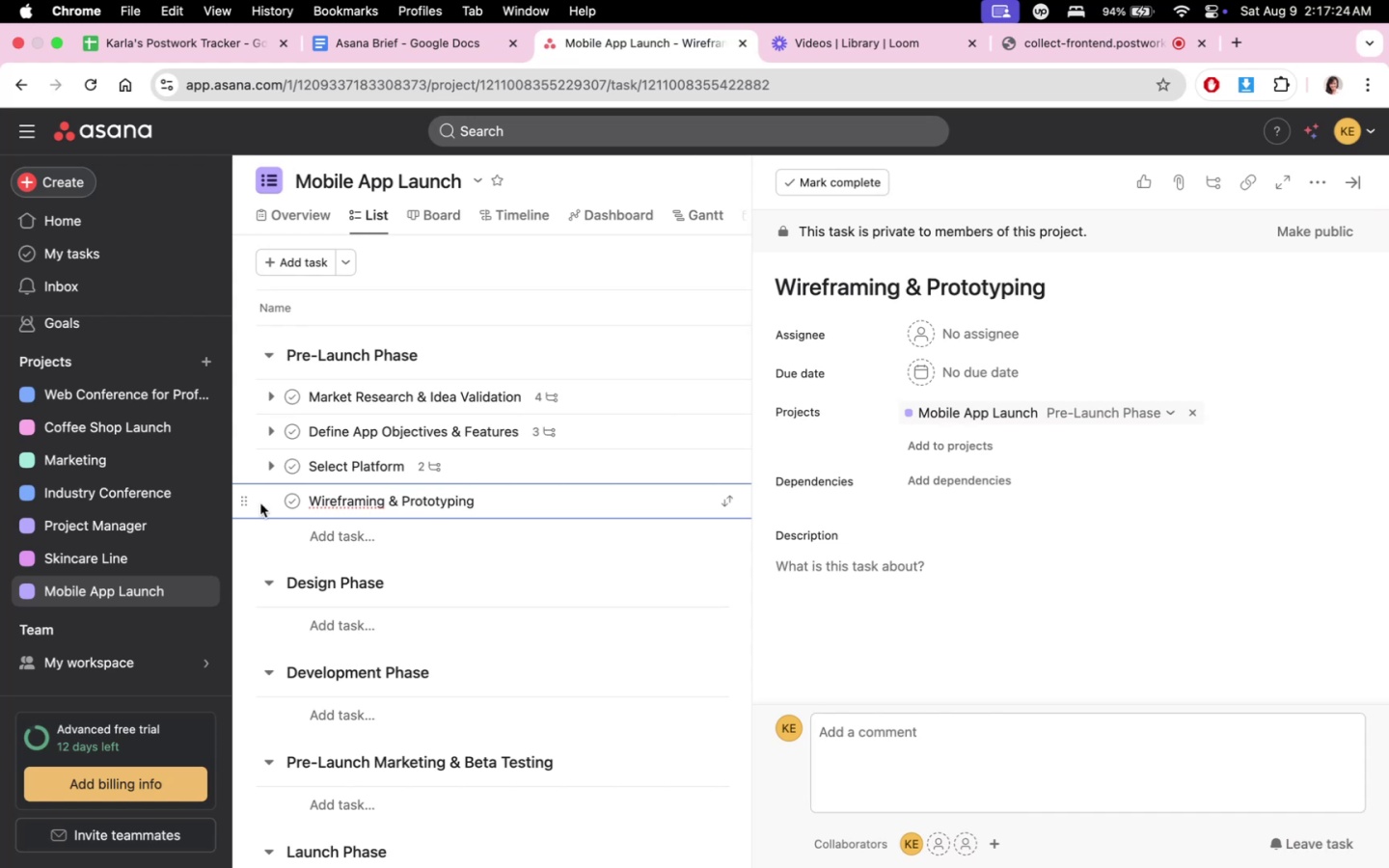 
left_click([340, 498])
 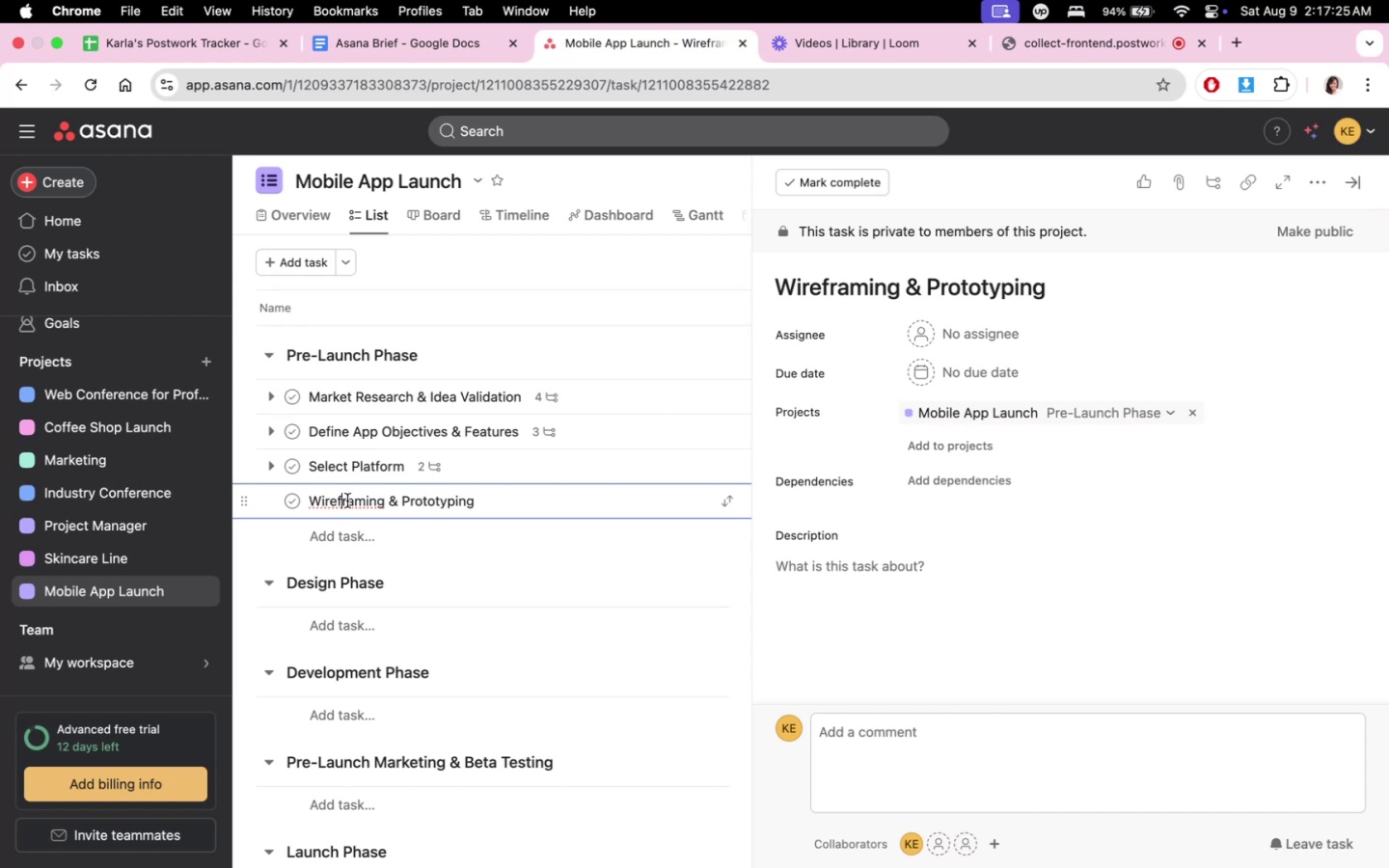 
double_click([350, 502])
 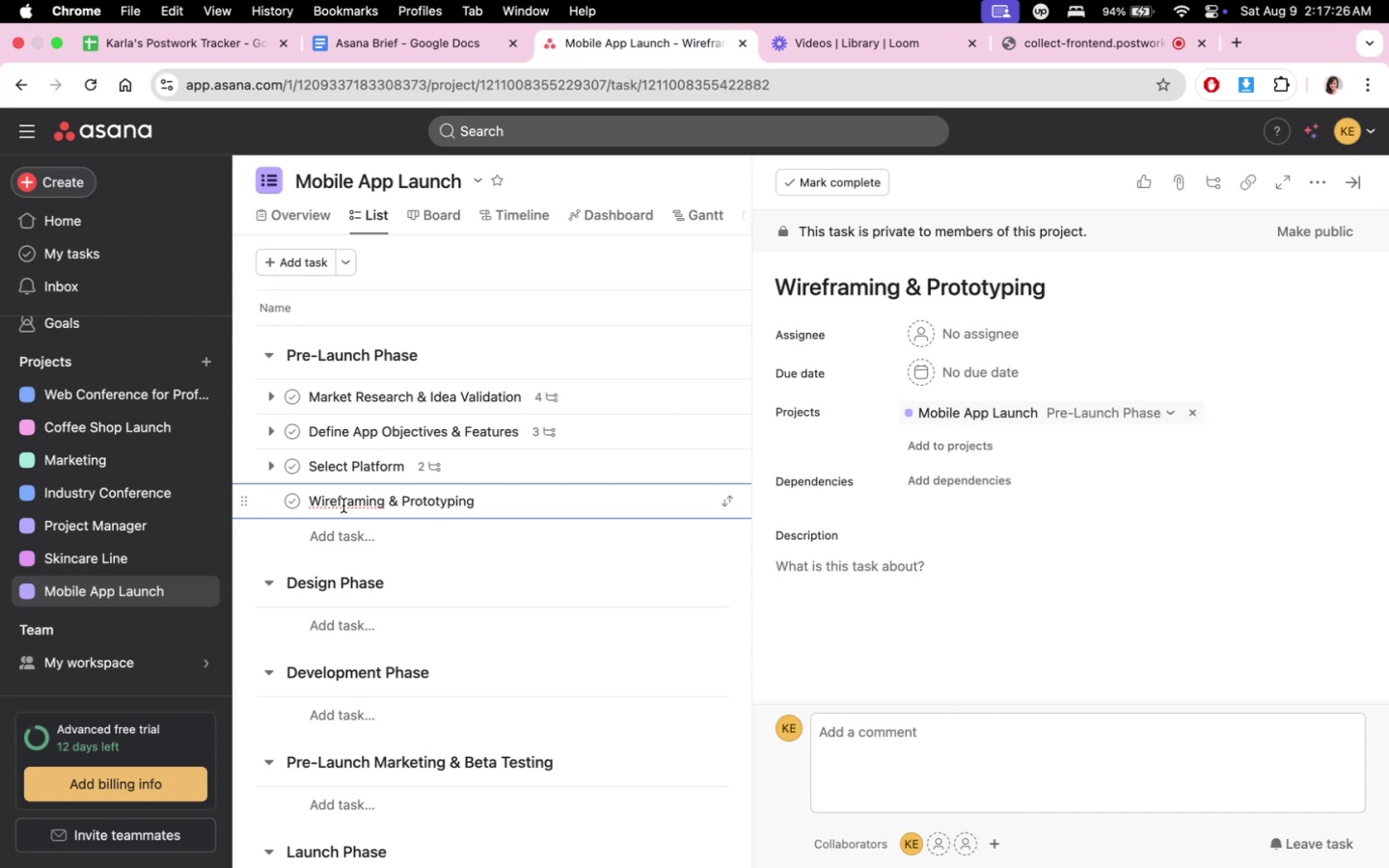 
left_click([335, 505])
 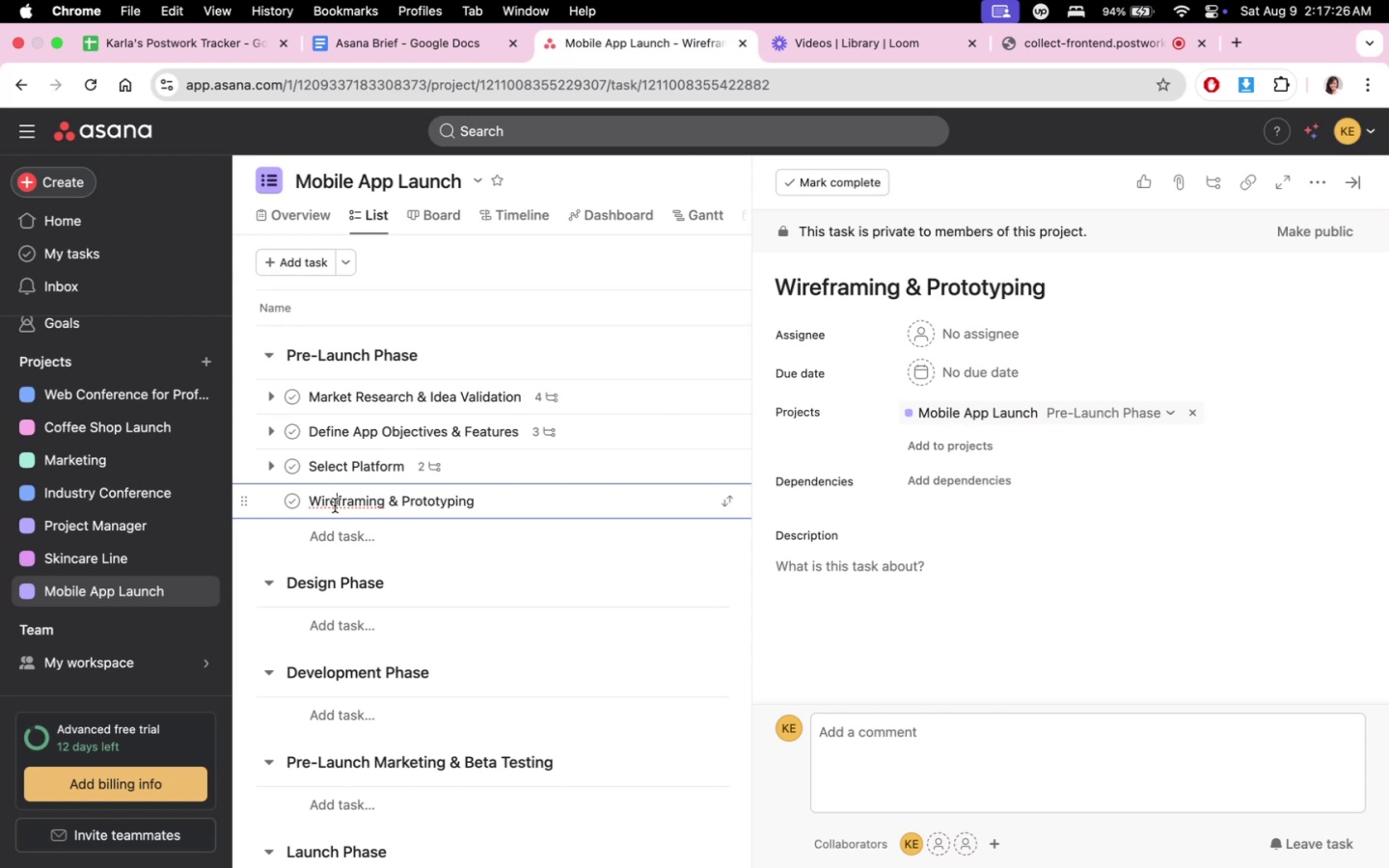 
key(Space)
 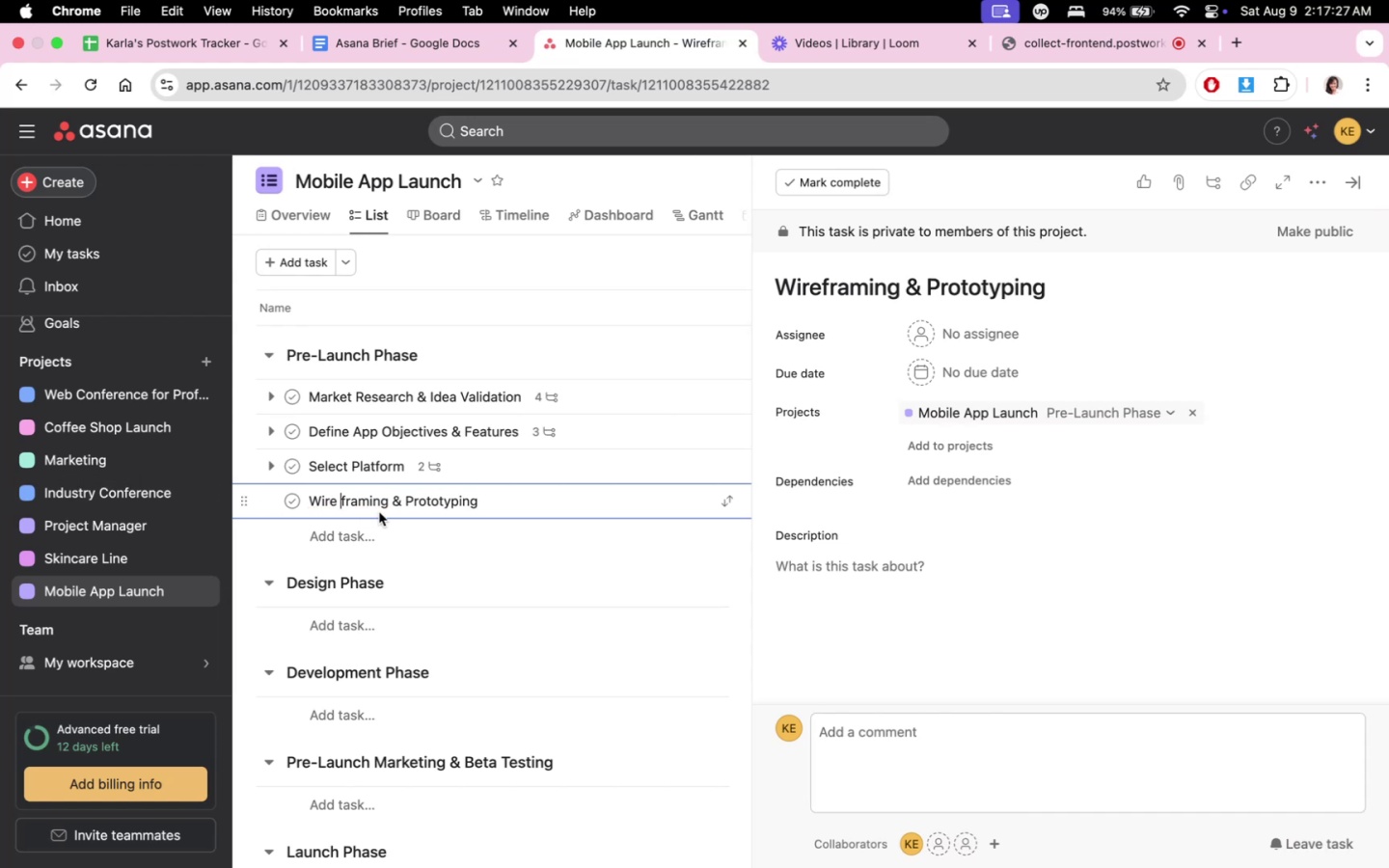 
key(Backspace)
 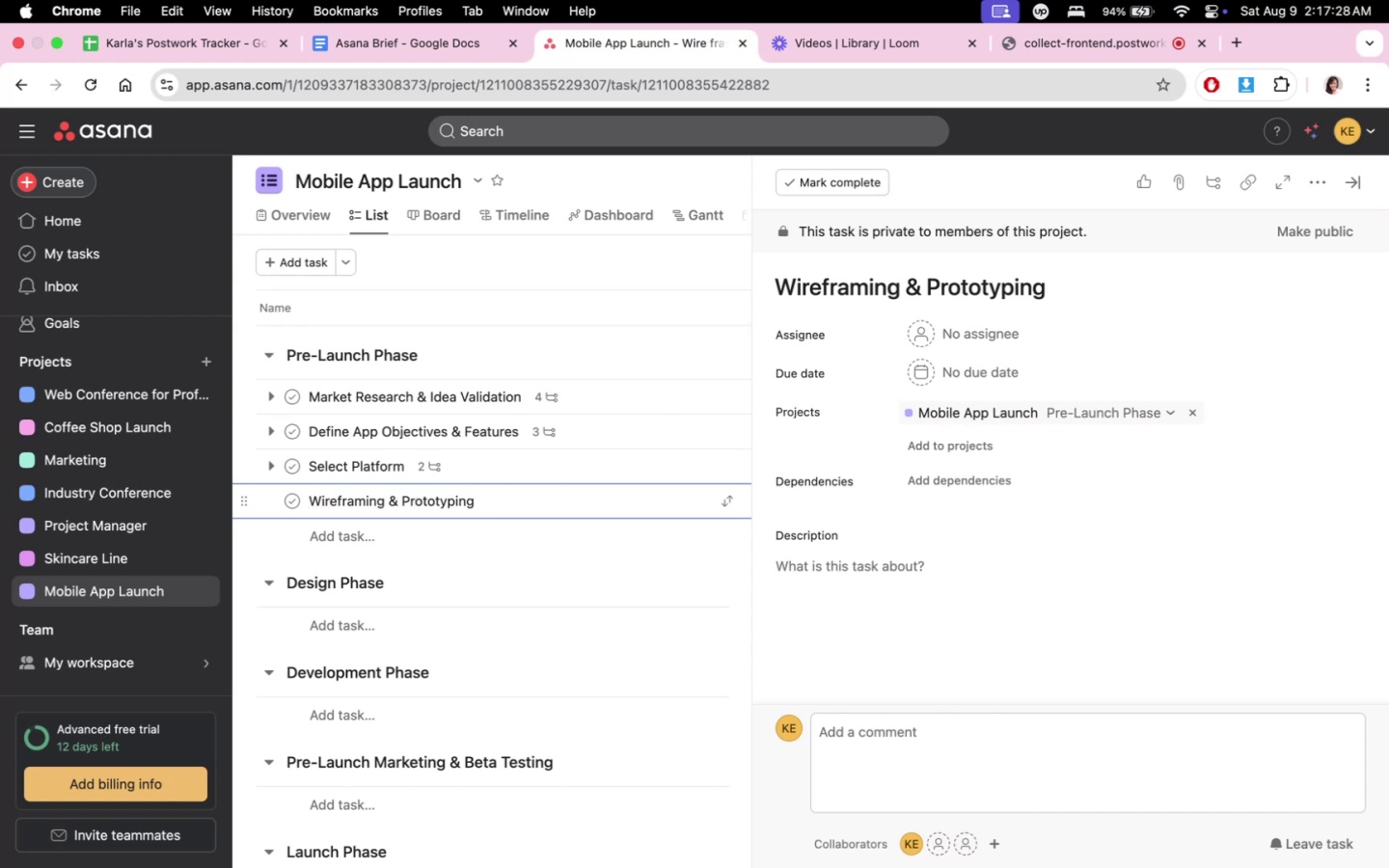 
left_click([553, 505])
 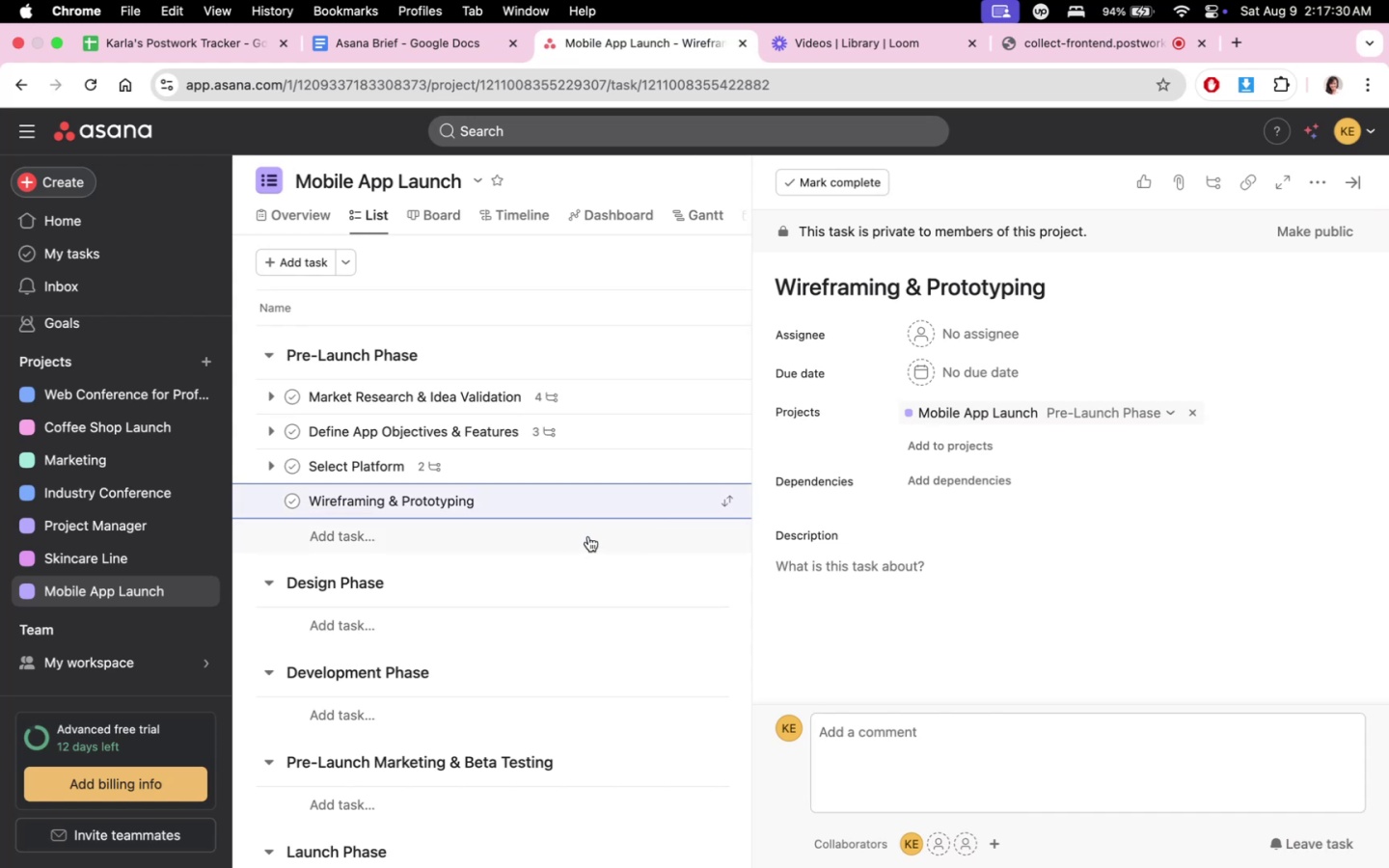 
scroll: coordinate [896, 581], scroll_direction: down, amount: 16.0
 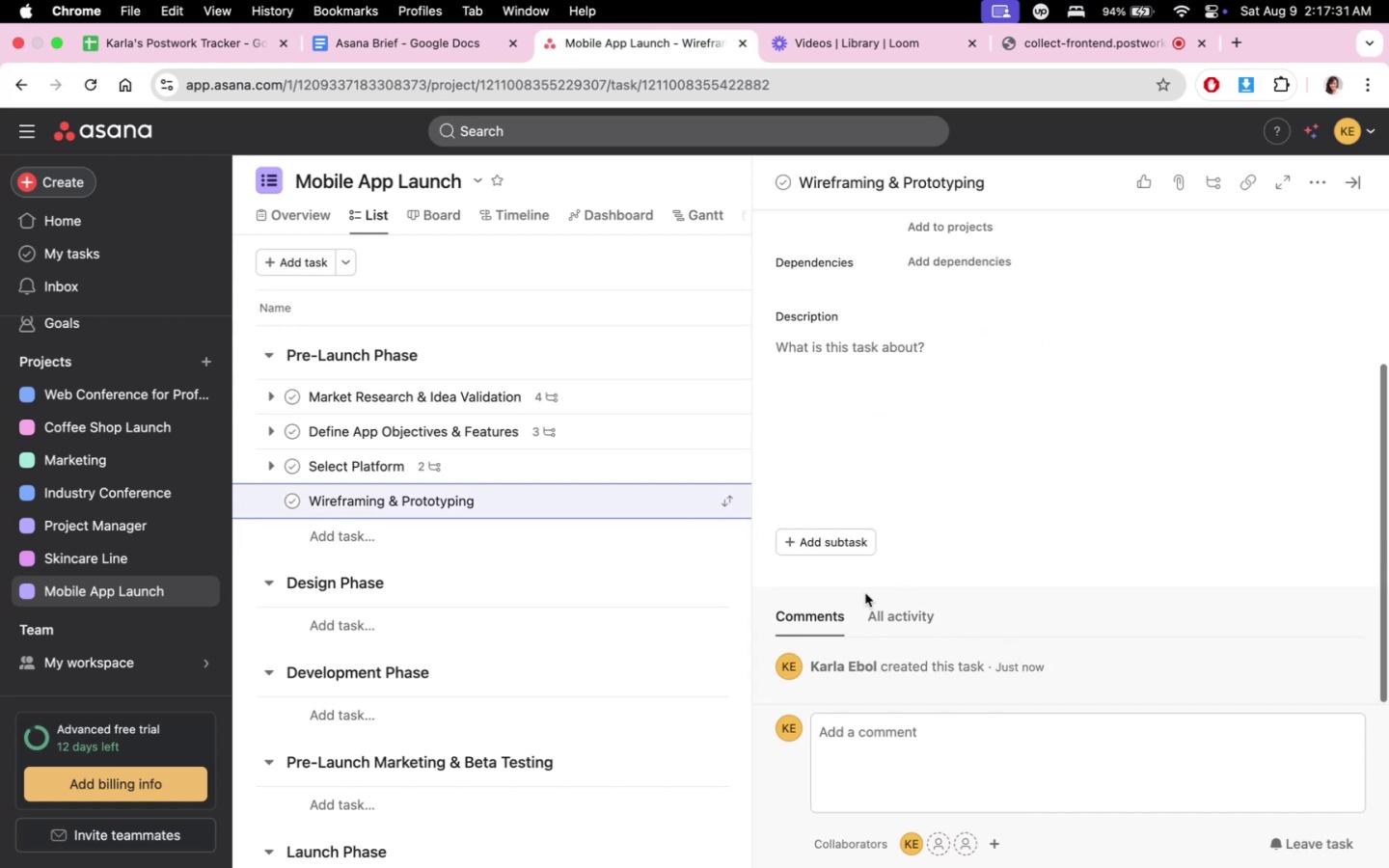 
left_click([844, 543])
 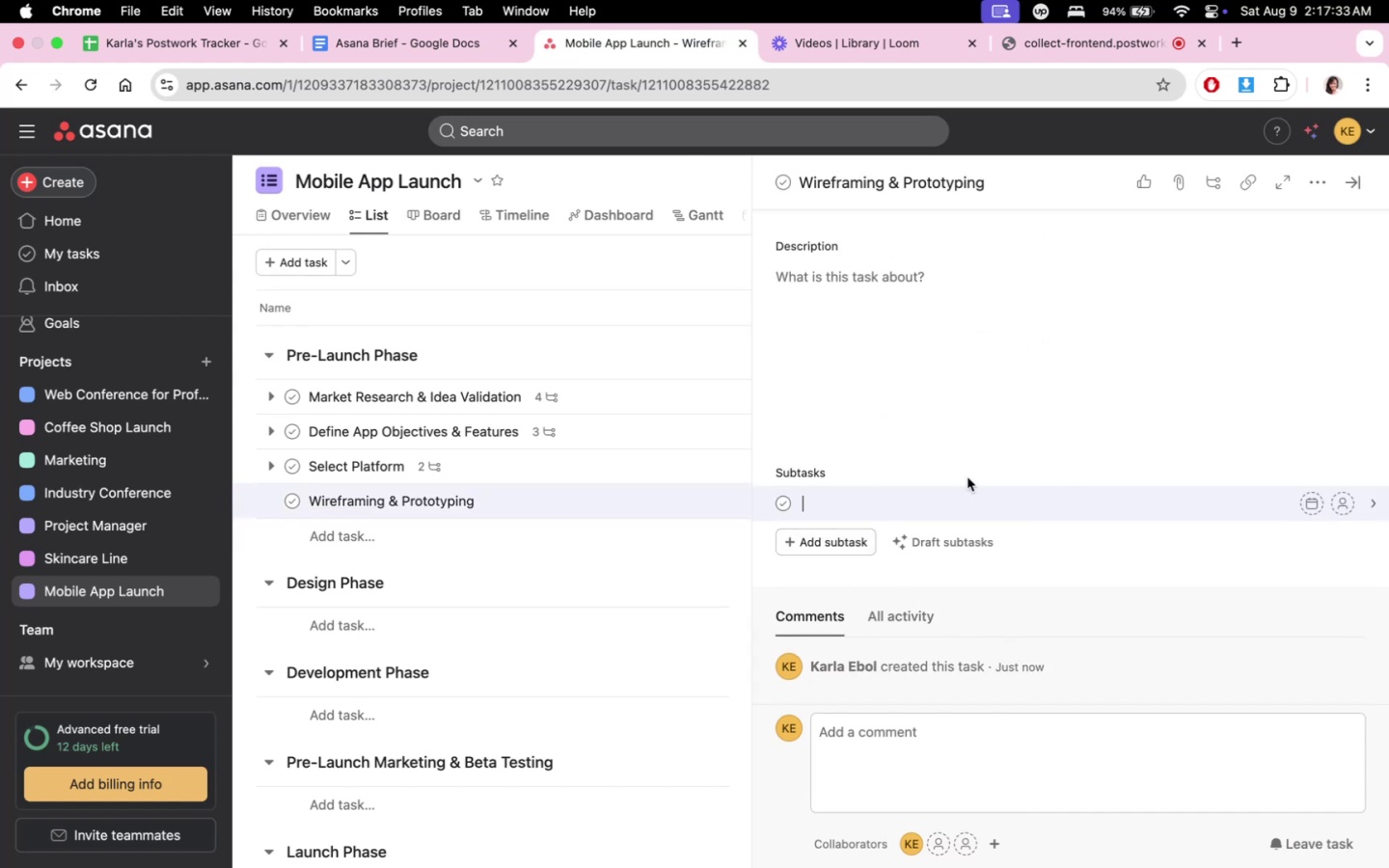 
type(Create low-fidelity wireframes for app screens)
 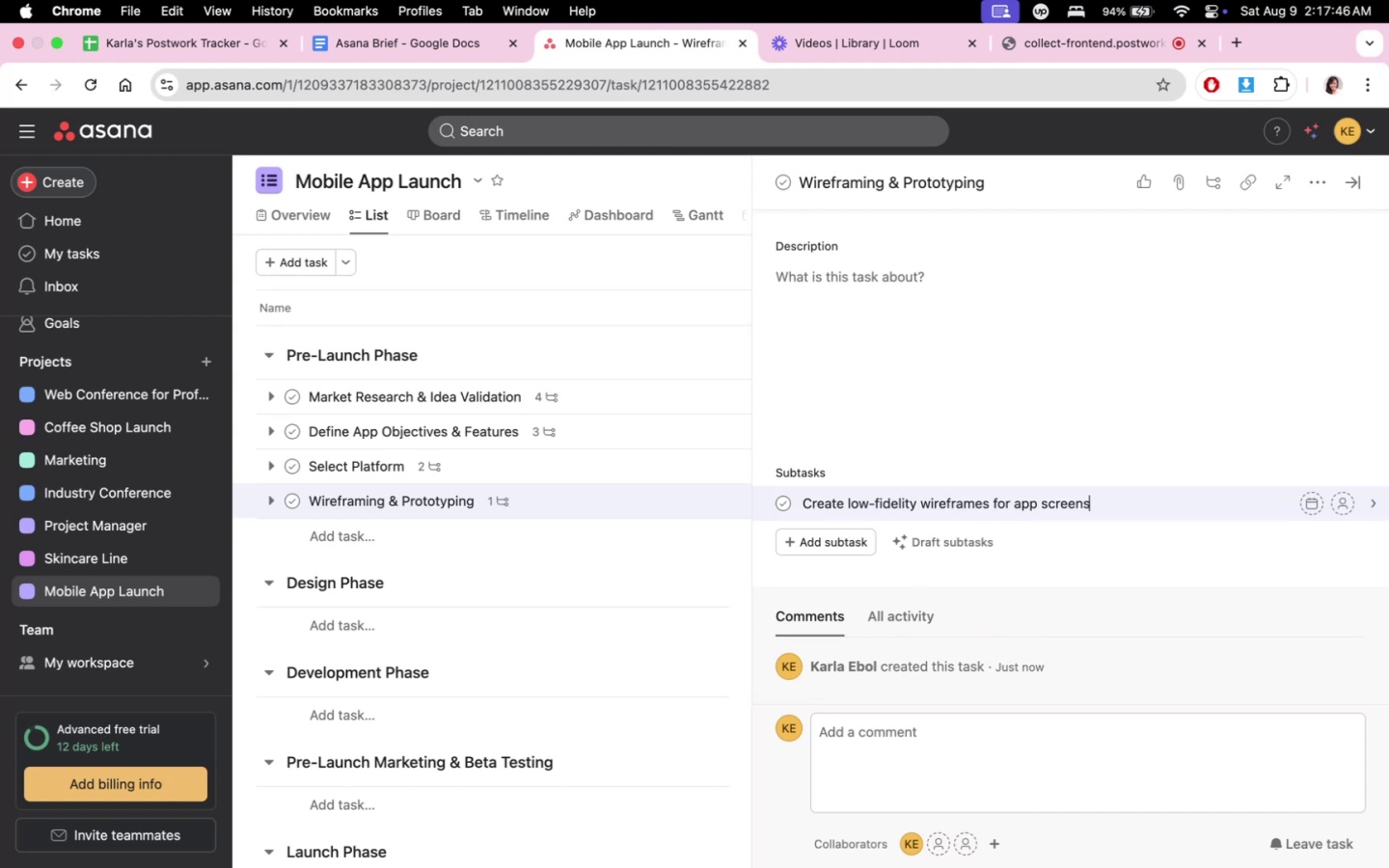 
key(Enter)
 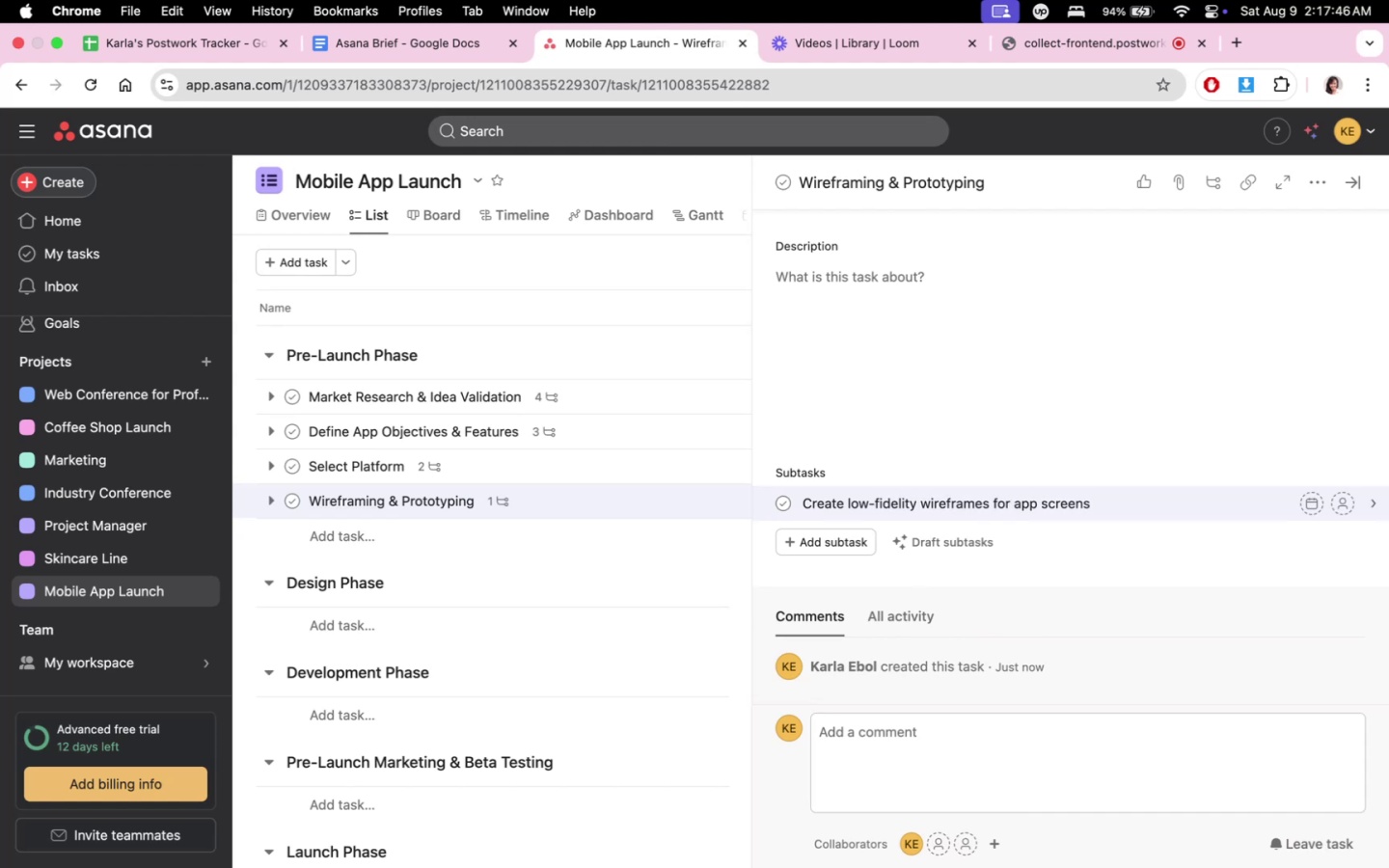 
type(Develop a hih)
key(Backspace)
type(gh-fidelity prototype using deisgn )
key(Backspace)
key(Backspace)
key(Backspace)
key(Backspace)
key(Backspace)
type(sign tools (figma)
key(Backspace)
key(Backspace)
key(Backspace)
key(Backspace)
key(Backspace)
type(Figma, Sketch))
 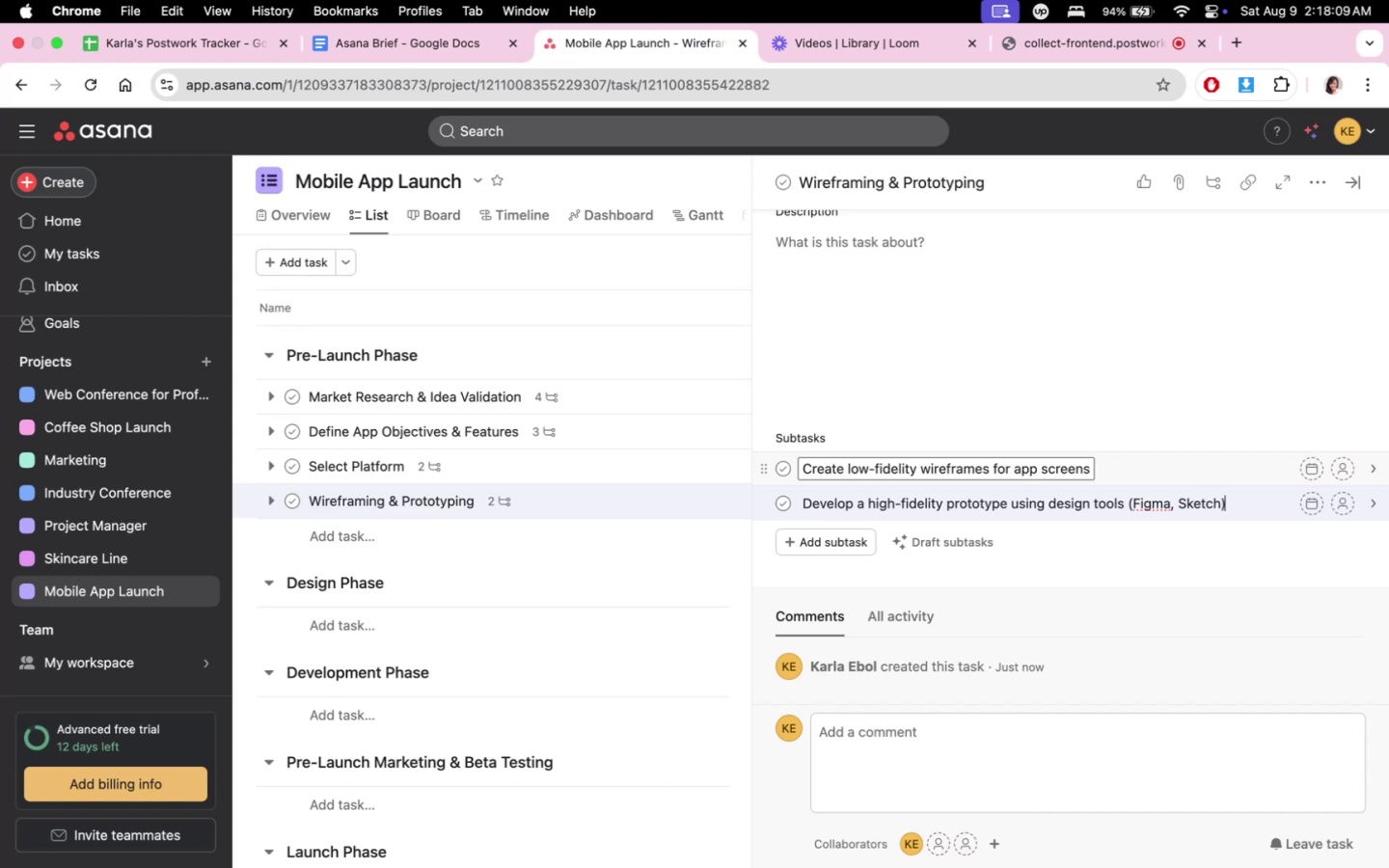 
key(Enter)
 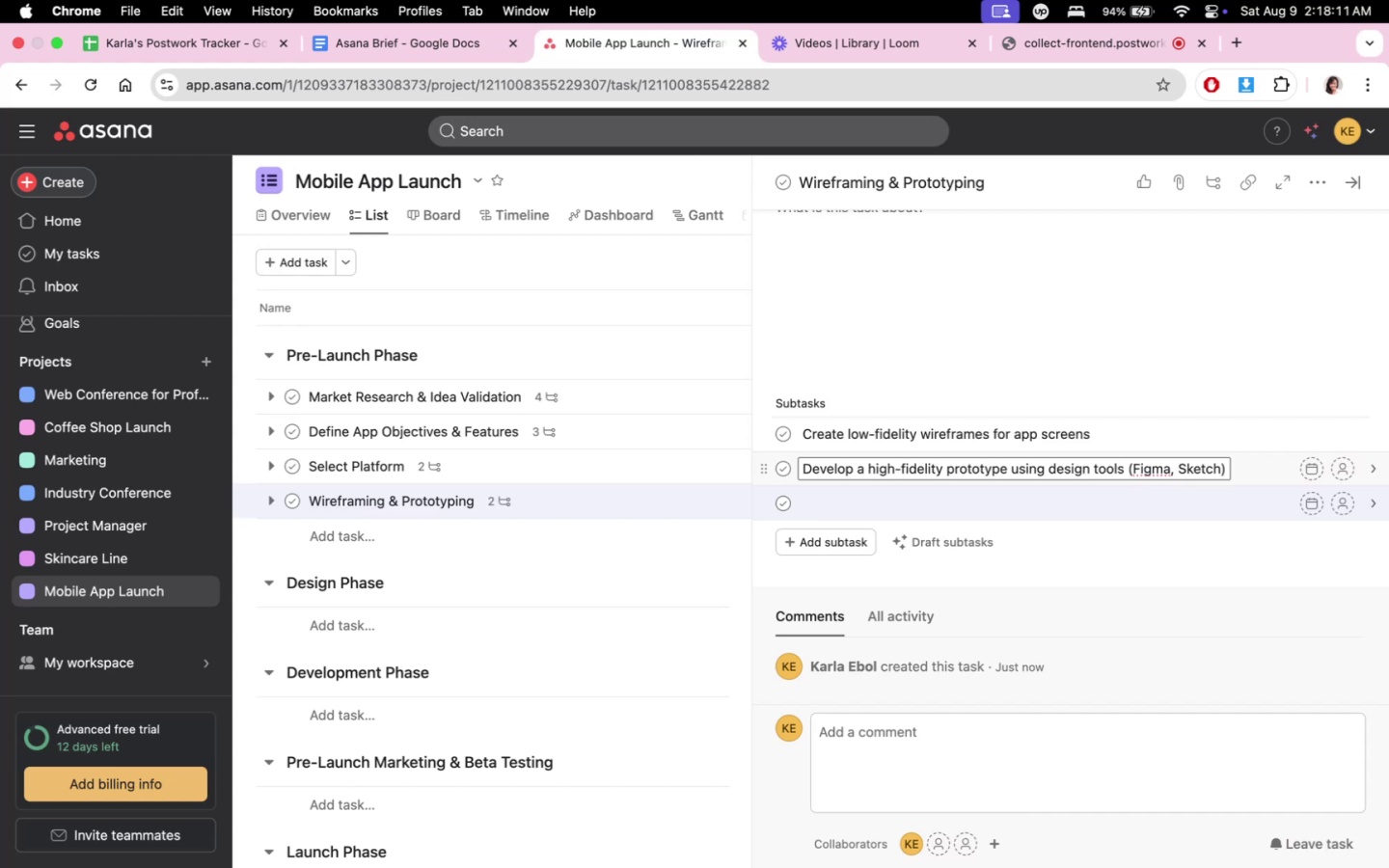 
type(Iterat e)
key(Backspace)
key(Backspace)
type(e )
 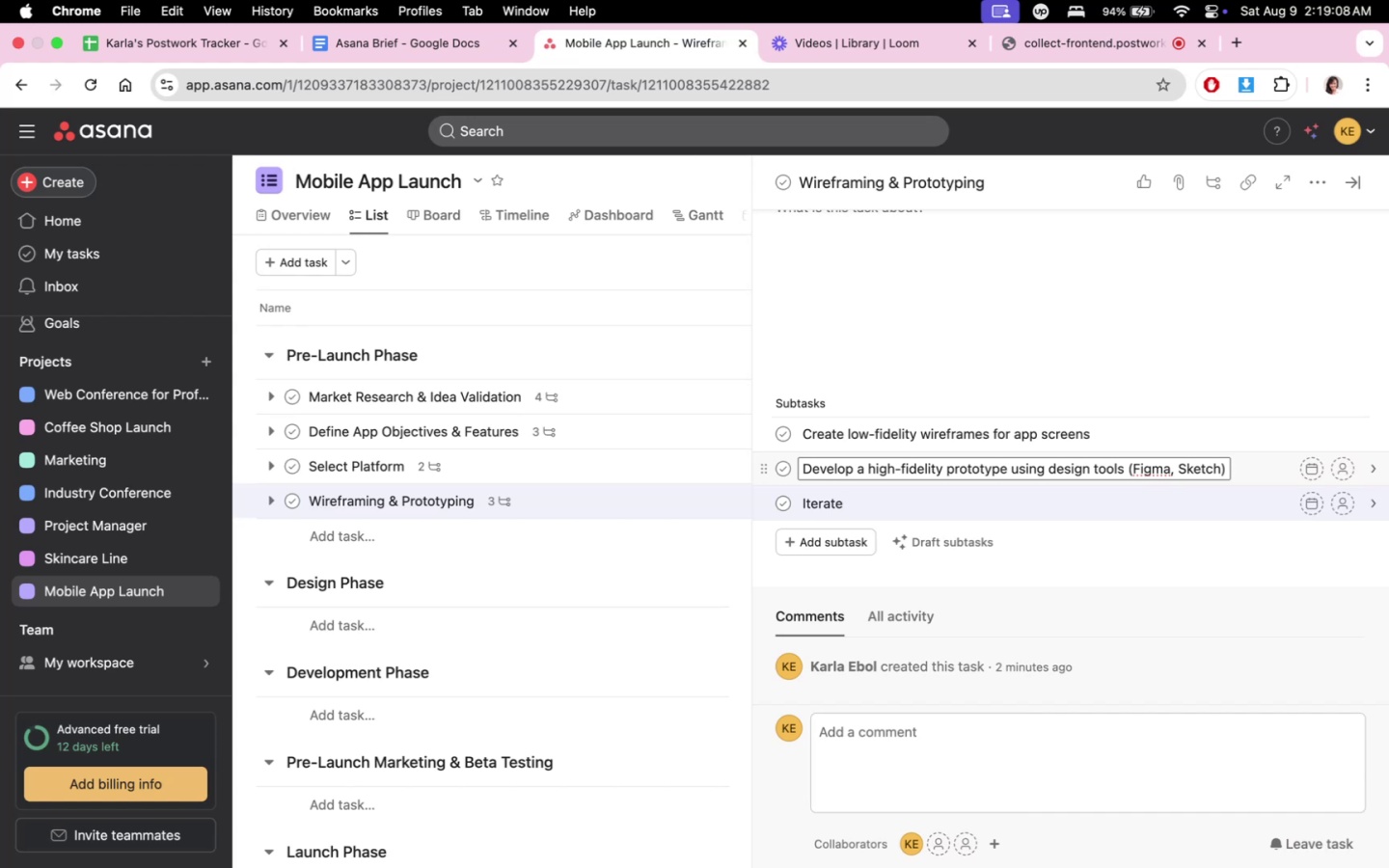 
wait(60.03)
 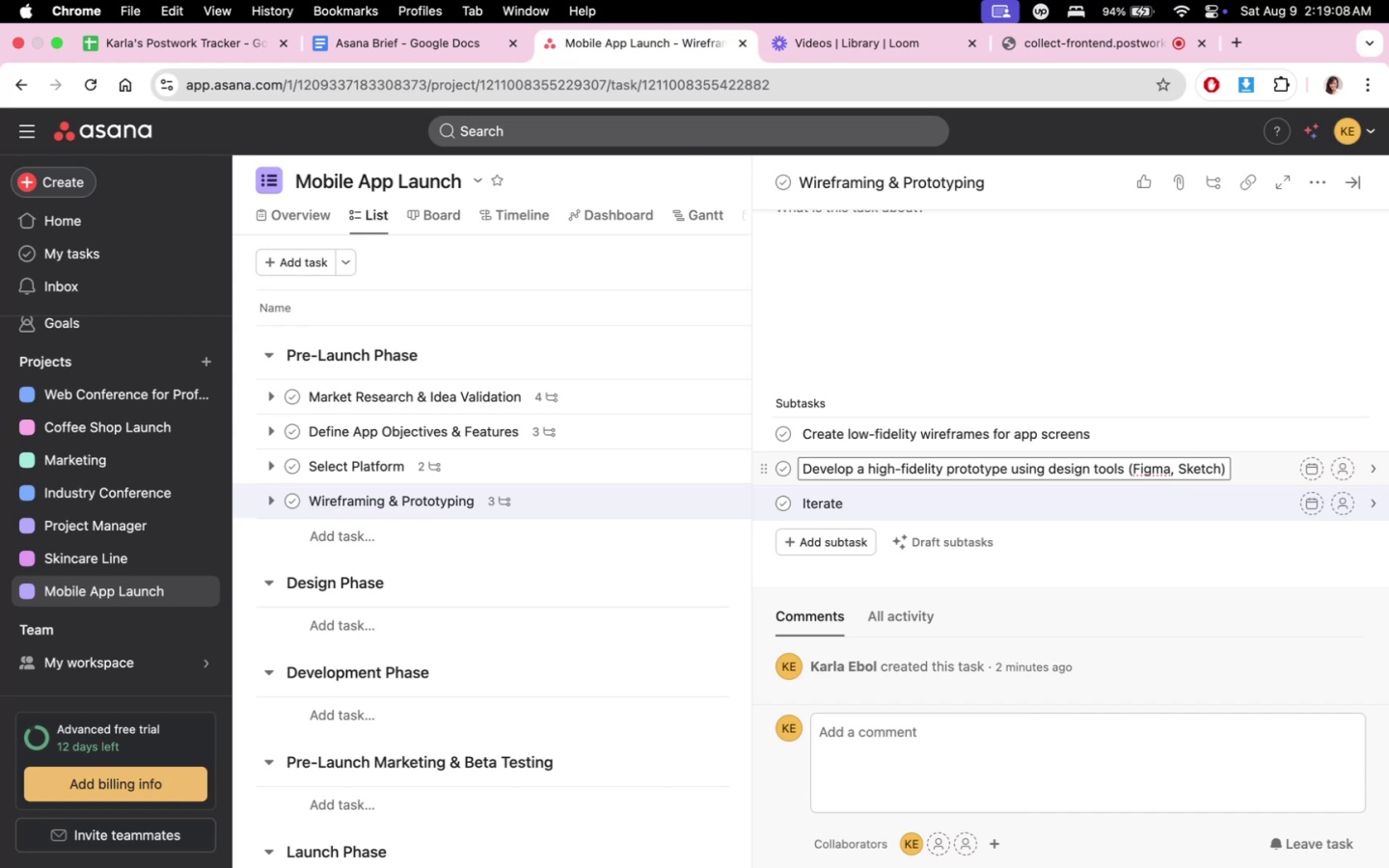 
type(designs based on initial feedback)
 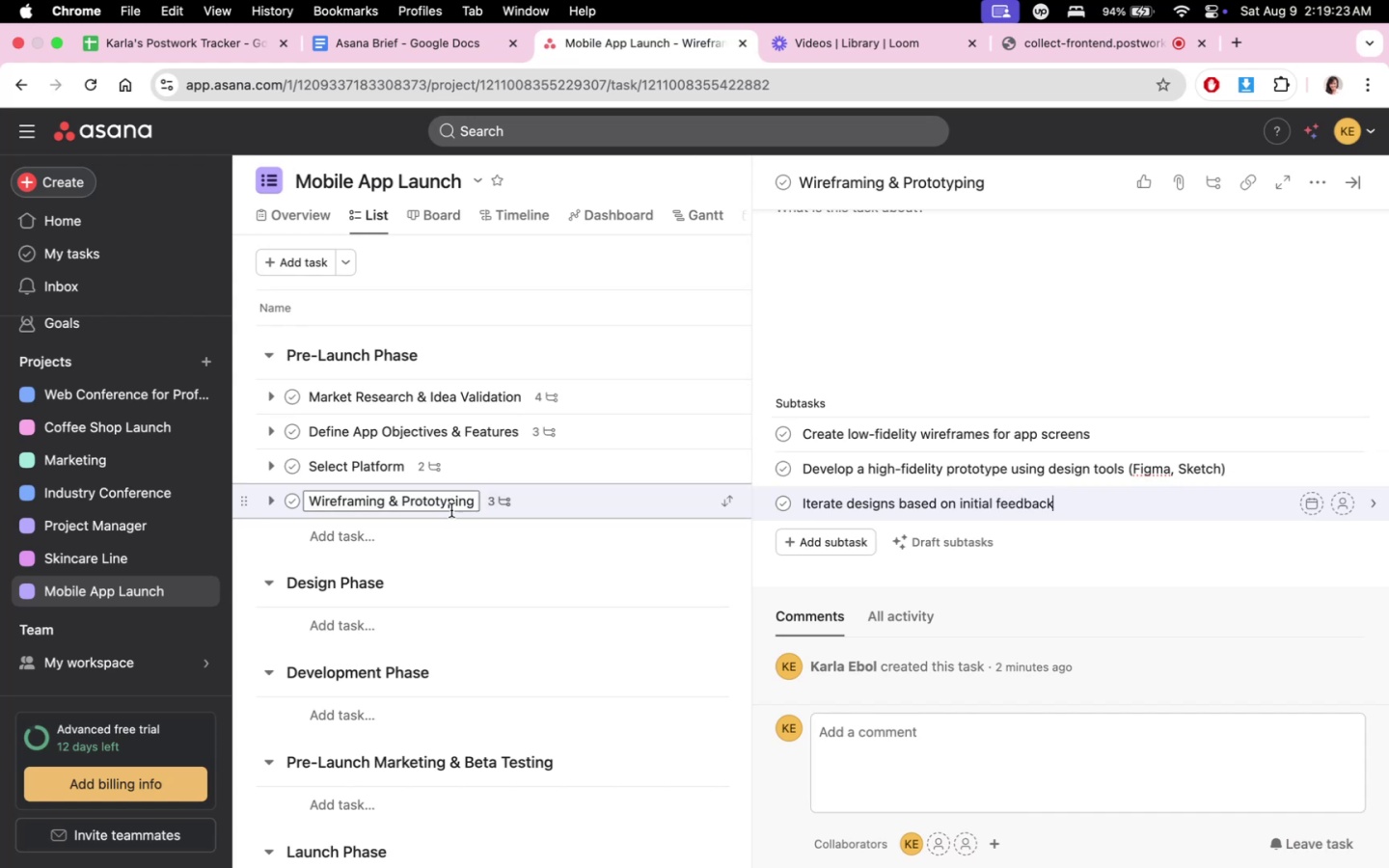 
left_click([419, 539])
 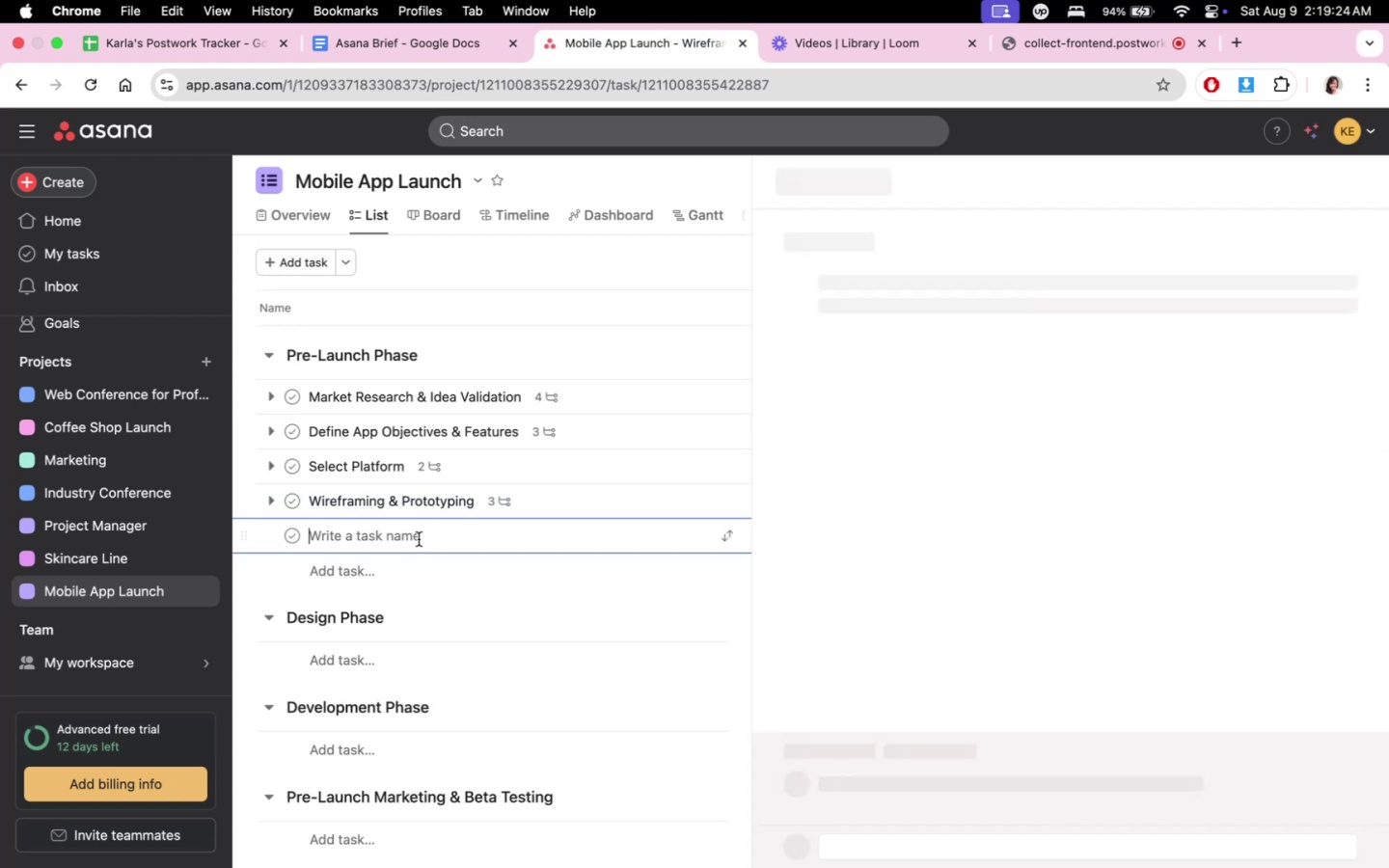 
type(Monetization Star)
key(Backspace)
type(teg)
key(Backspace)
key(Backspace)
key(Backspace)
key(Backspace)
type(rategu)
key(Backspace)
type(y)
 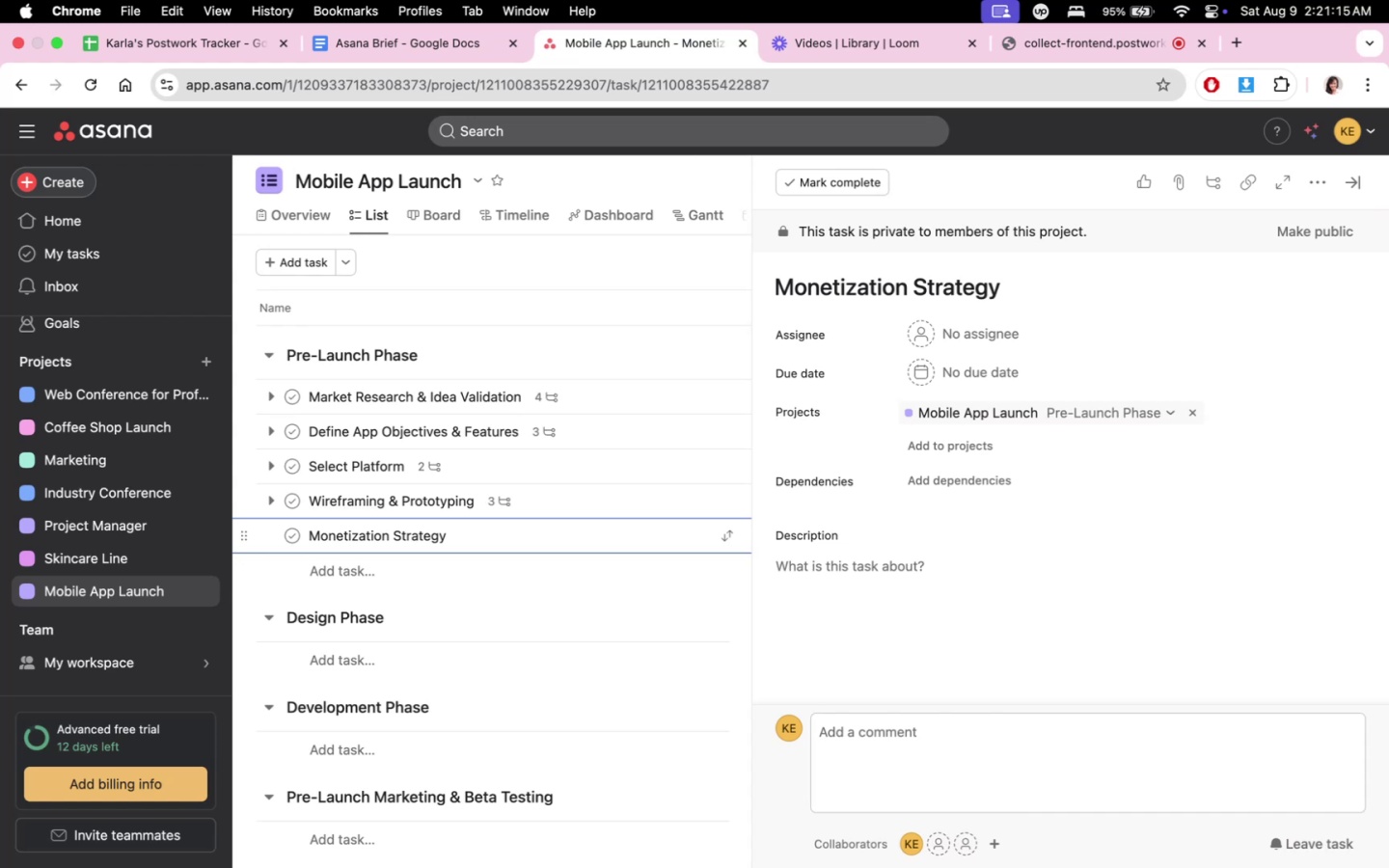 
wait(107.8)
 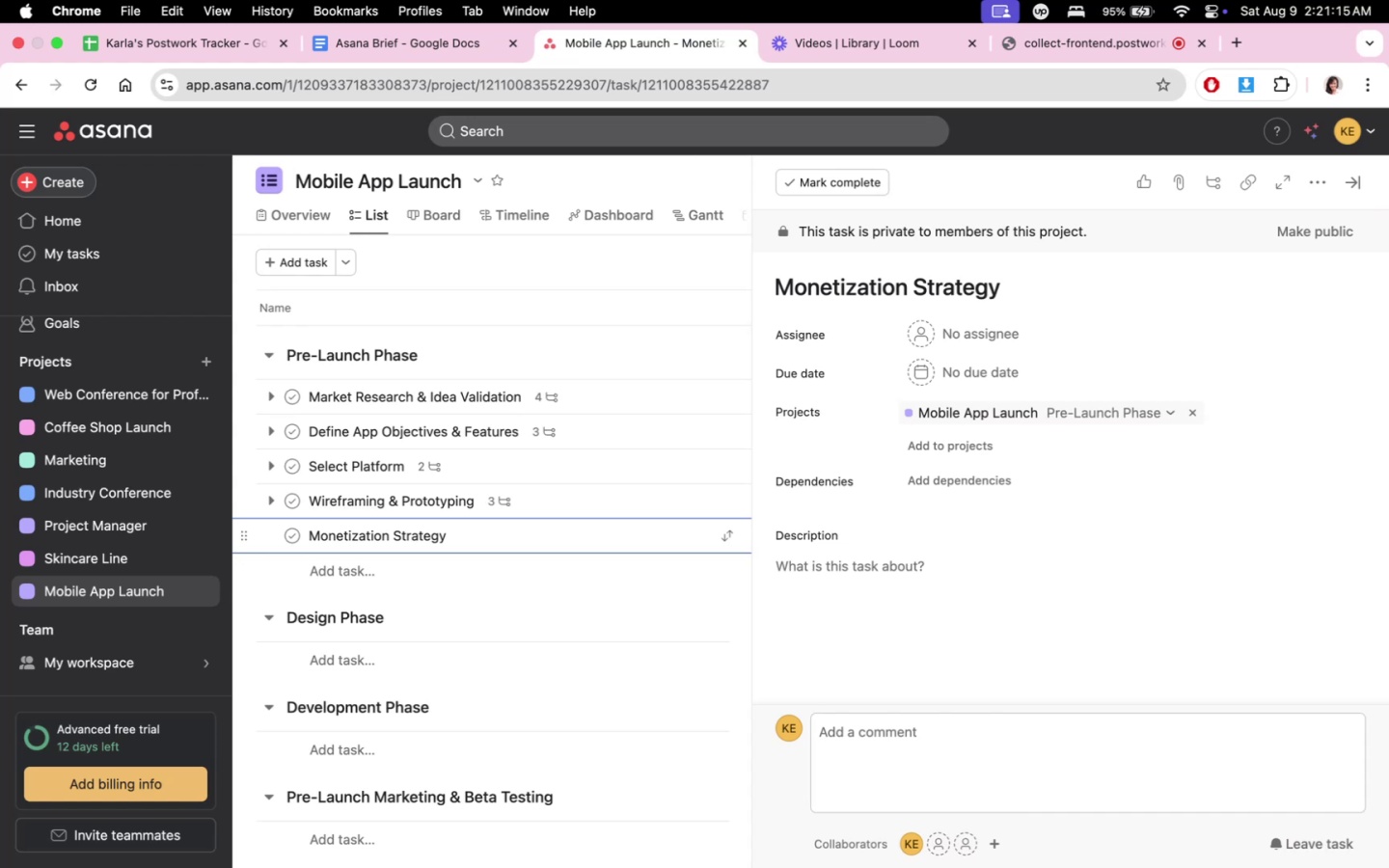 
scroll: coordinate [894, 622], scroll_direction: down, amount: 7.0
 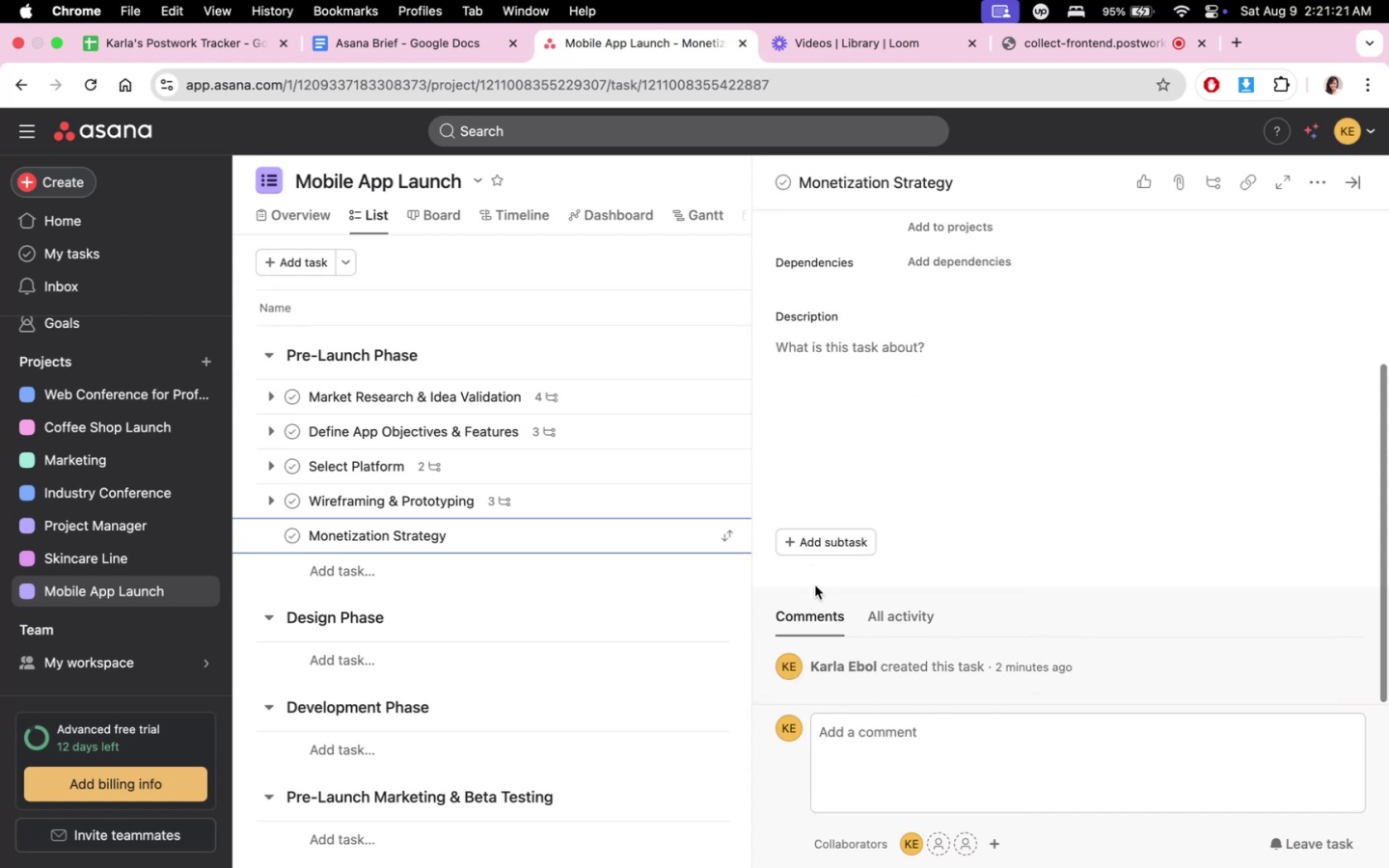 
left_click([831, 539])
 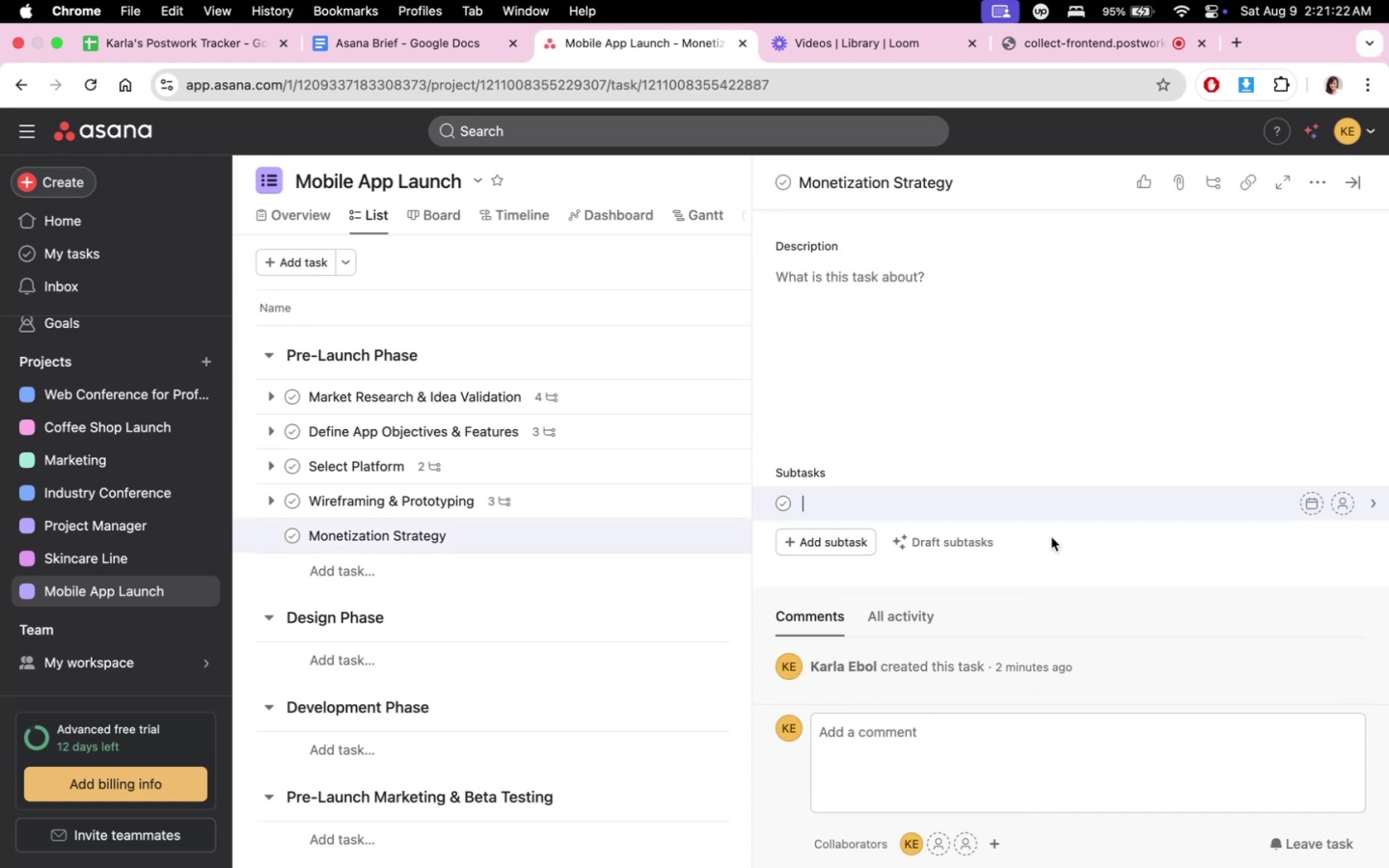 
type(Desi)
key(Backspace)
key(Backspace)
type(cide on the app monetization method (ads, )
 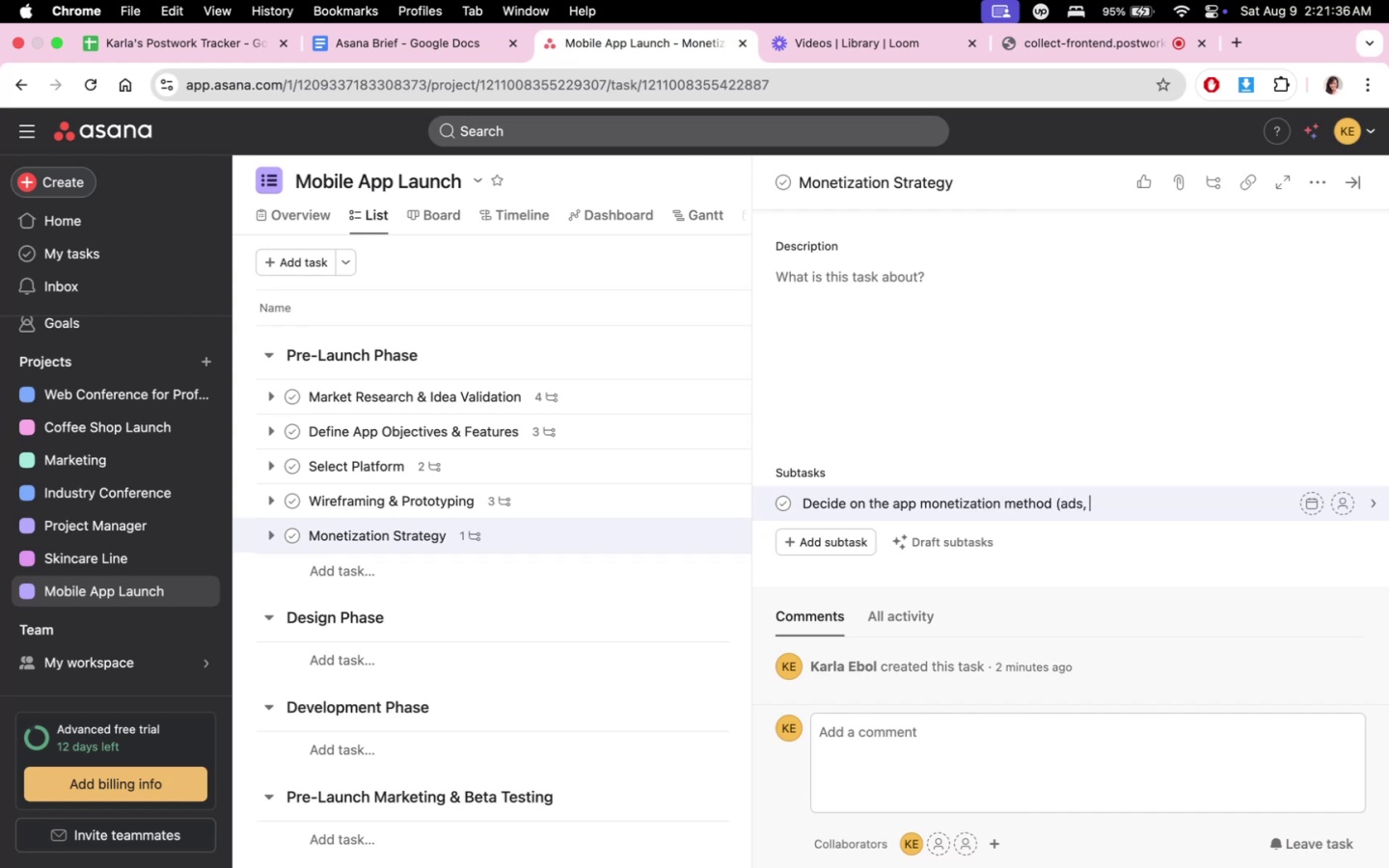 
type(subscriptions, )
 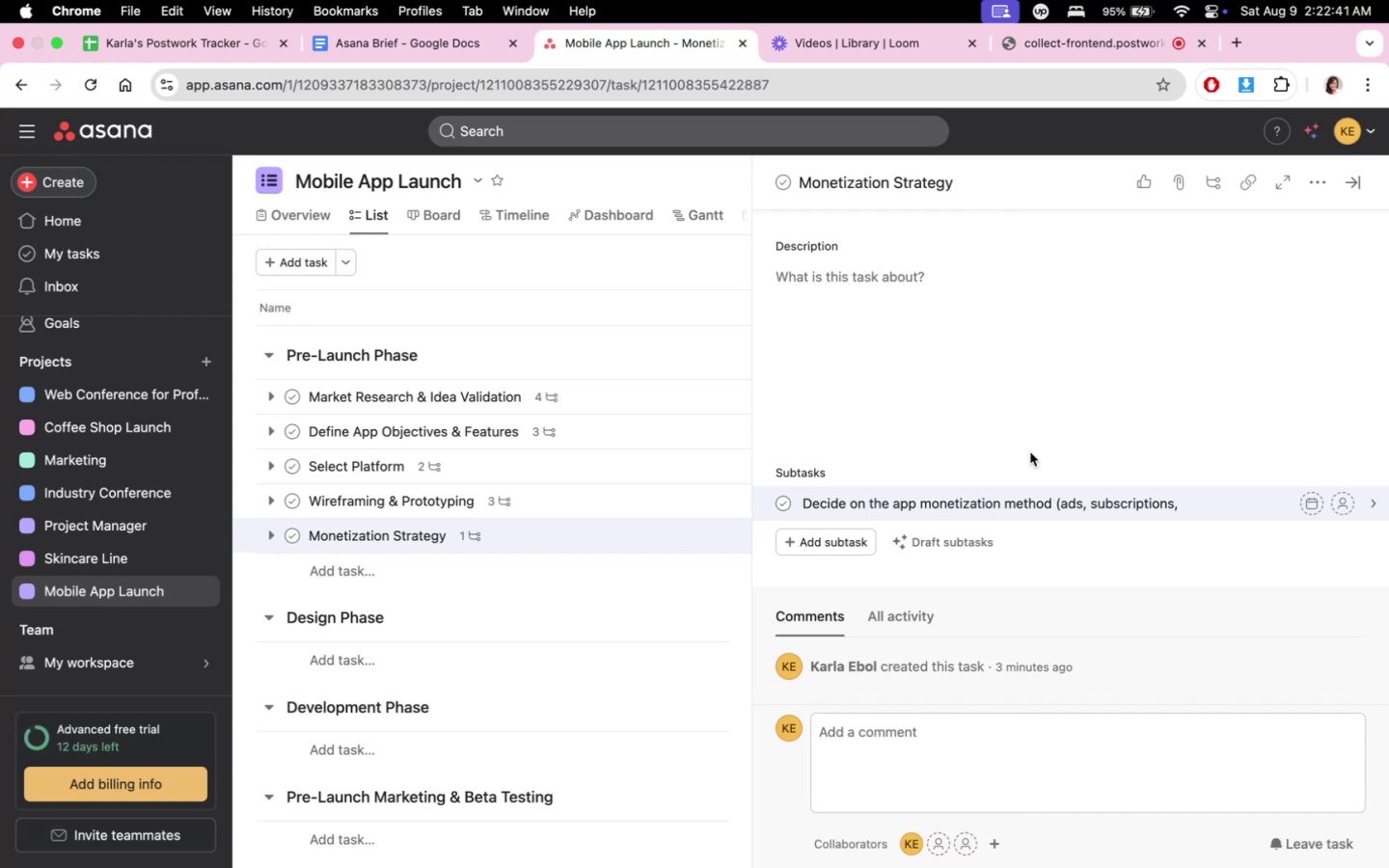 
wait(65.99)
 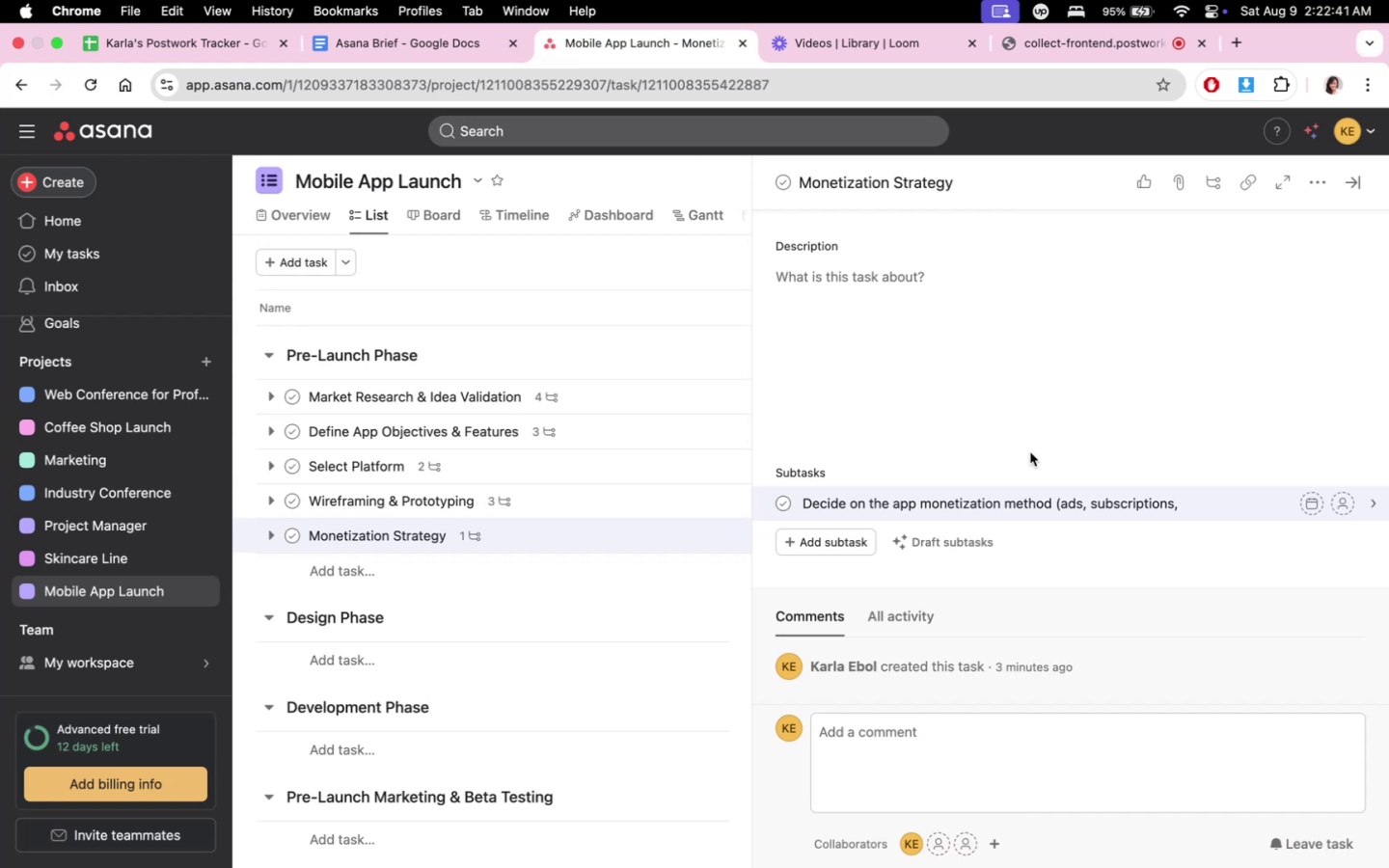 
mouse_move([1300, 98])
 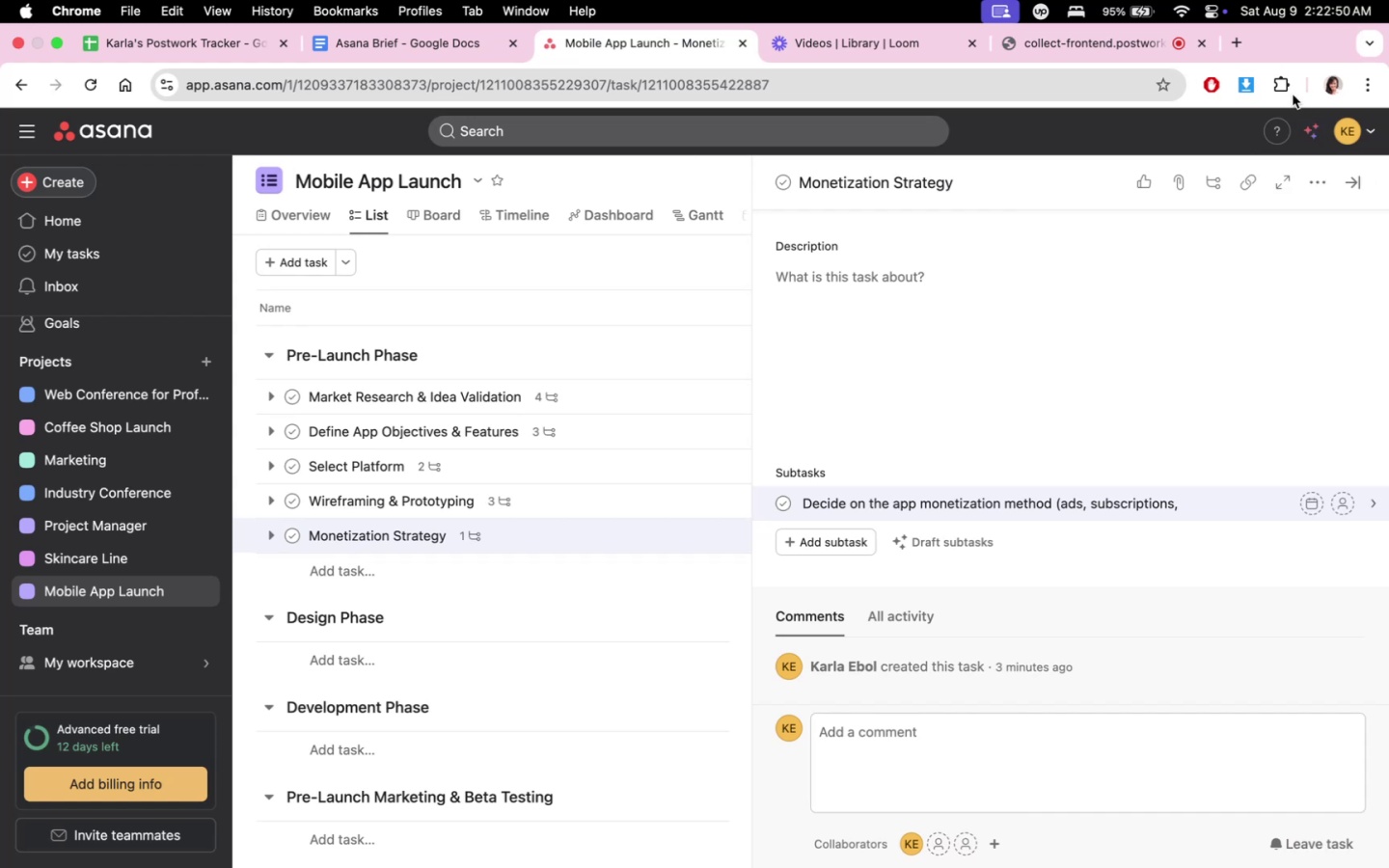 
mouse_move([1275, 90])
 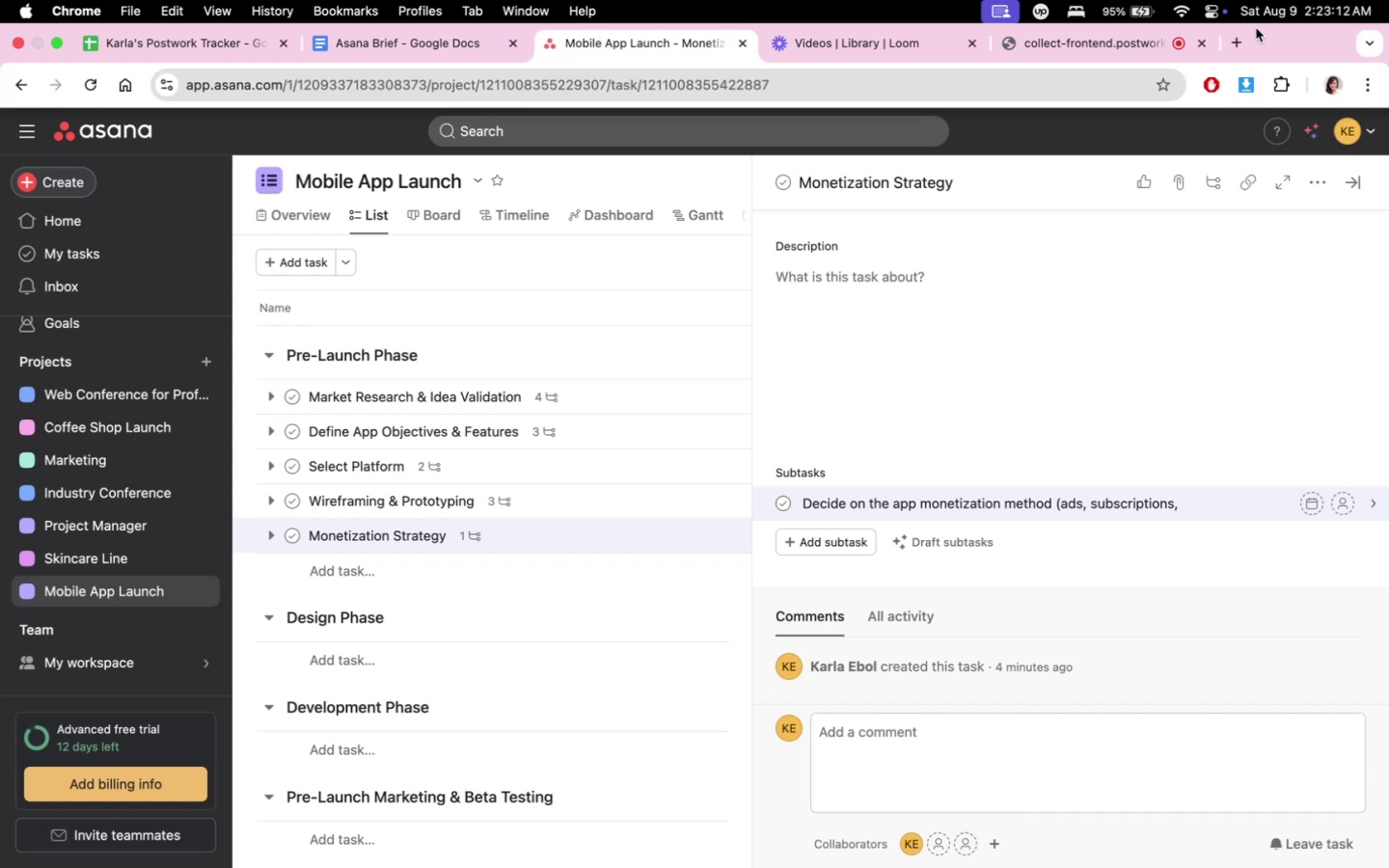 
wait(23.62)
 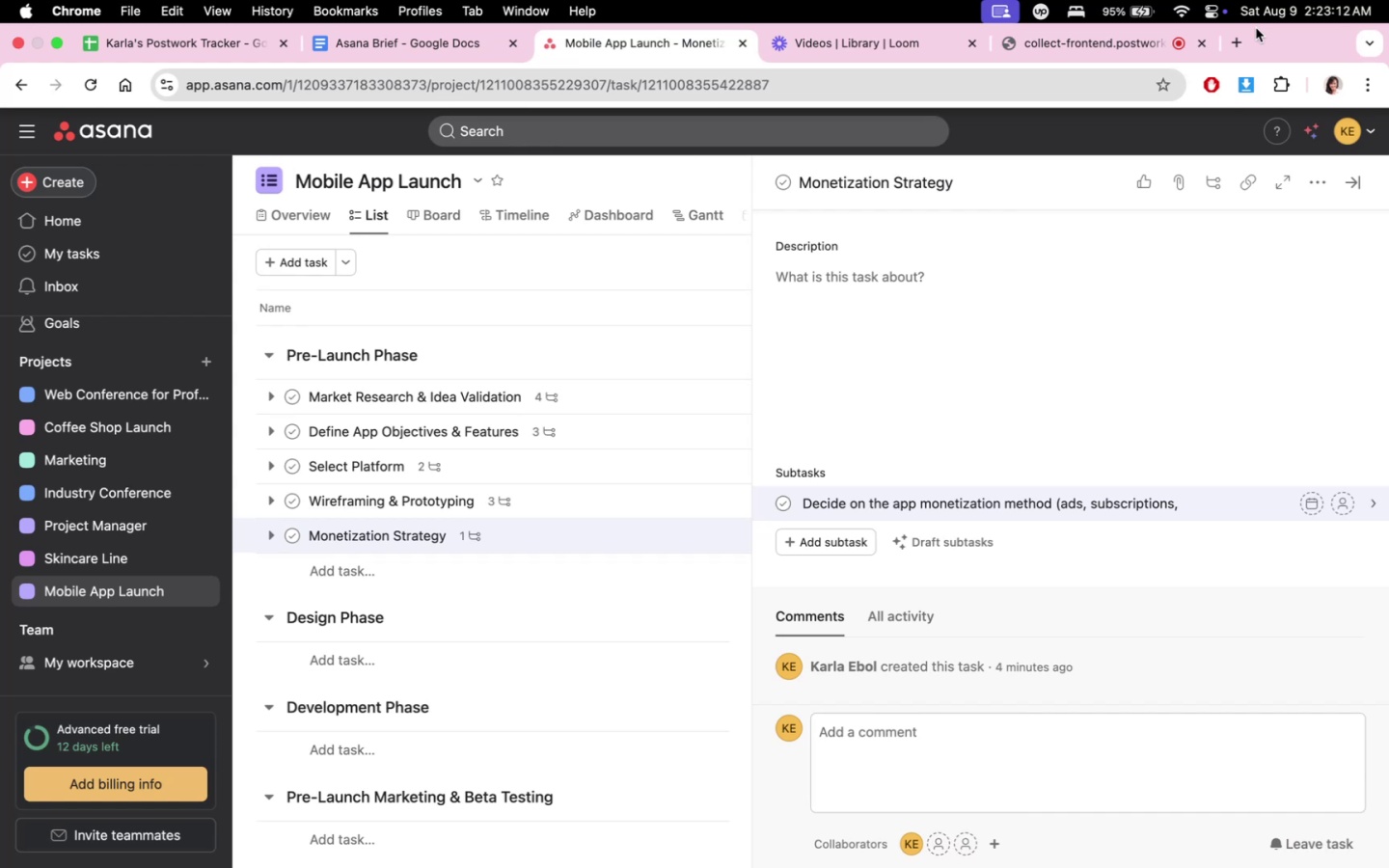 
scroll: coordinate [1209, 460], scroll_direction: down, amount: 6.0
 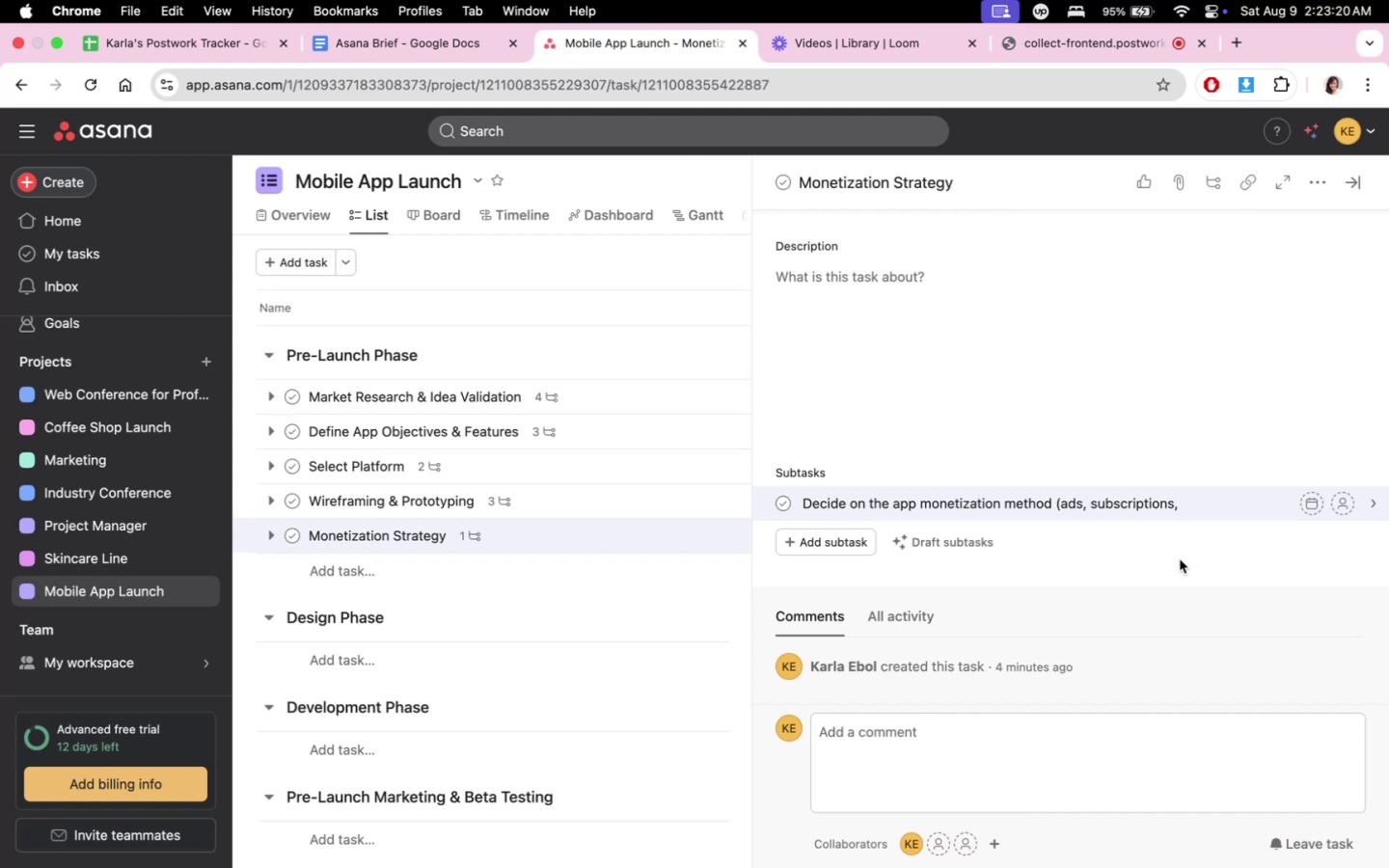 
type(in-app purchases))
 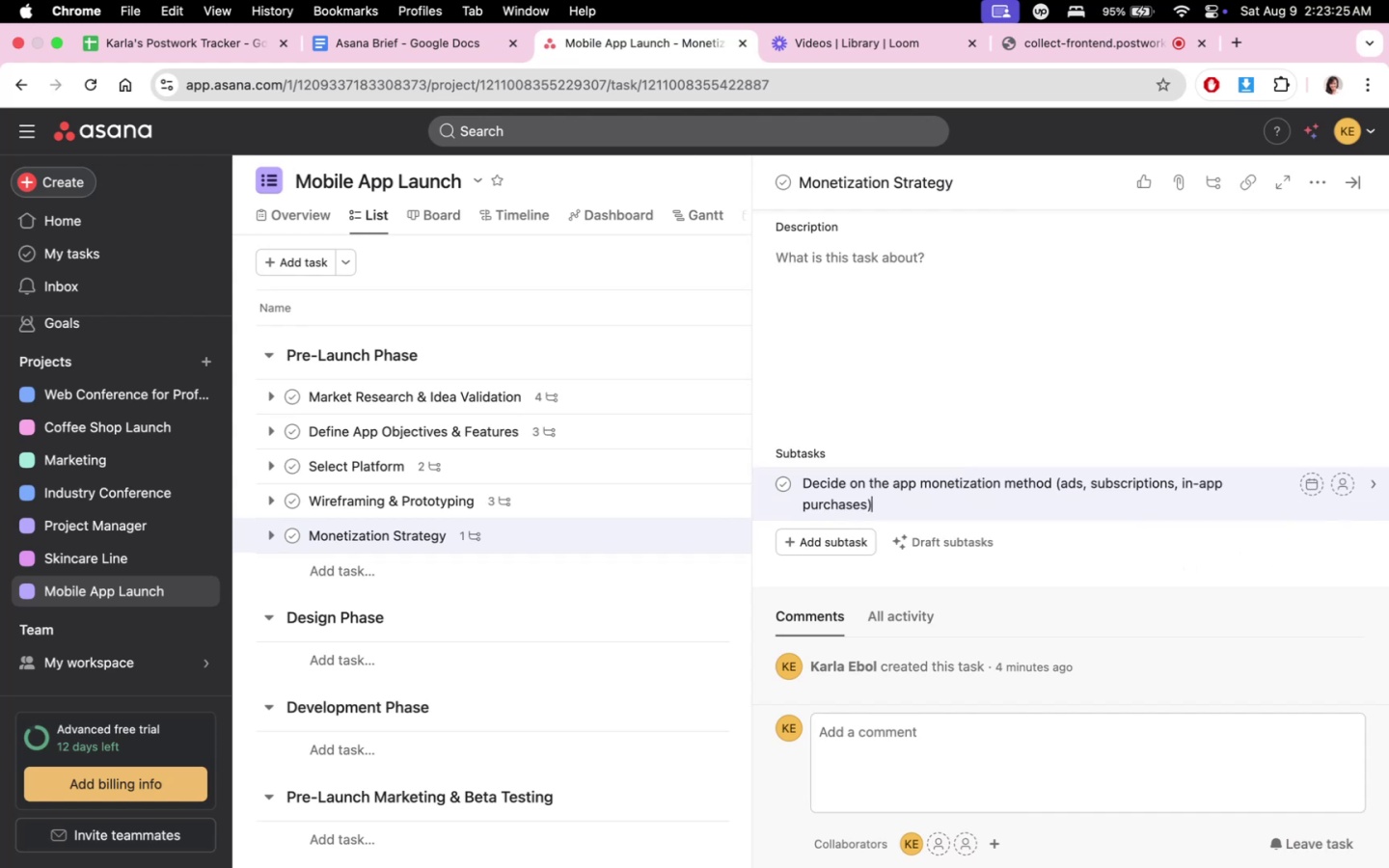 
key(Enter)
 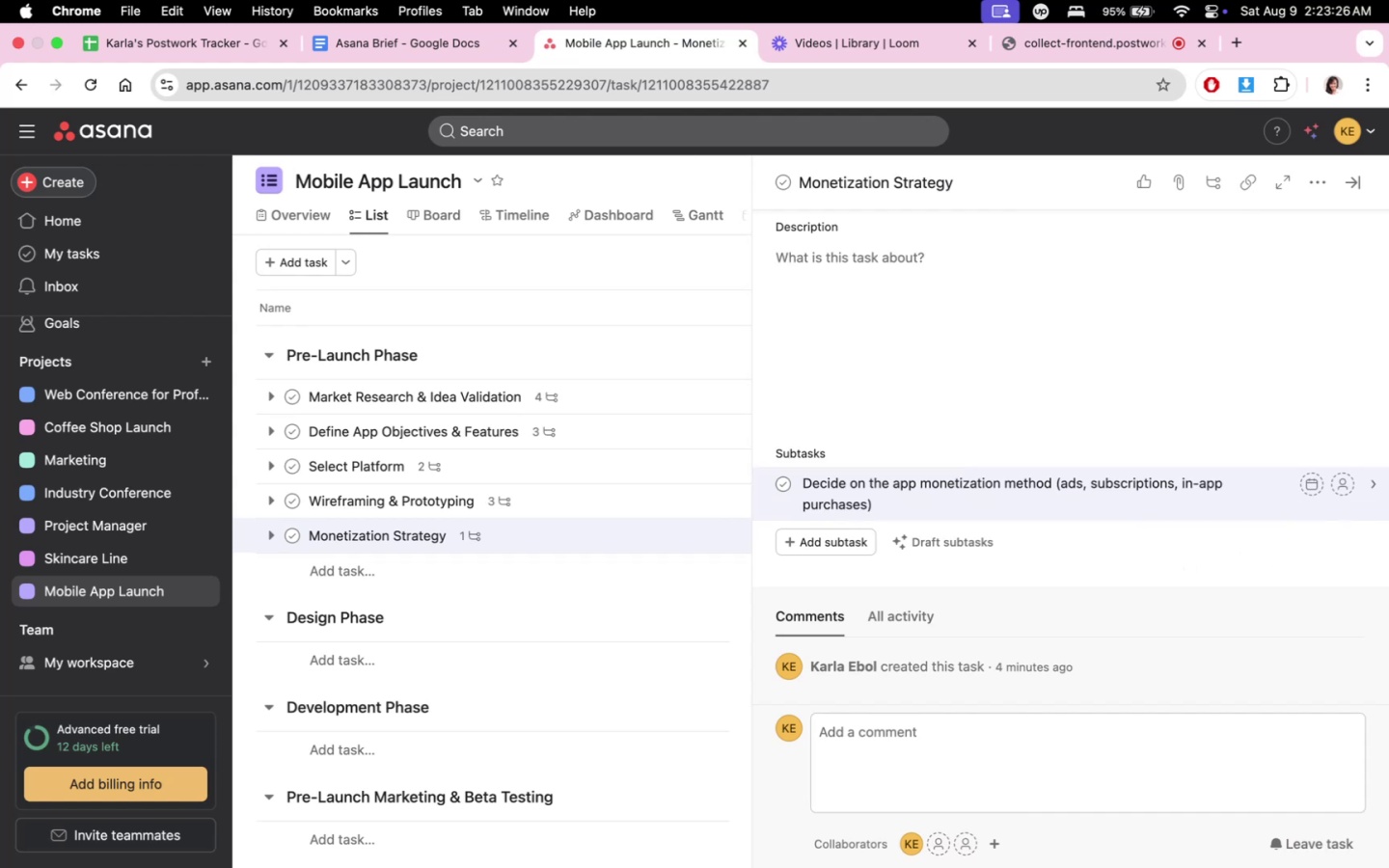 
type(Estimate reveni)
key(Backspace)
type(ue projections)
 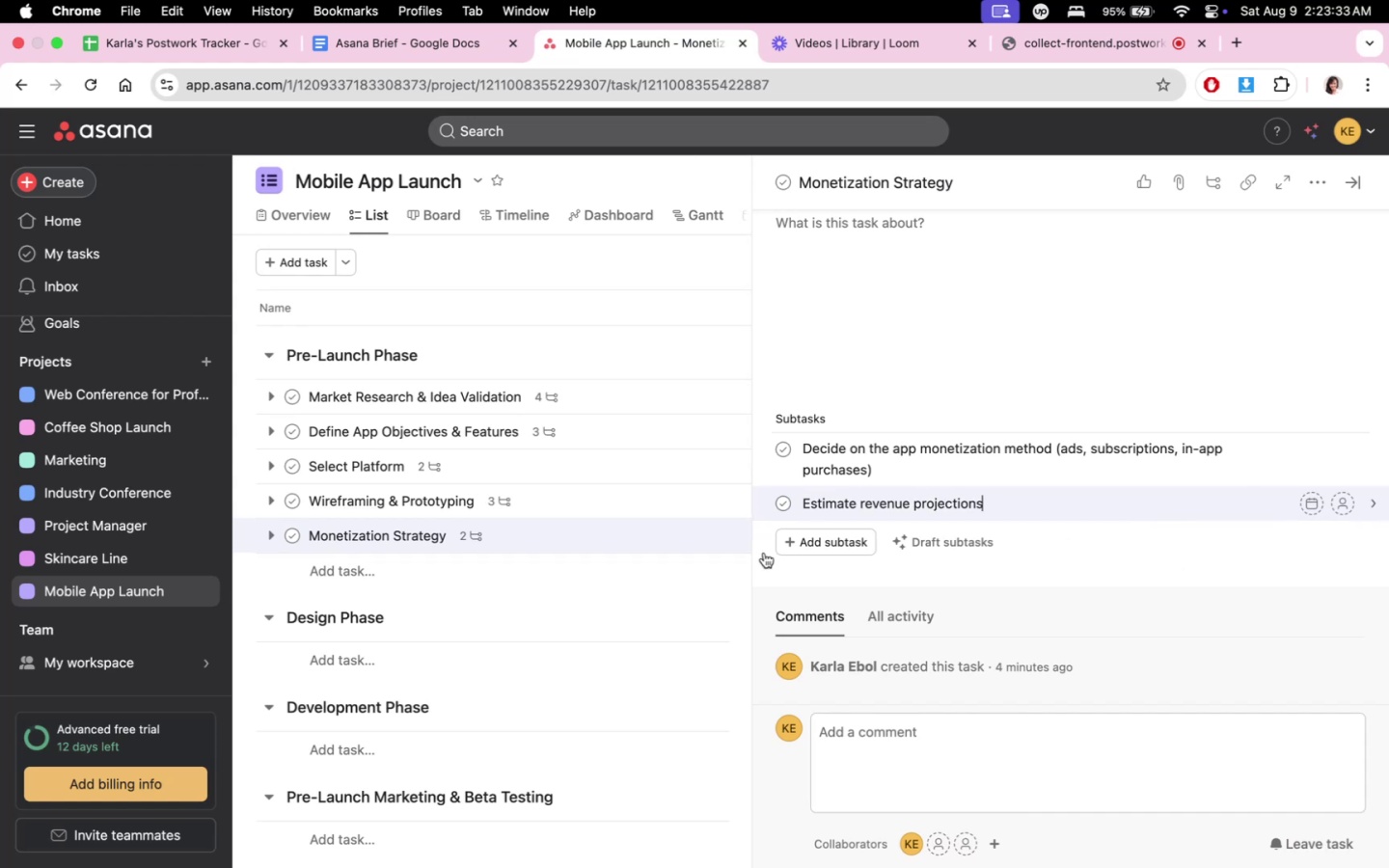 
scroll: coordinate [566, 636], scroll_direction: down, amount: 3.0
 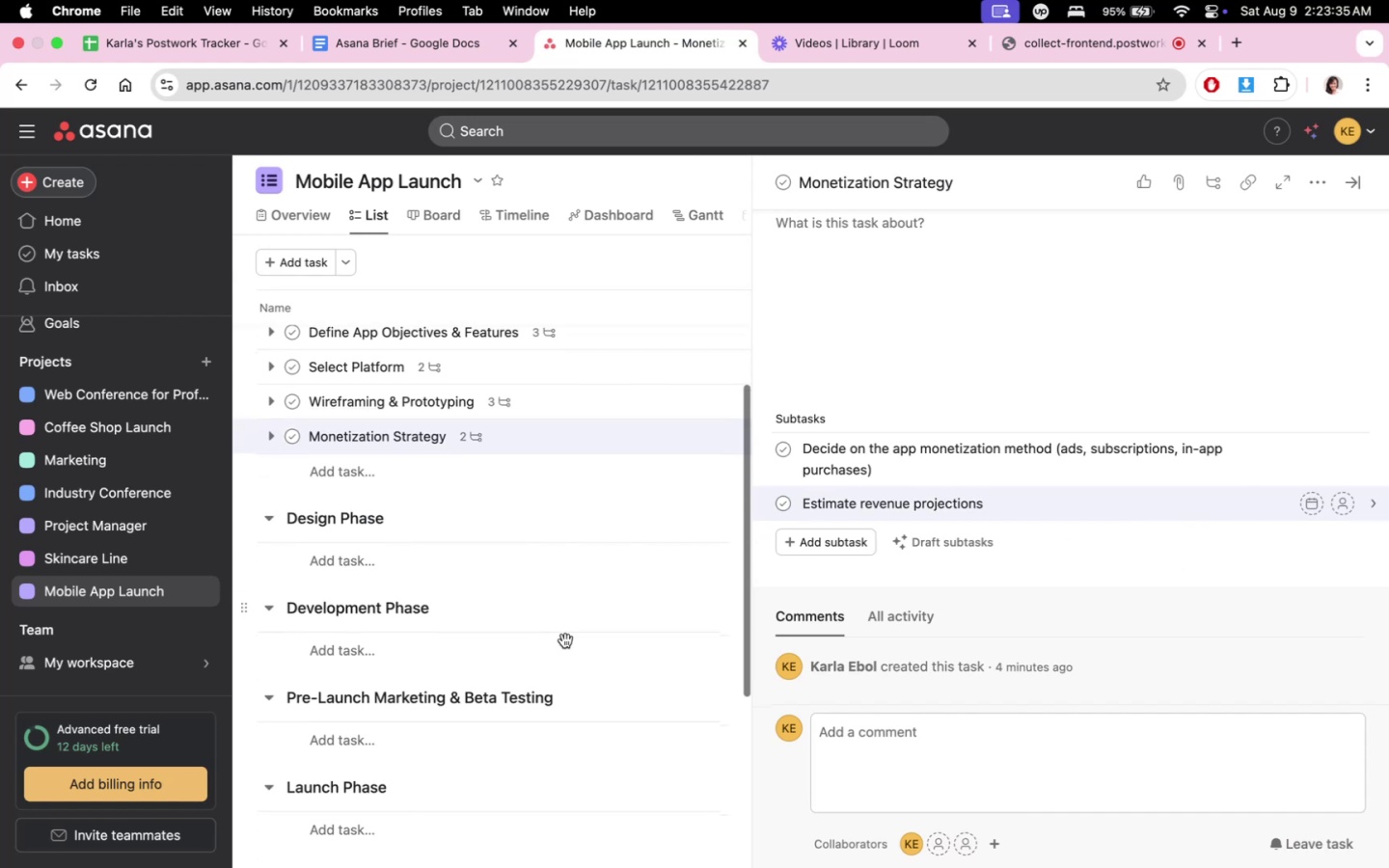 
left_click([557, 575])
 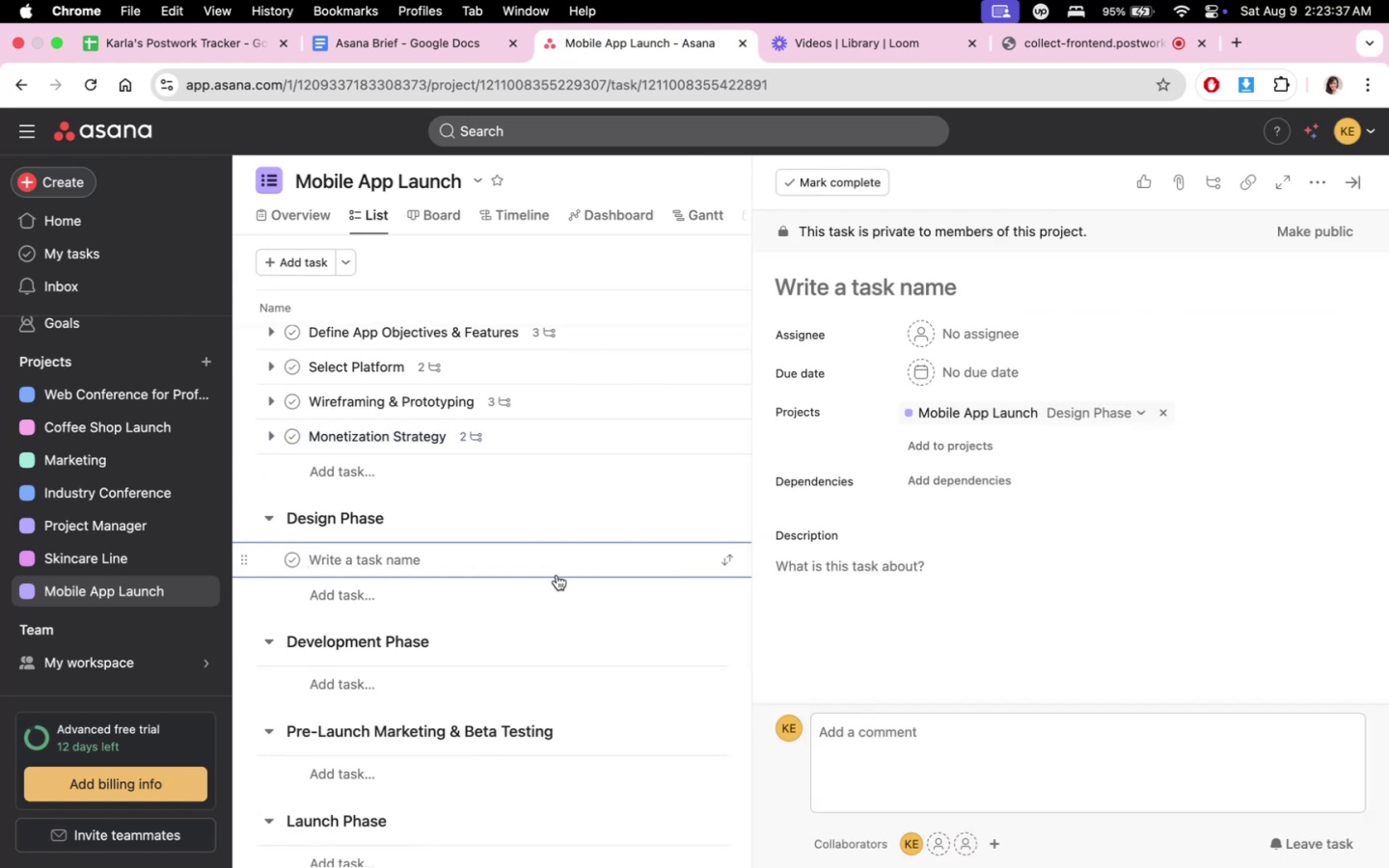 
type(UI?)
key(Backspace)
type(/UX Design)
 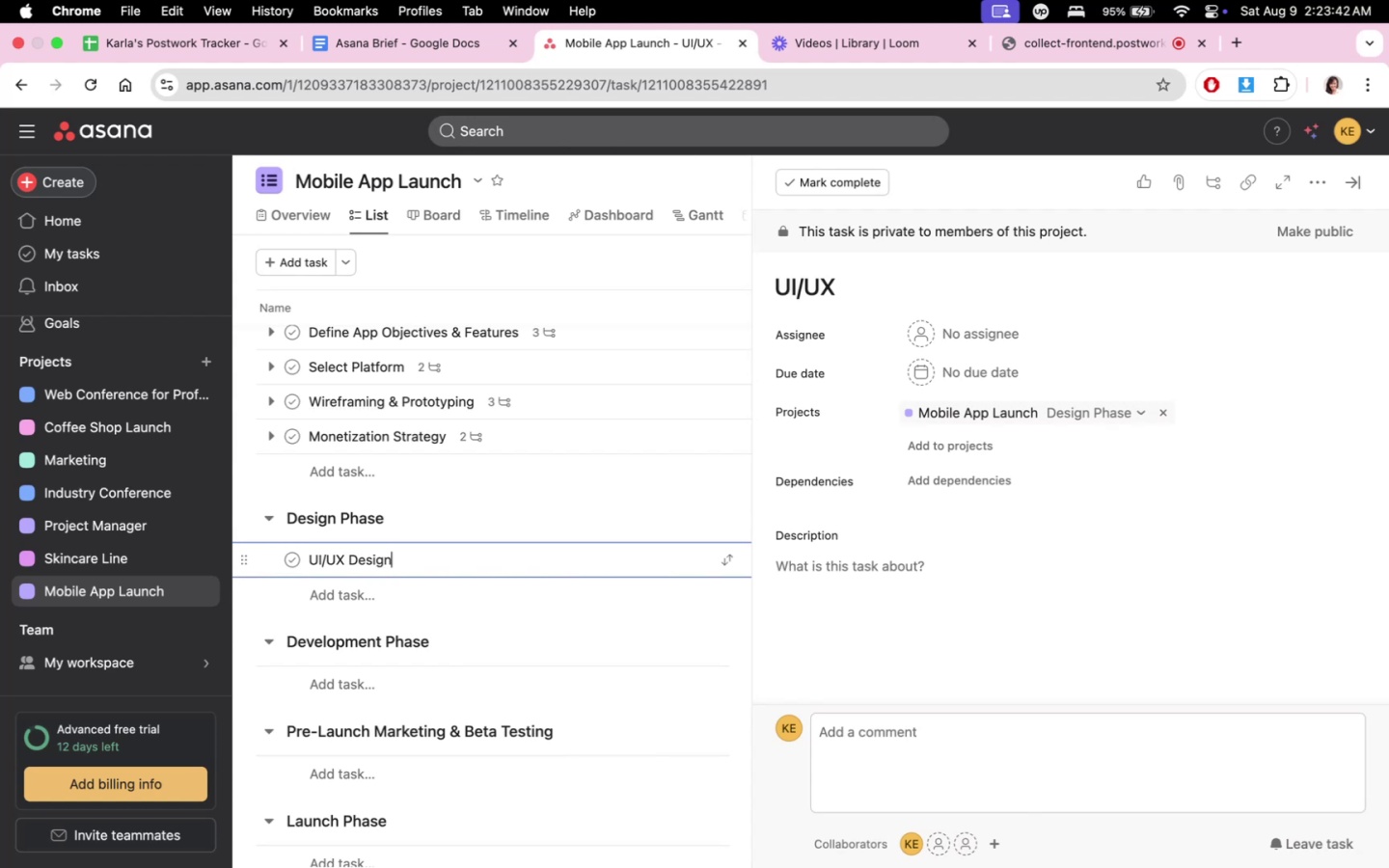 
scroll: coordinate [1003, 631], scroll_direction: down, amount: 7.0
 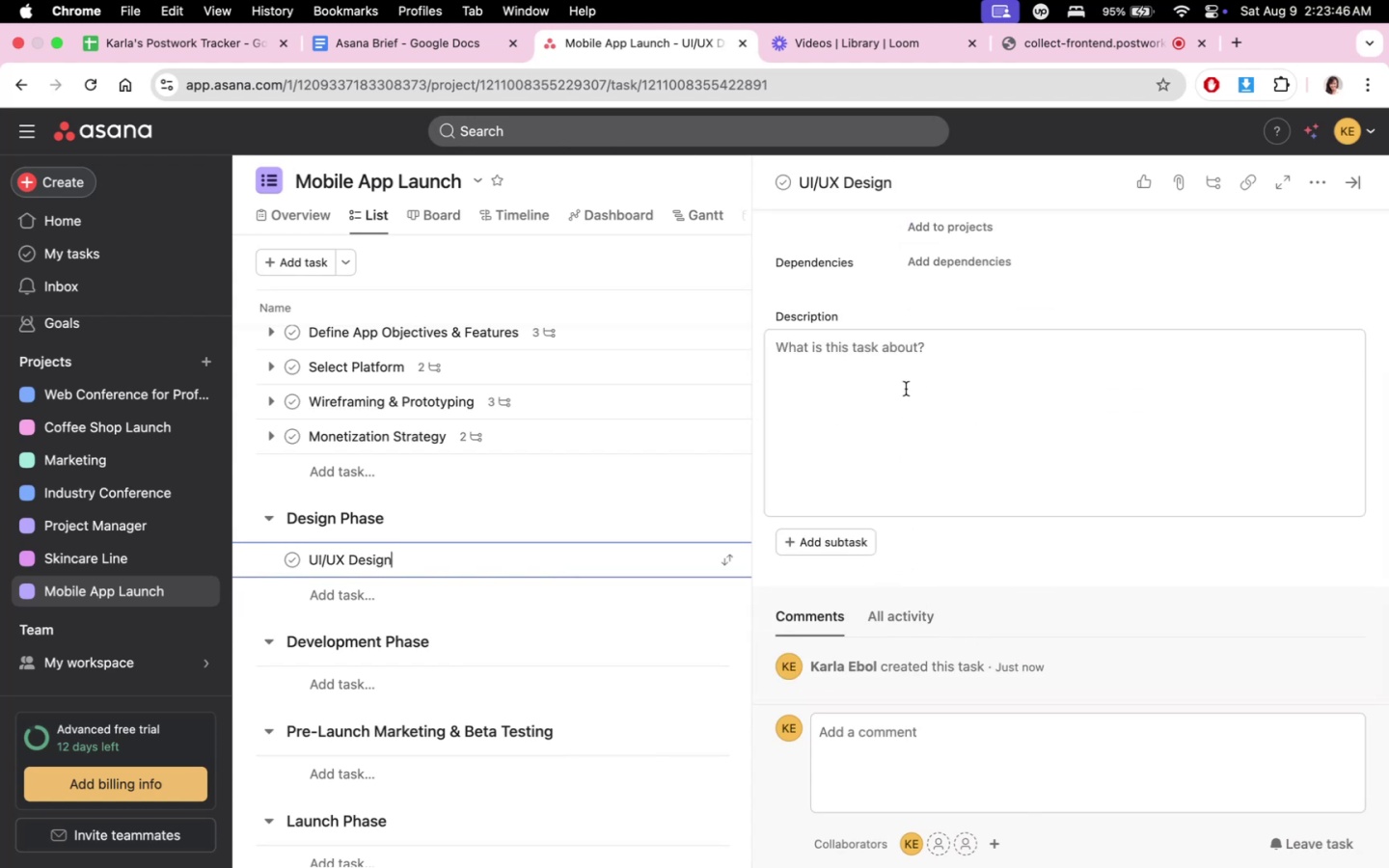 
scroll: coordinate [940, 393], scroll_direction: up, amount: 4.0
 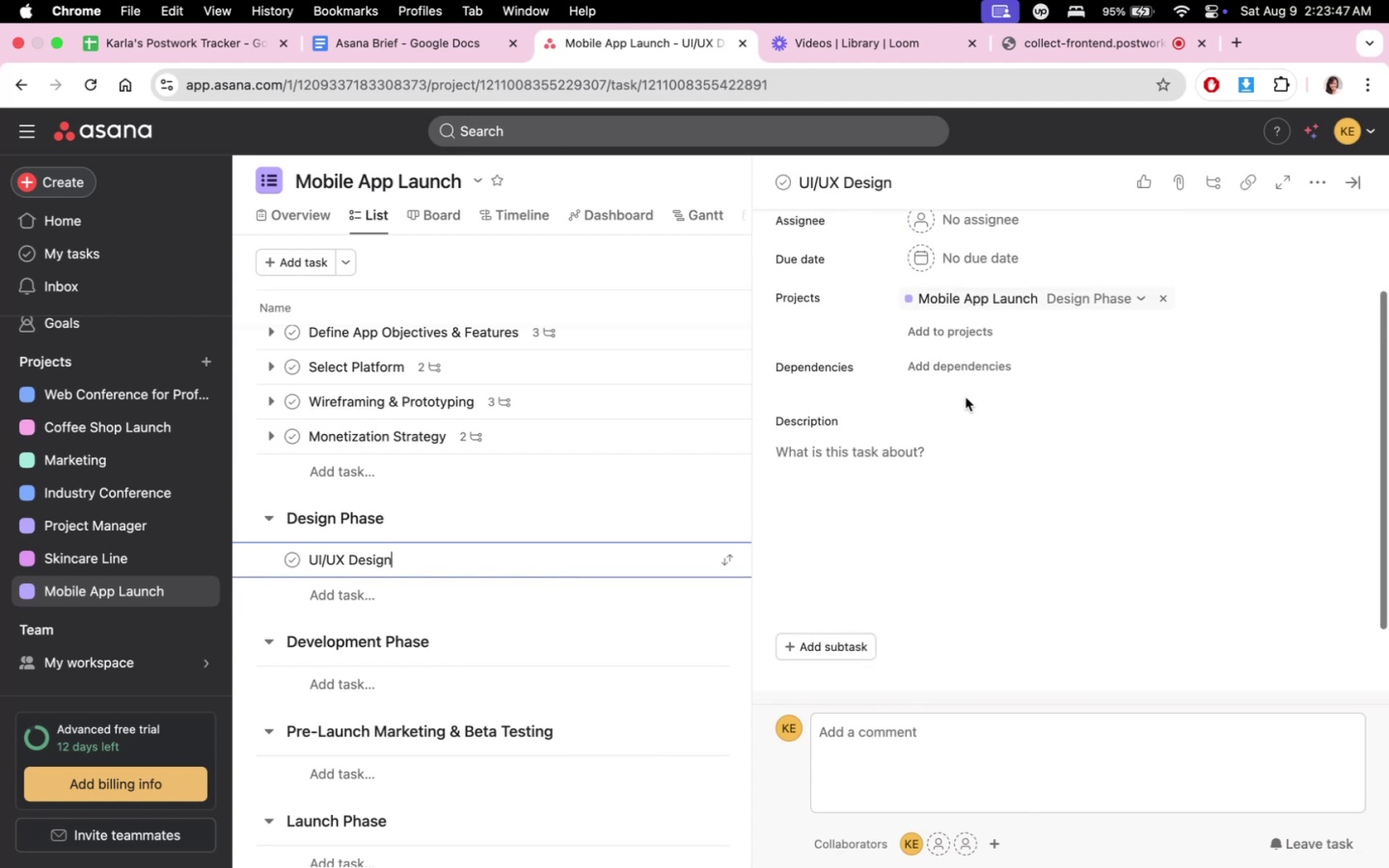 
scroll: coordinate [1013, 427], scroll_direction: down, amount: 1.0
 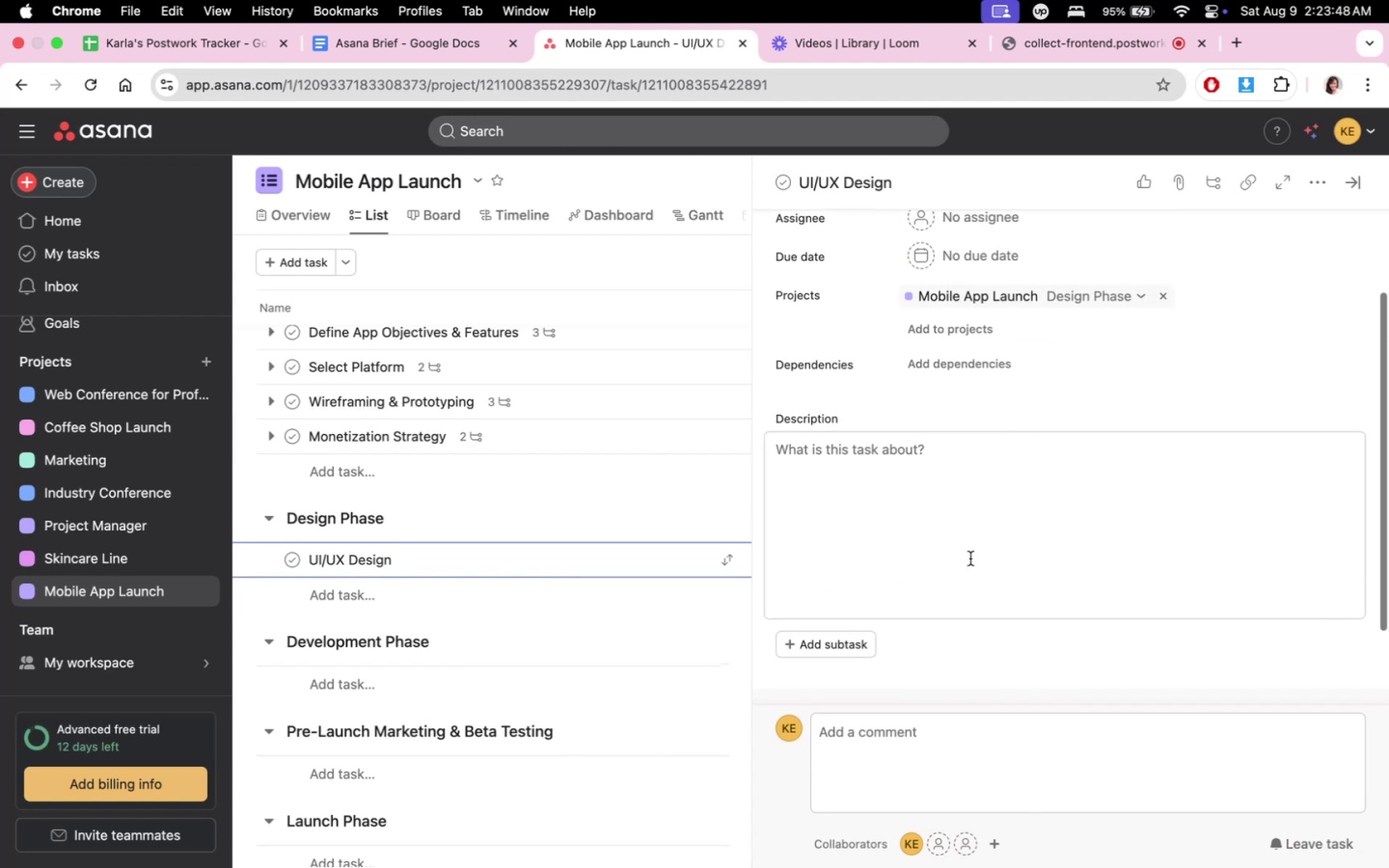 
scroll: coordinate [934, 596], scroll_direction: up, amount: 2.0
 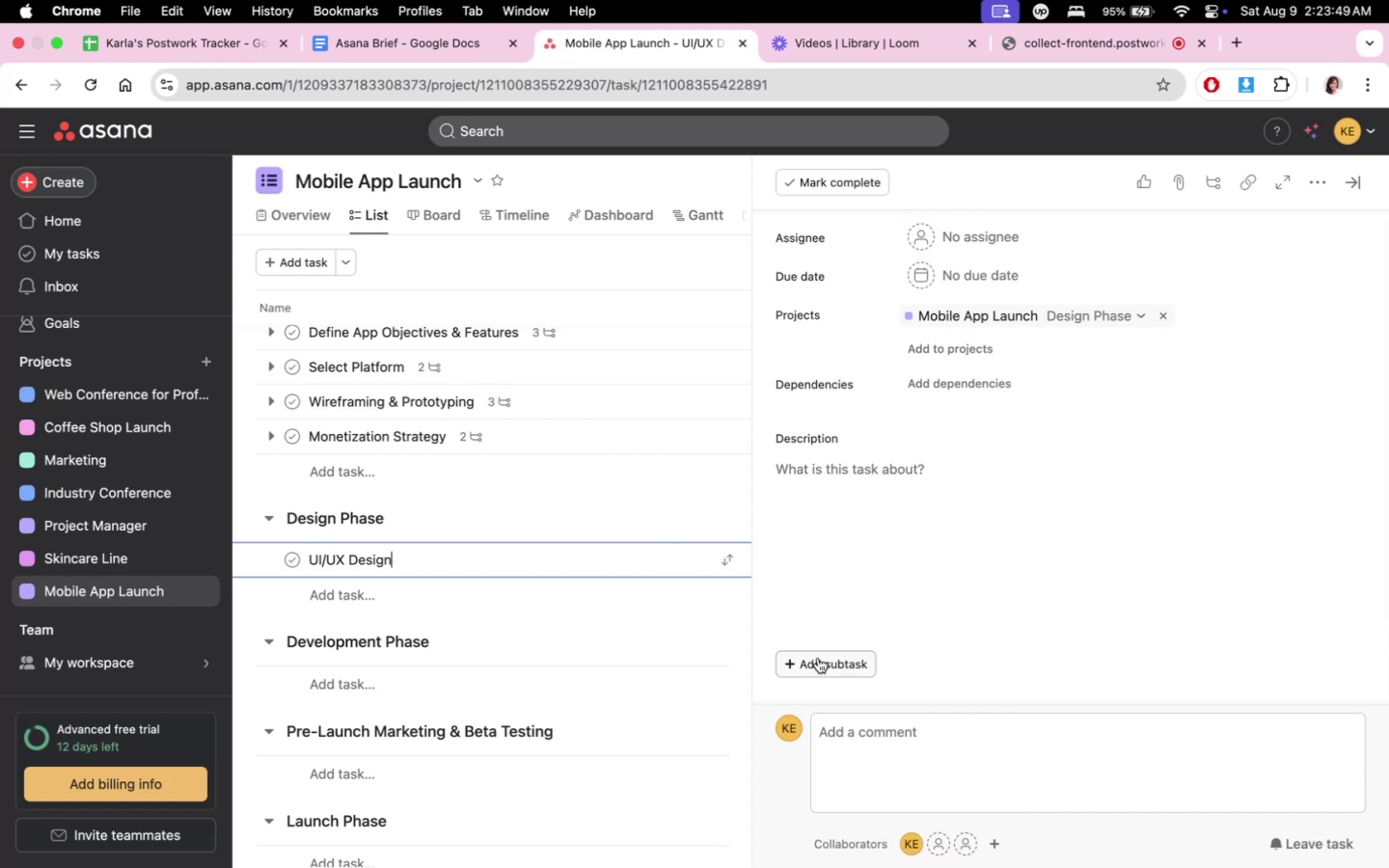 
left_click([818, 658])
 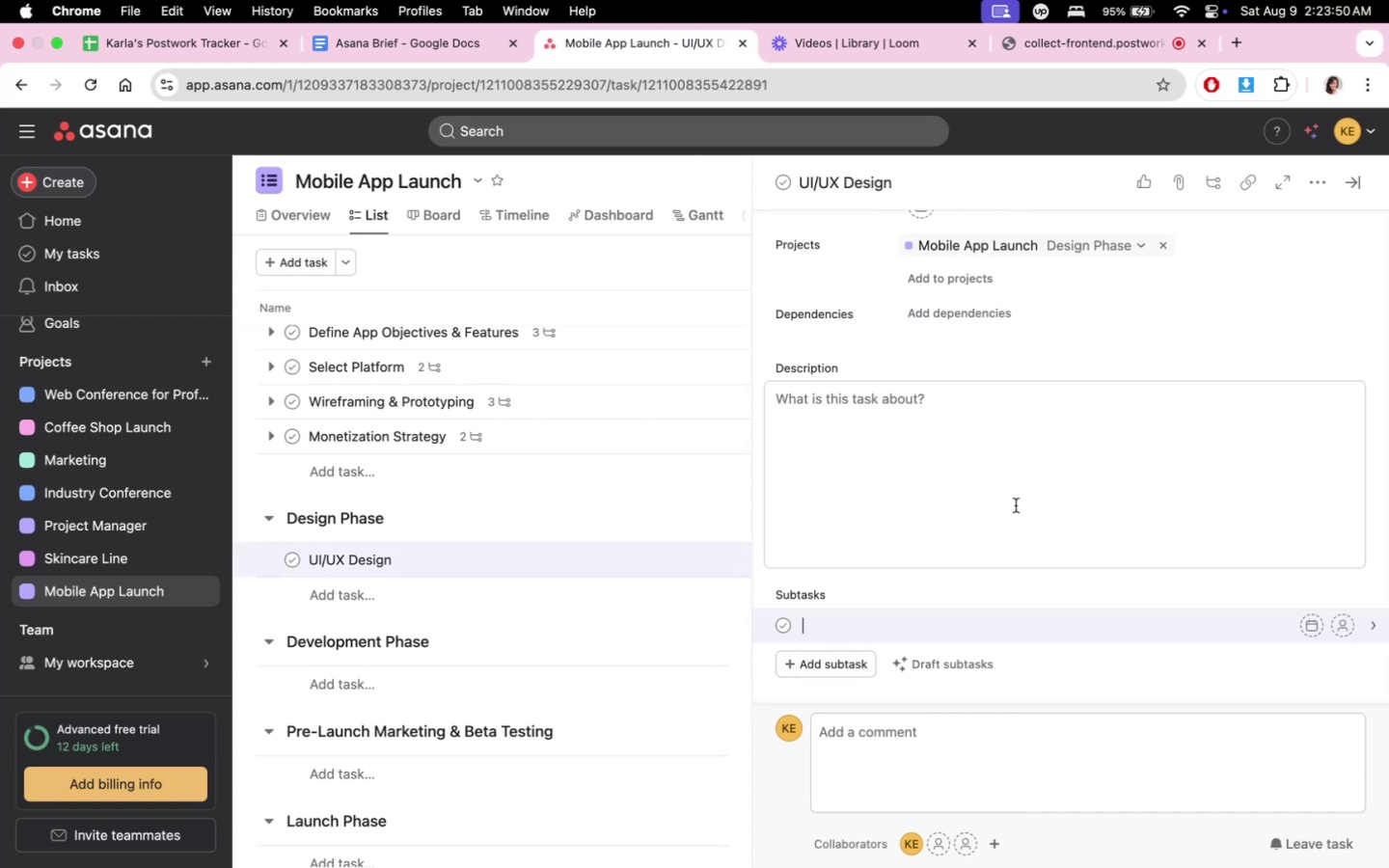 
left_click([1005, 459])
 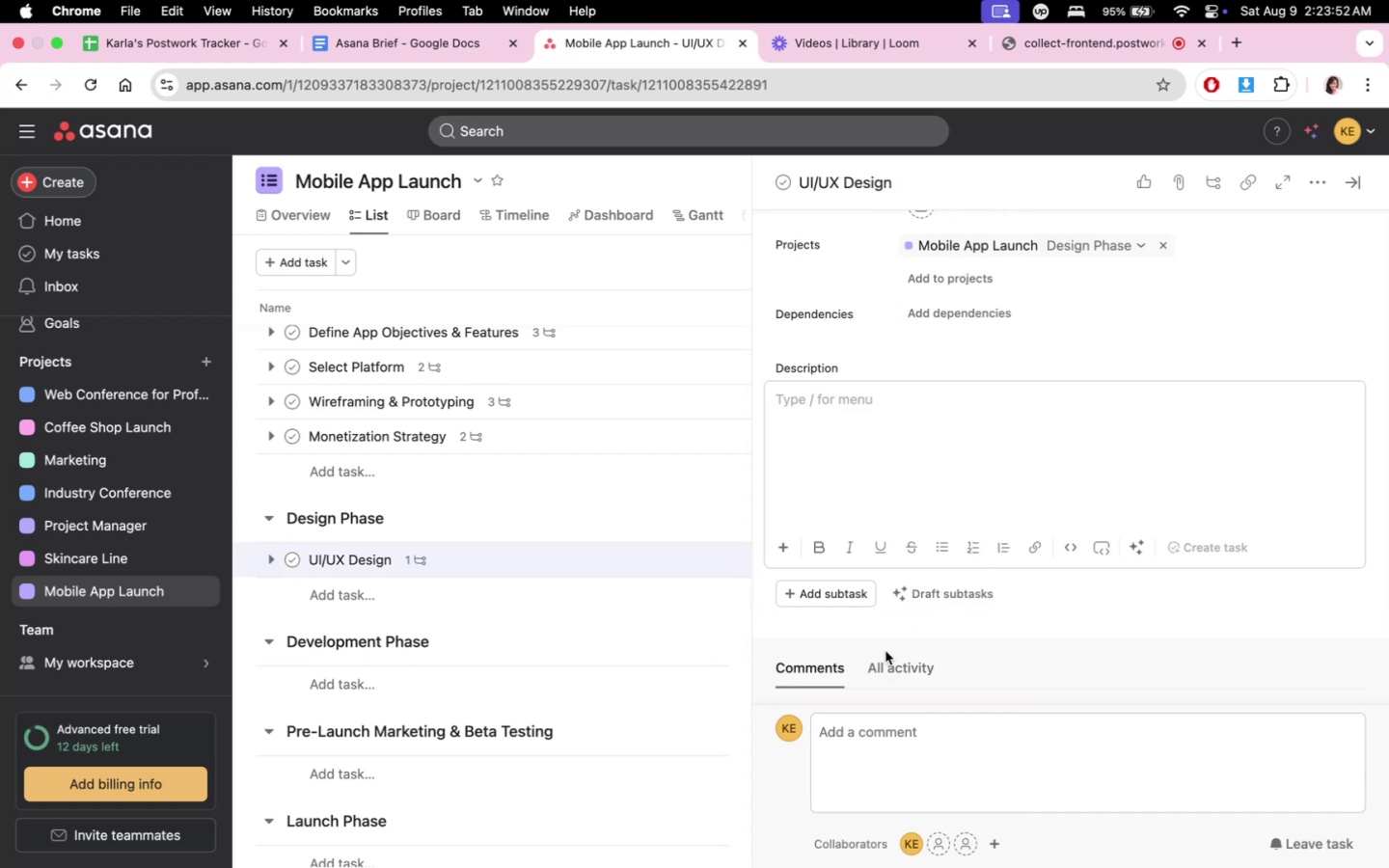 
left_click([838, 595])
 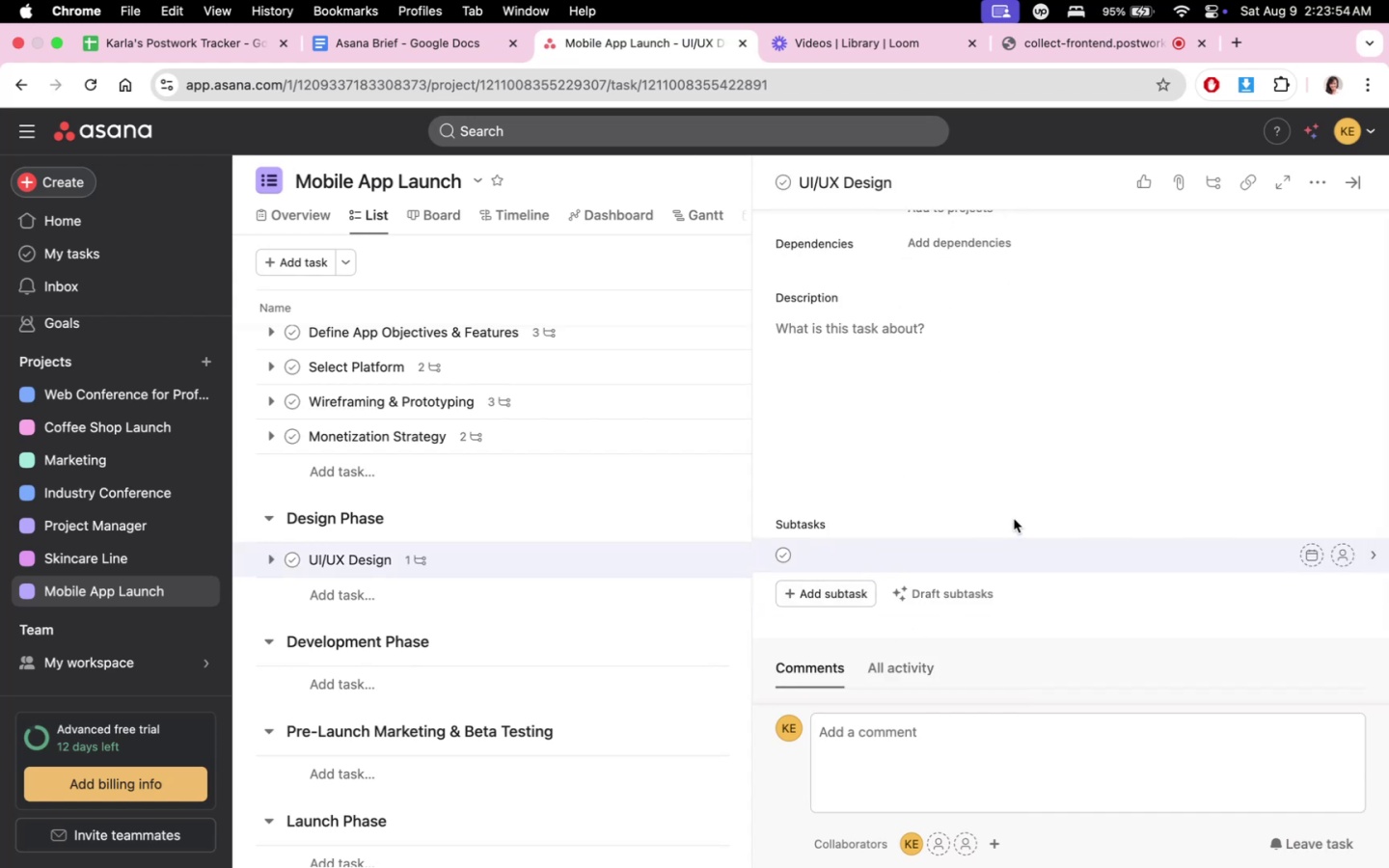 
type(Cra)
key(Backspace)
type(eate a style guide (colors, fonts, icons))
 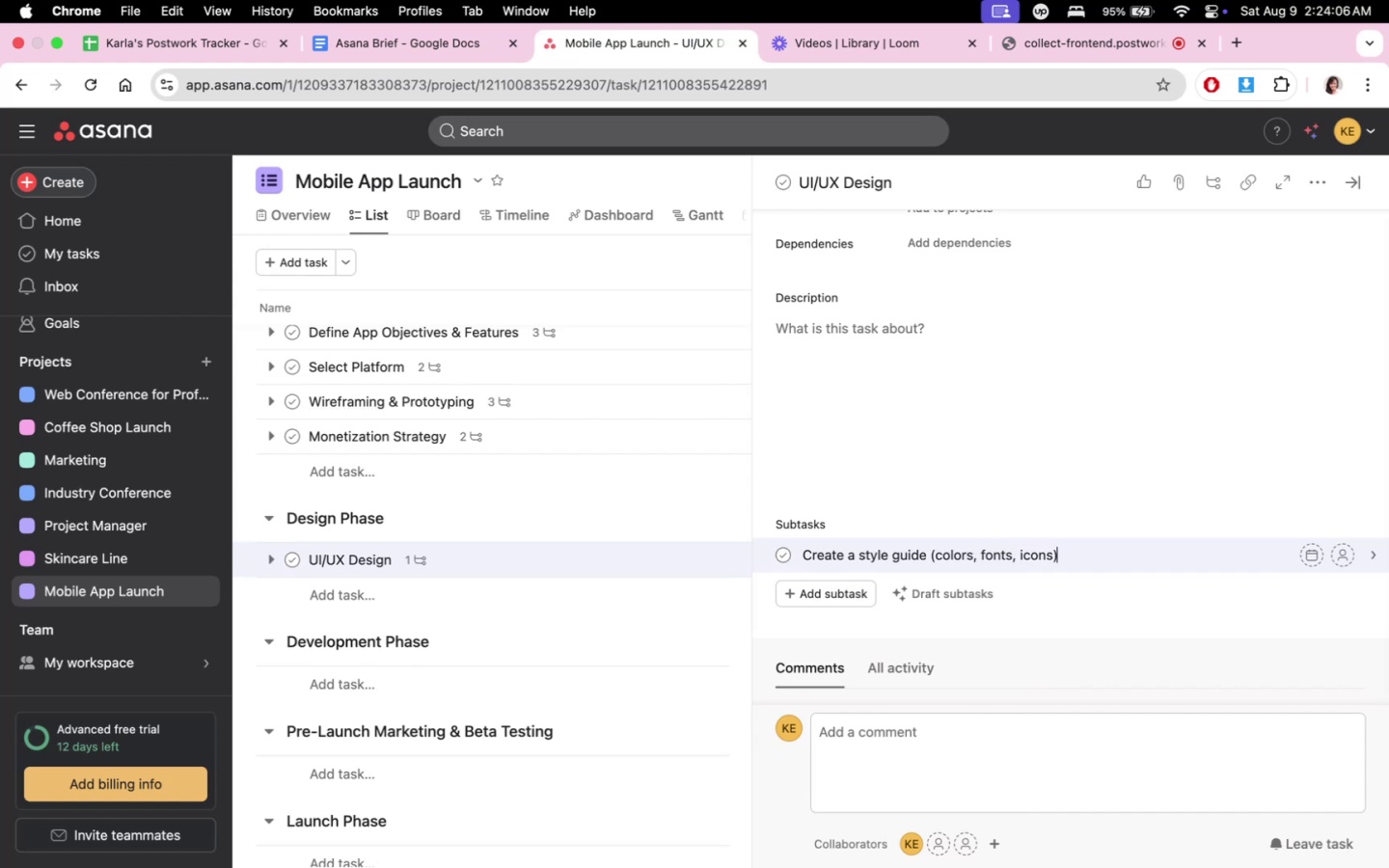 
 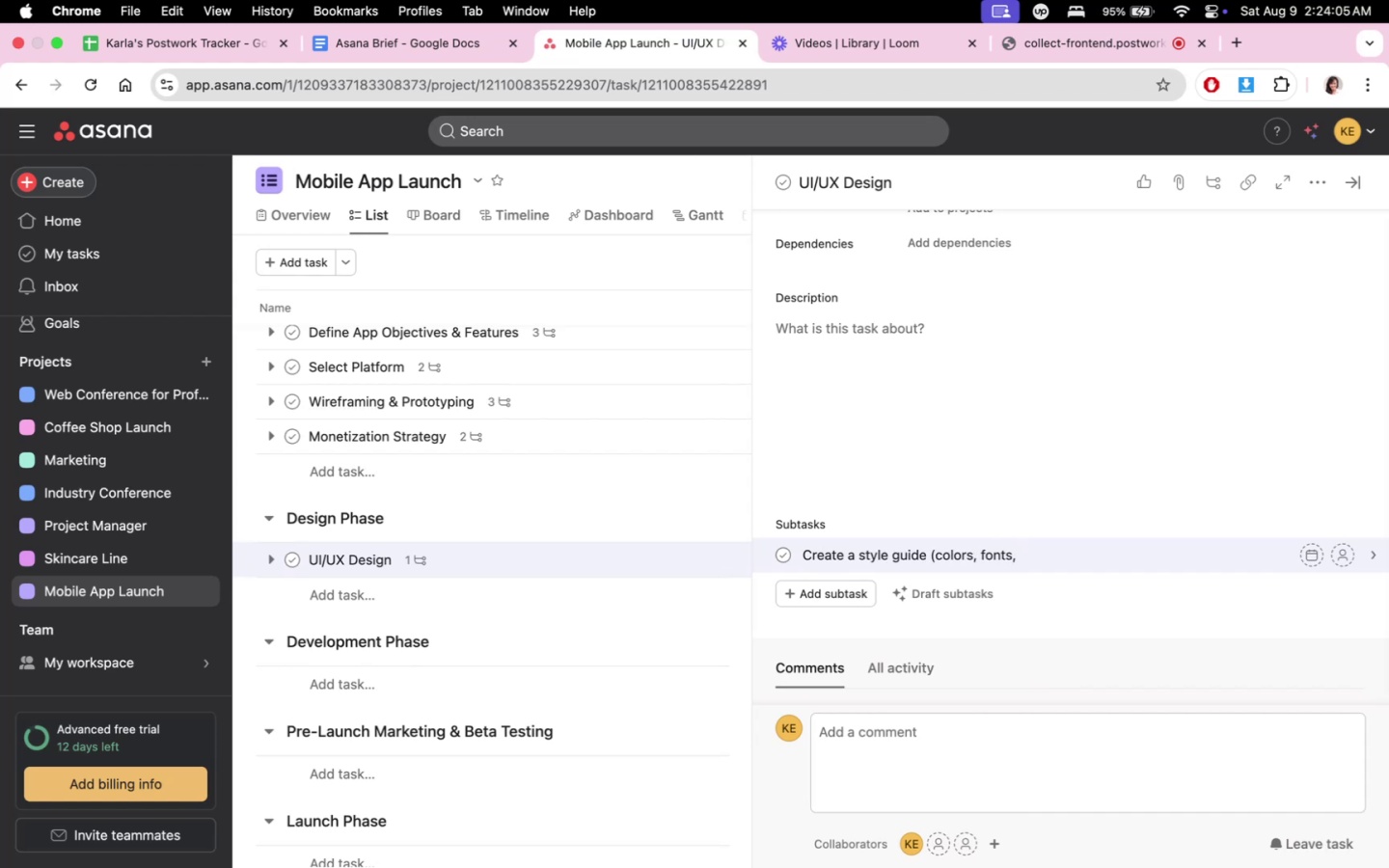 
key(Enter)
 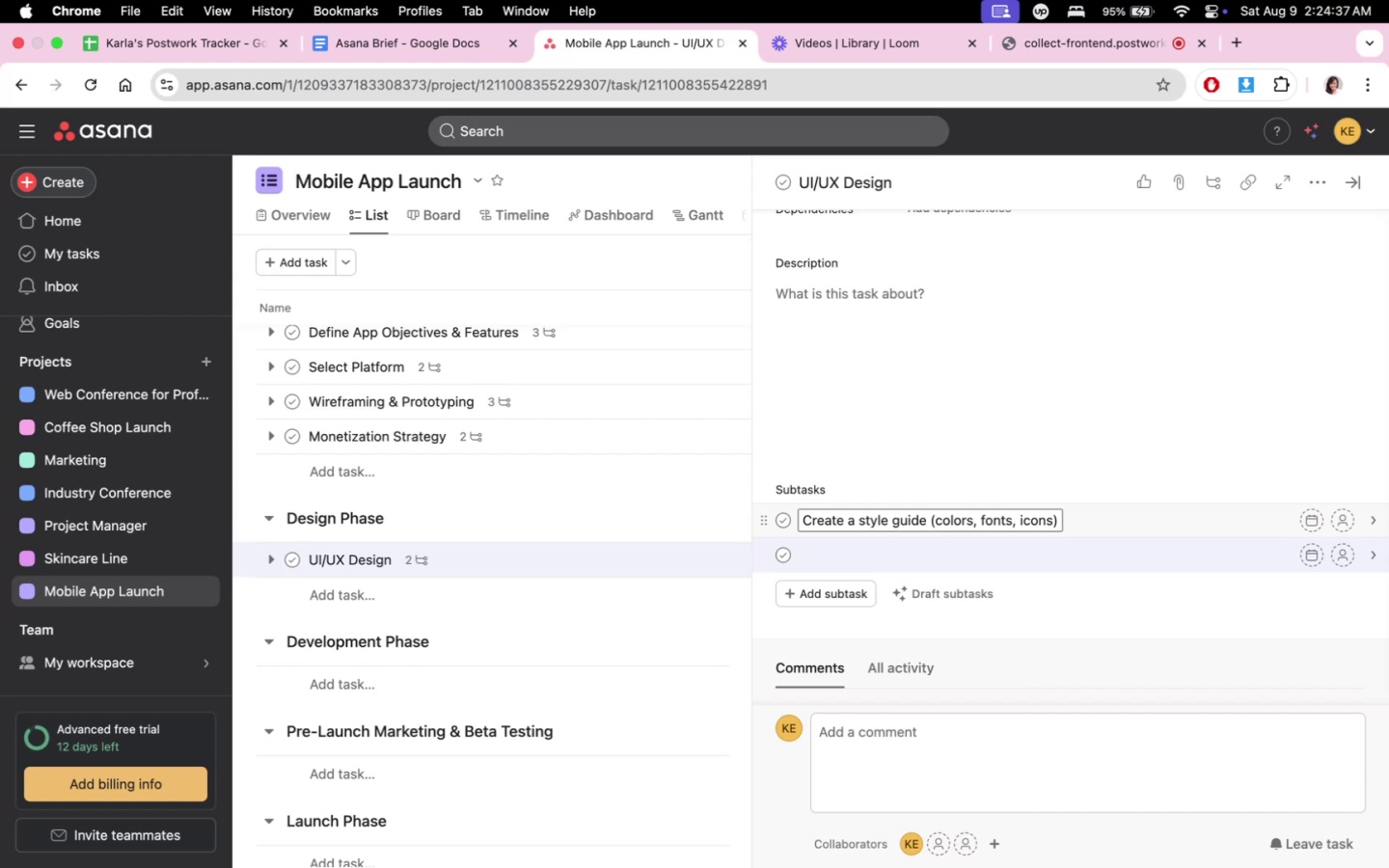 
wait(36.15)
 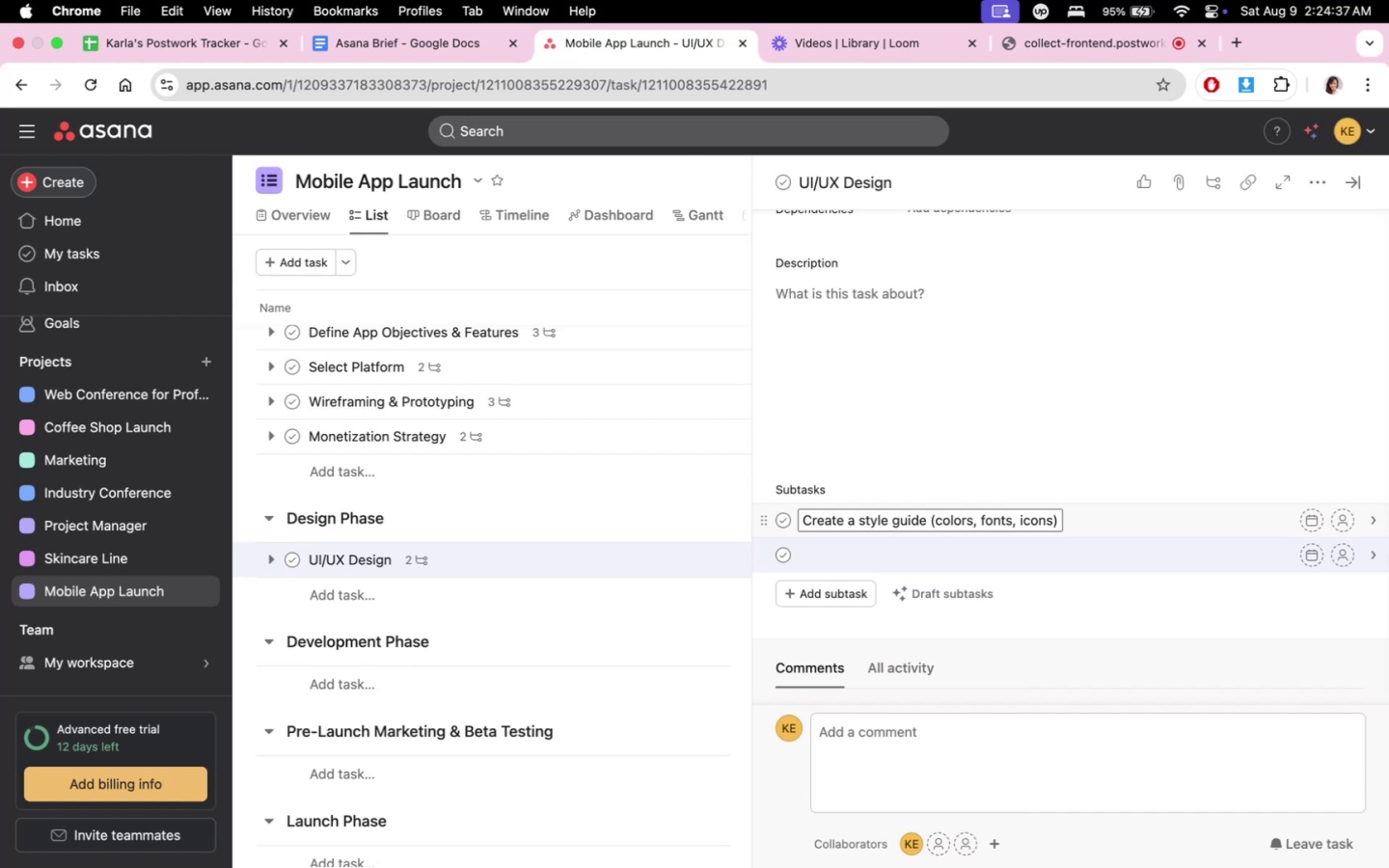 
type(de)
key(Backspace)
key(Backspace)
type(Design all screens (j)
key(Backspace)
type(home, )
 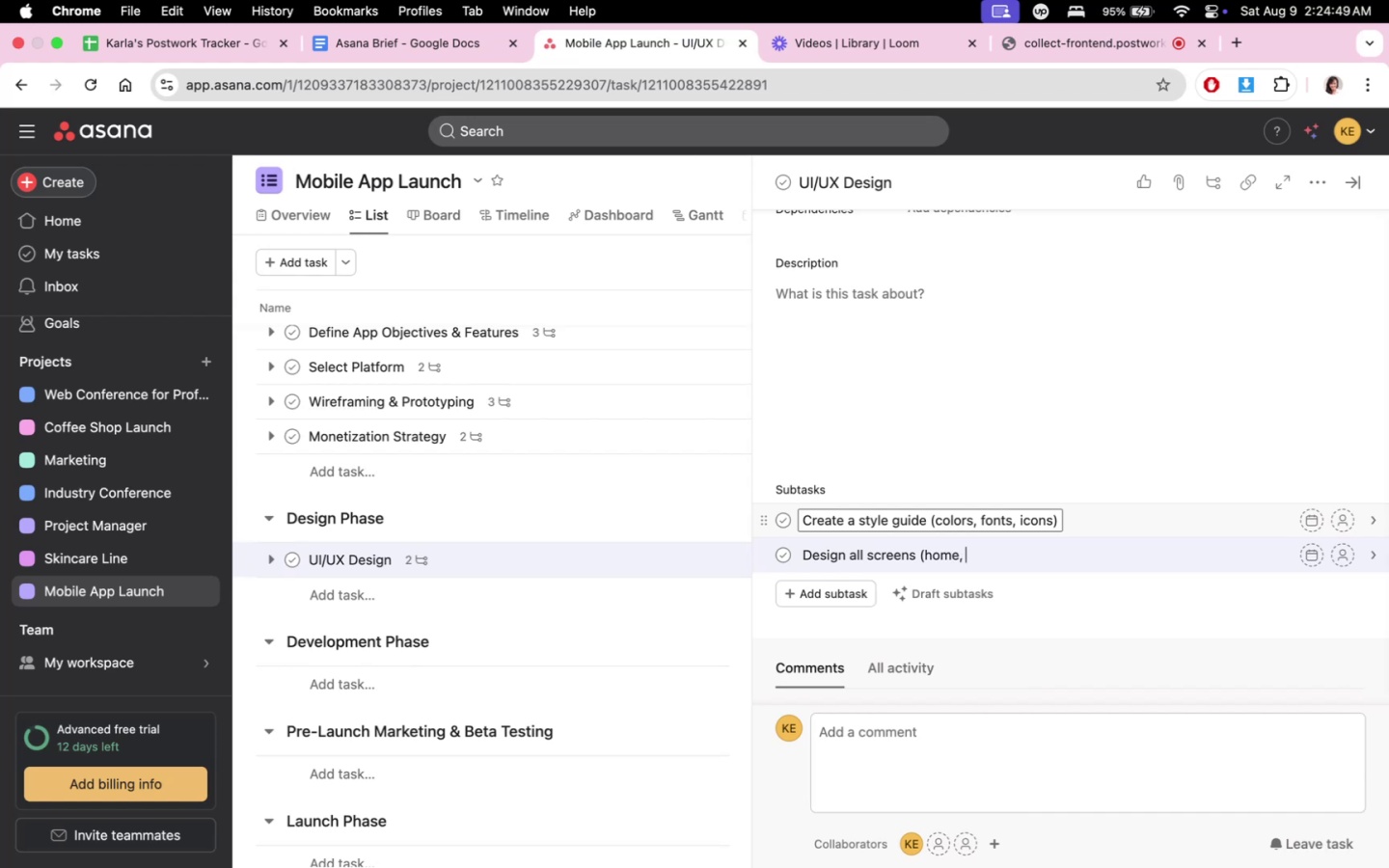 
wait(8.47)
 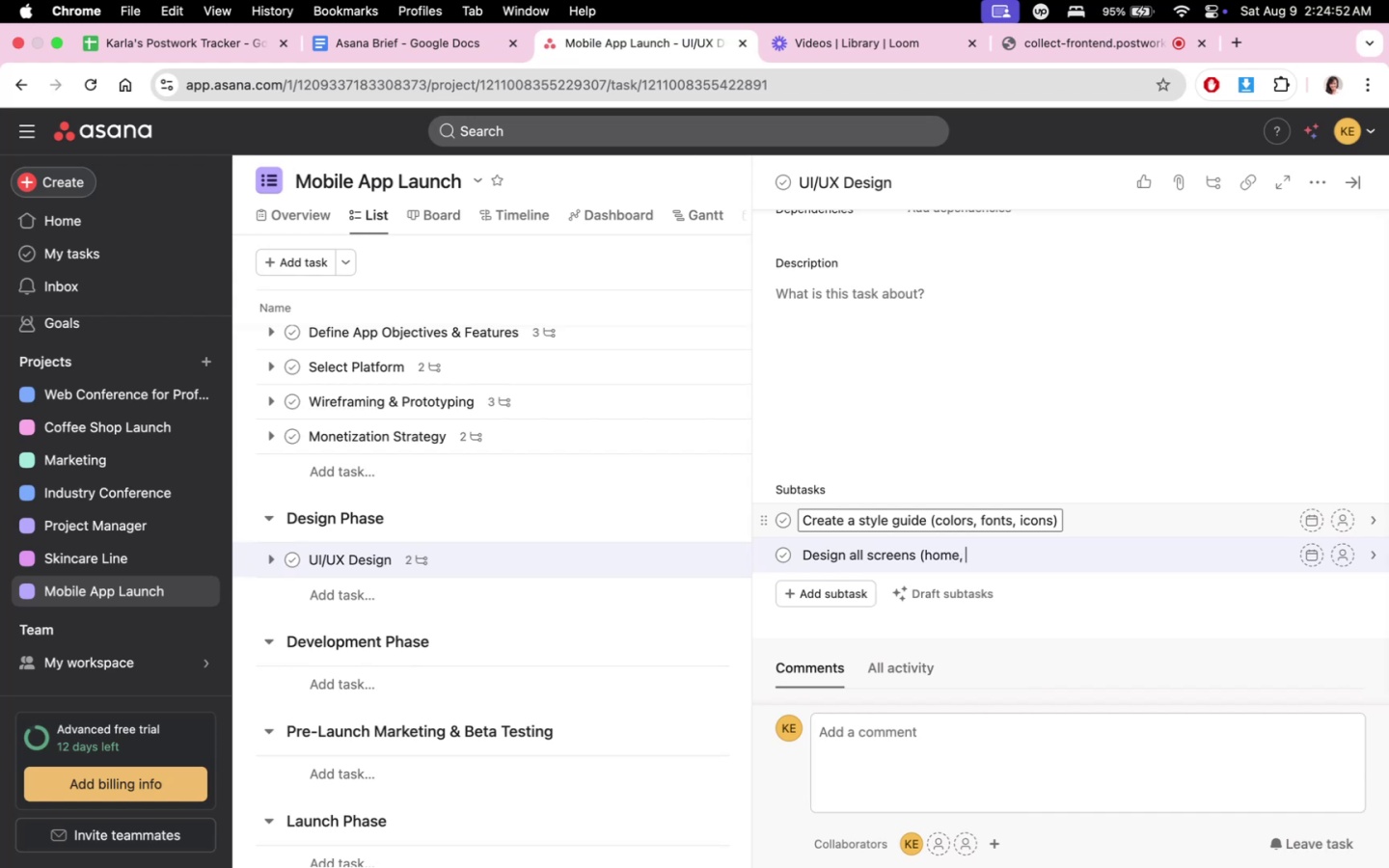 
type(onboaring)
key(Backspace)
key(Backspace)
key(Backspace)
type(ding, setttings. et)
key(Backspace)
key(Backspace)
key(Backspace)
key(Backspace)
key(Backspace)
key(Backspace)
key(Backspace)
key(Backspace)
key(Backspace)
type(ings, etc))
 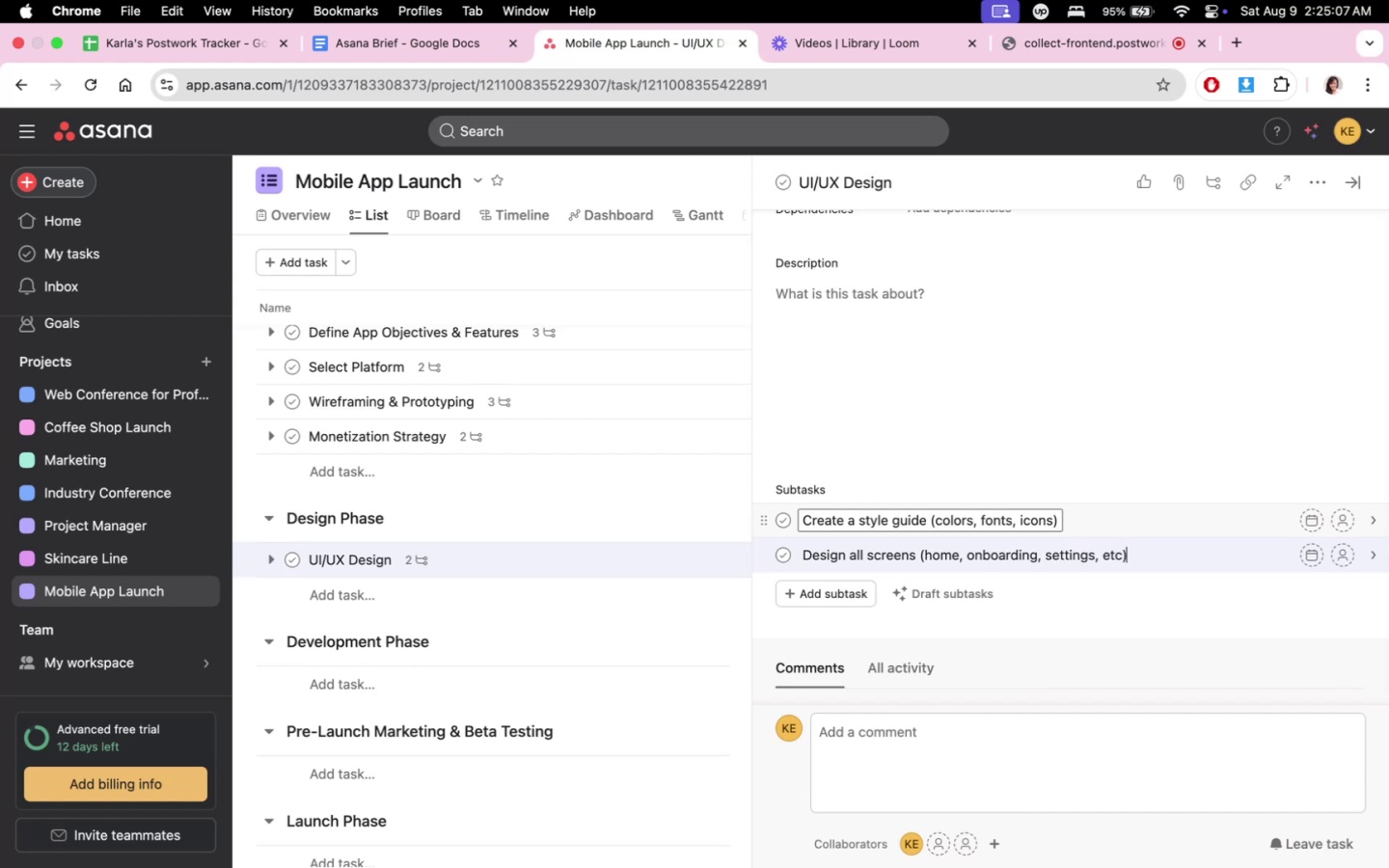 
key(Enter)
 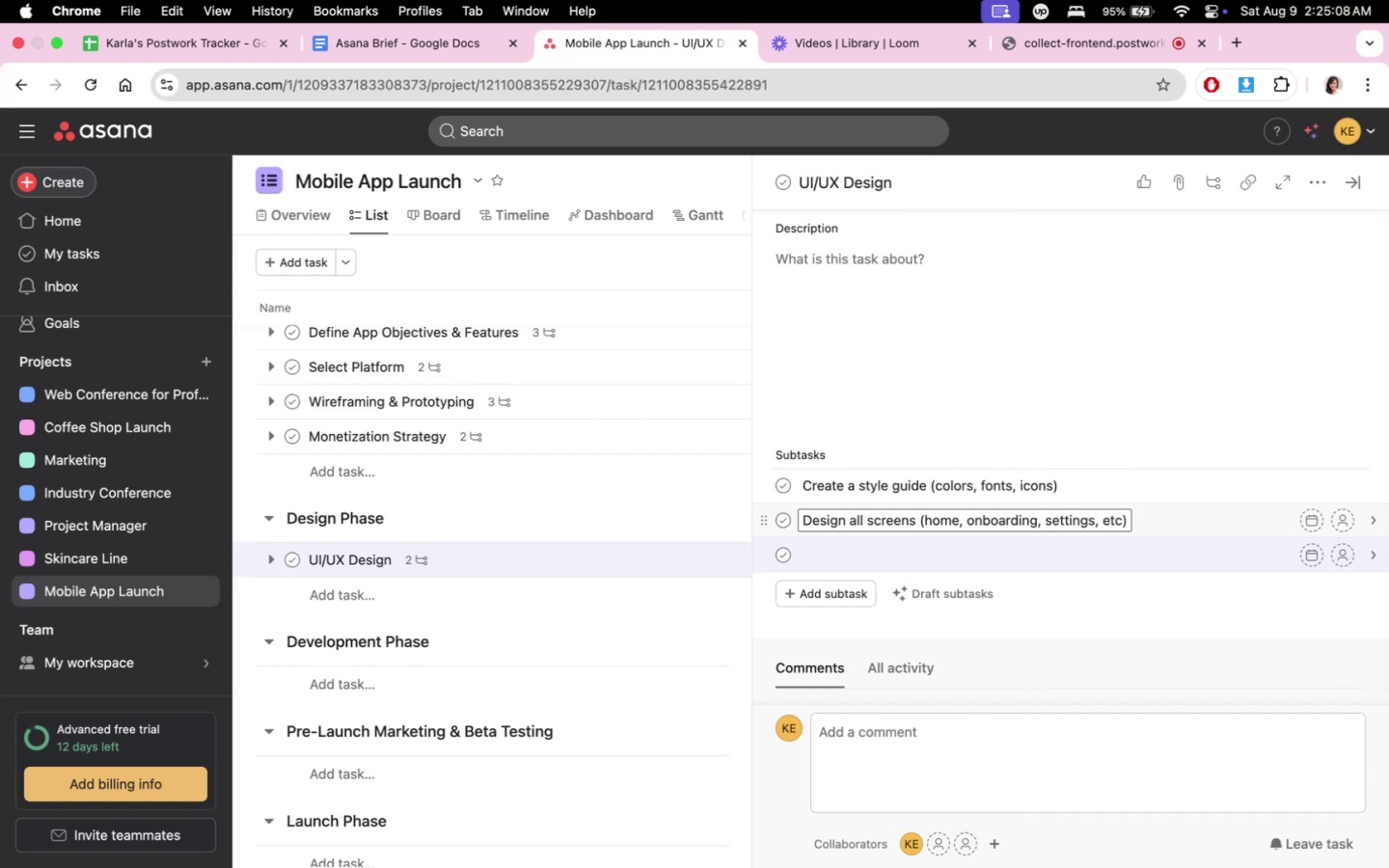 
type(Design intuitive navigation and flows (eg: user sign-up, onboarin)
key(Backspace)
key(Backspace)
type(dingproces)
key(Backspace)
key(Backspace)
key(Backspace)
key(Backspace)
key(Backspace)
key(Backspace)
type( process))
 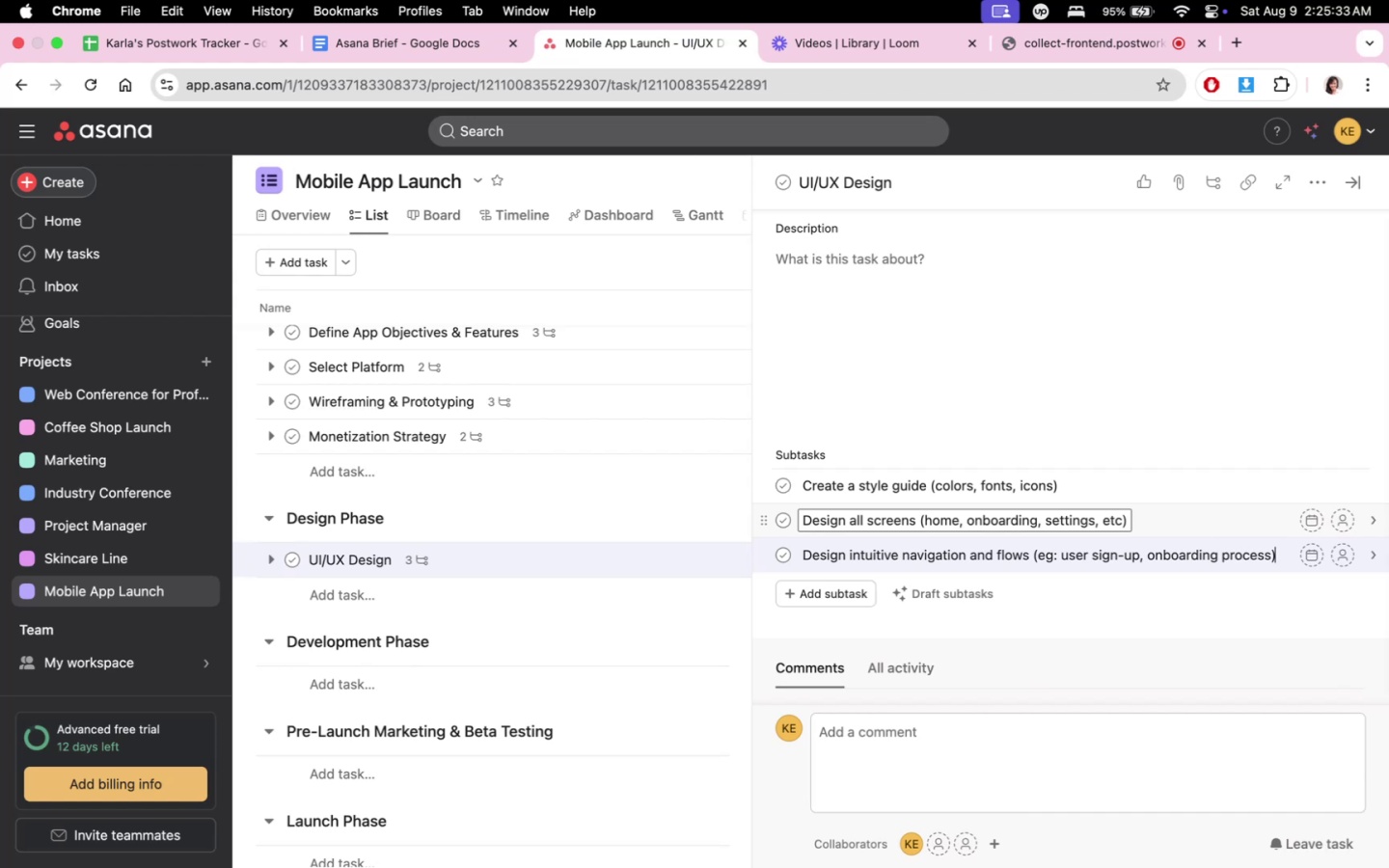 
 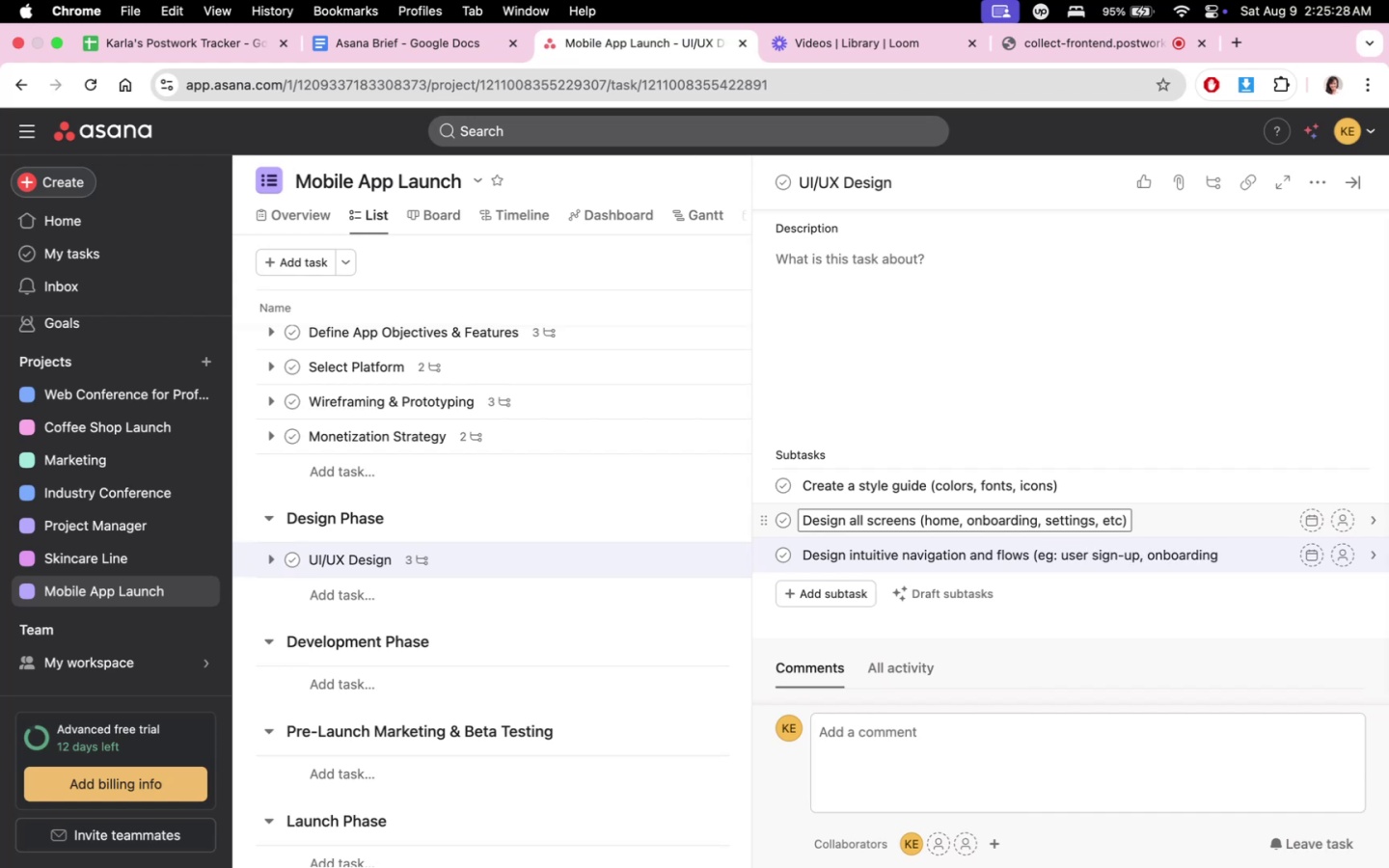 
key(Enter)
 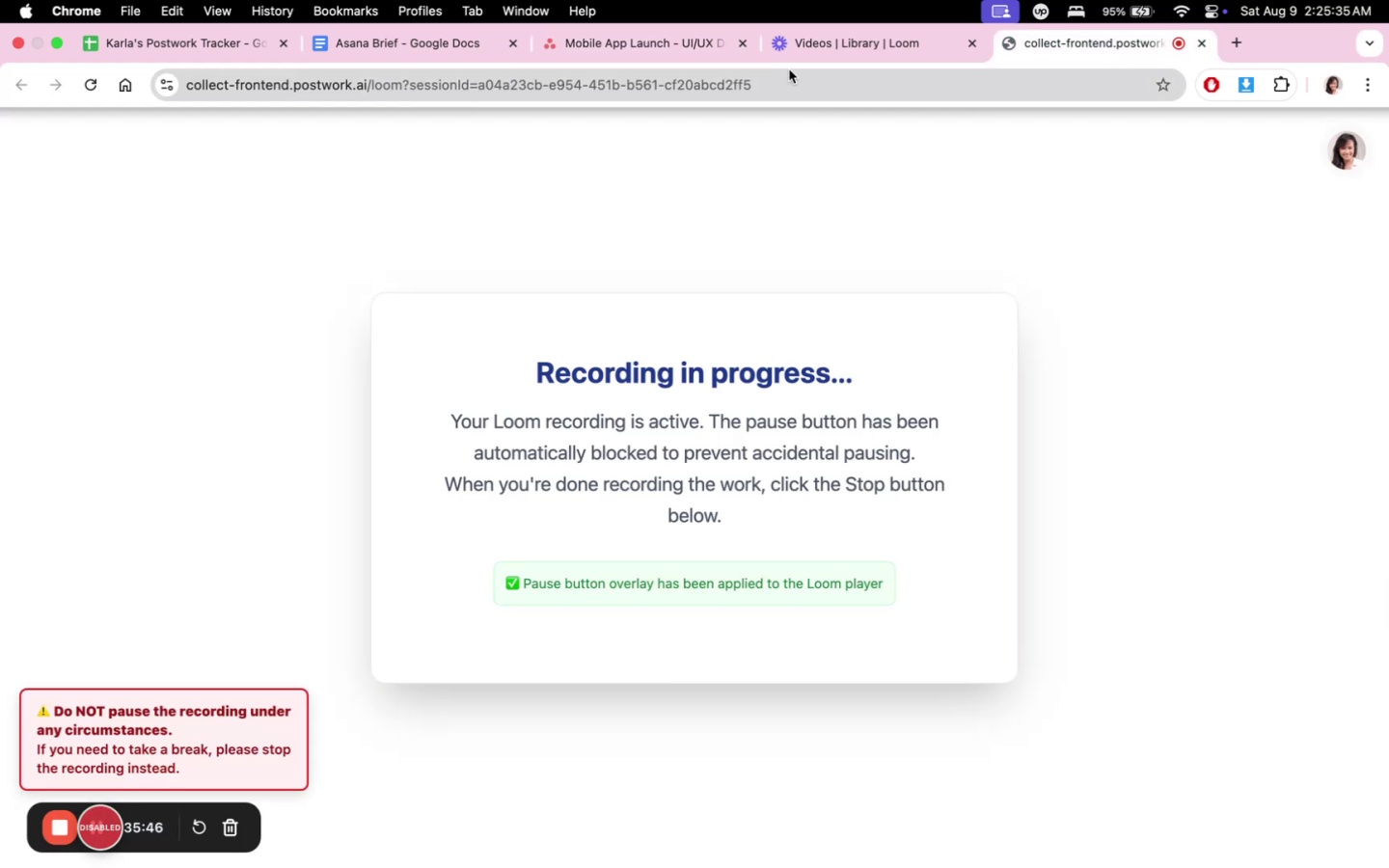 
left_click([659, 44])
 